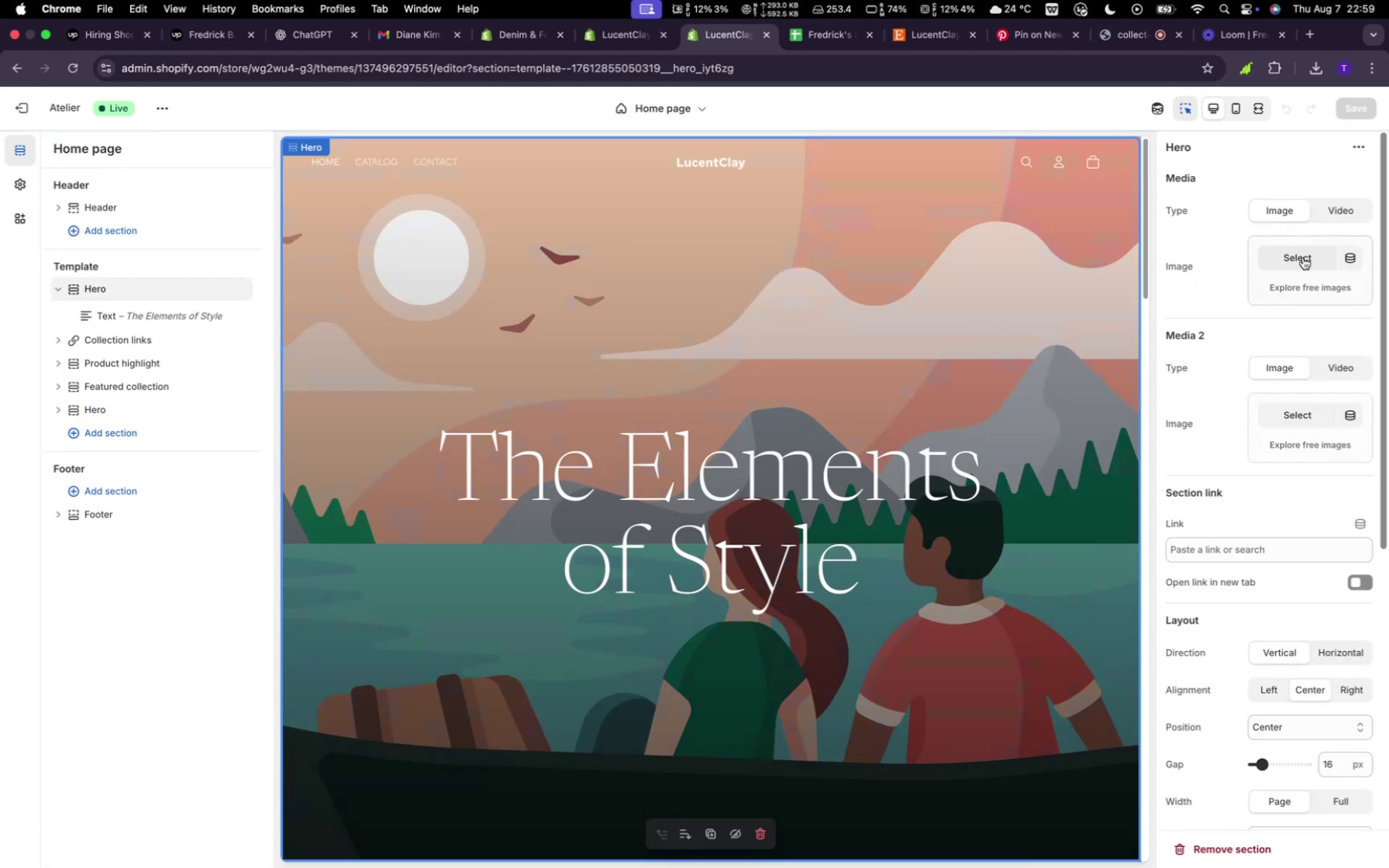 
left_click([1300, 257])
 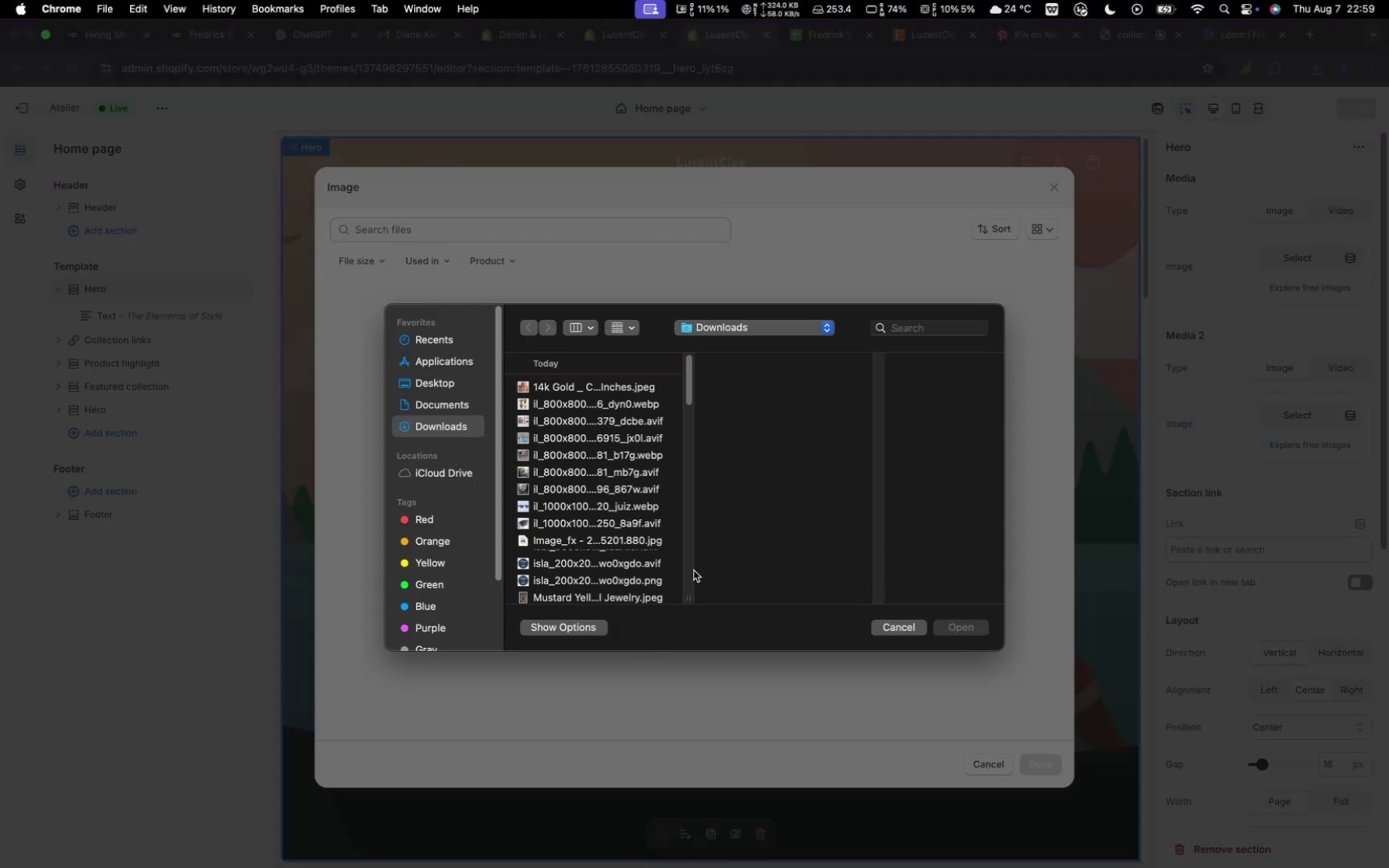 
wait(5.87)
 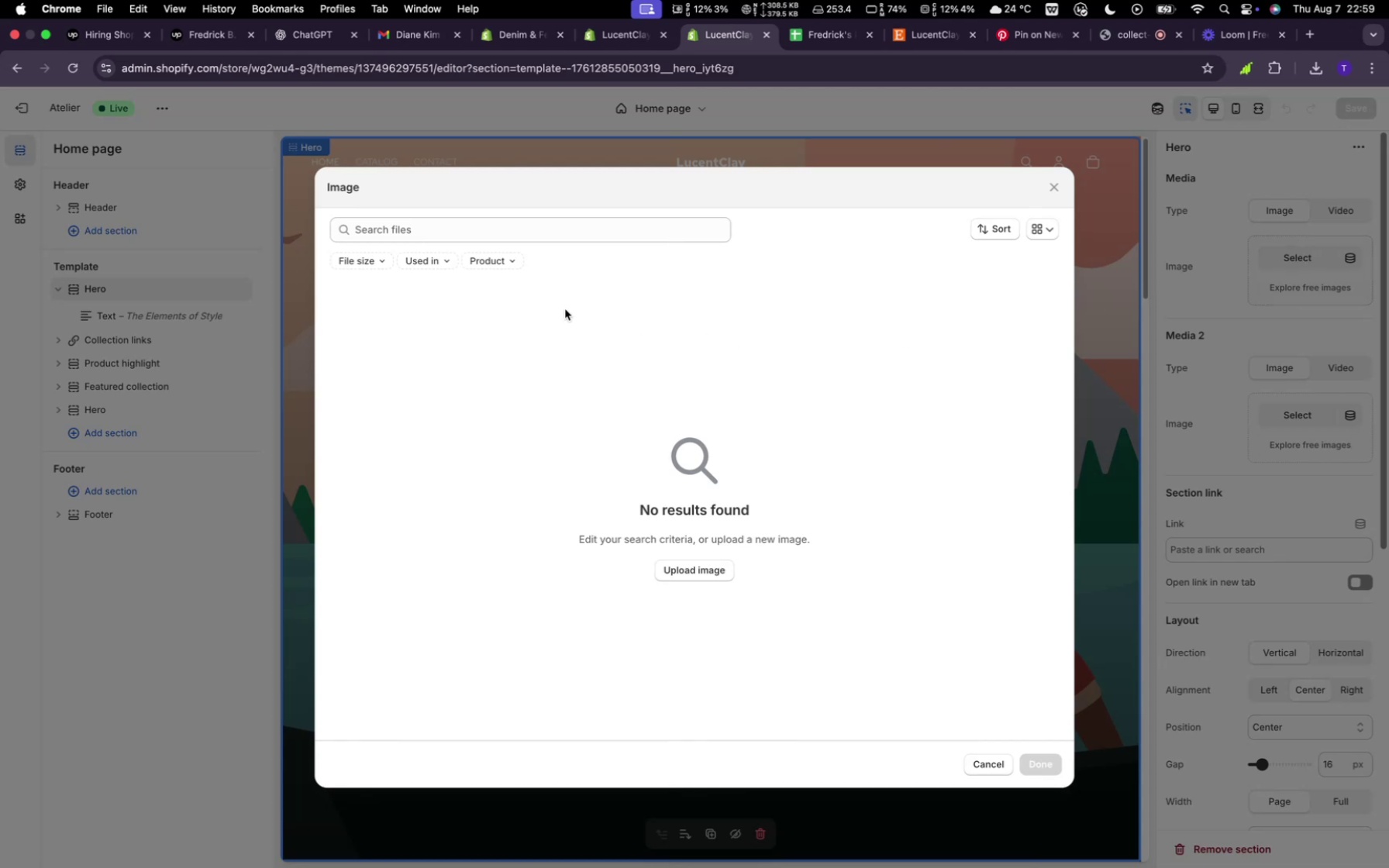 
scroll: coordinate [596, 481], scroll_direction: up, amount: 13.0
 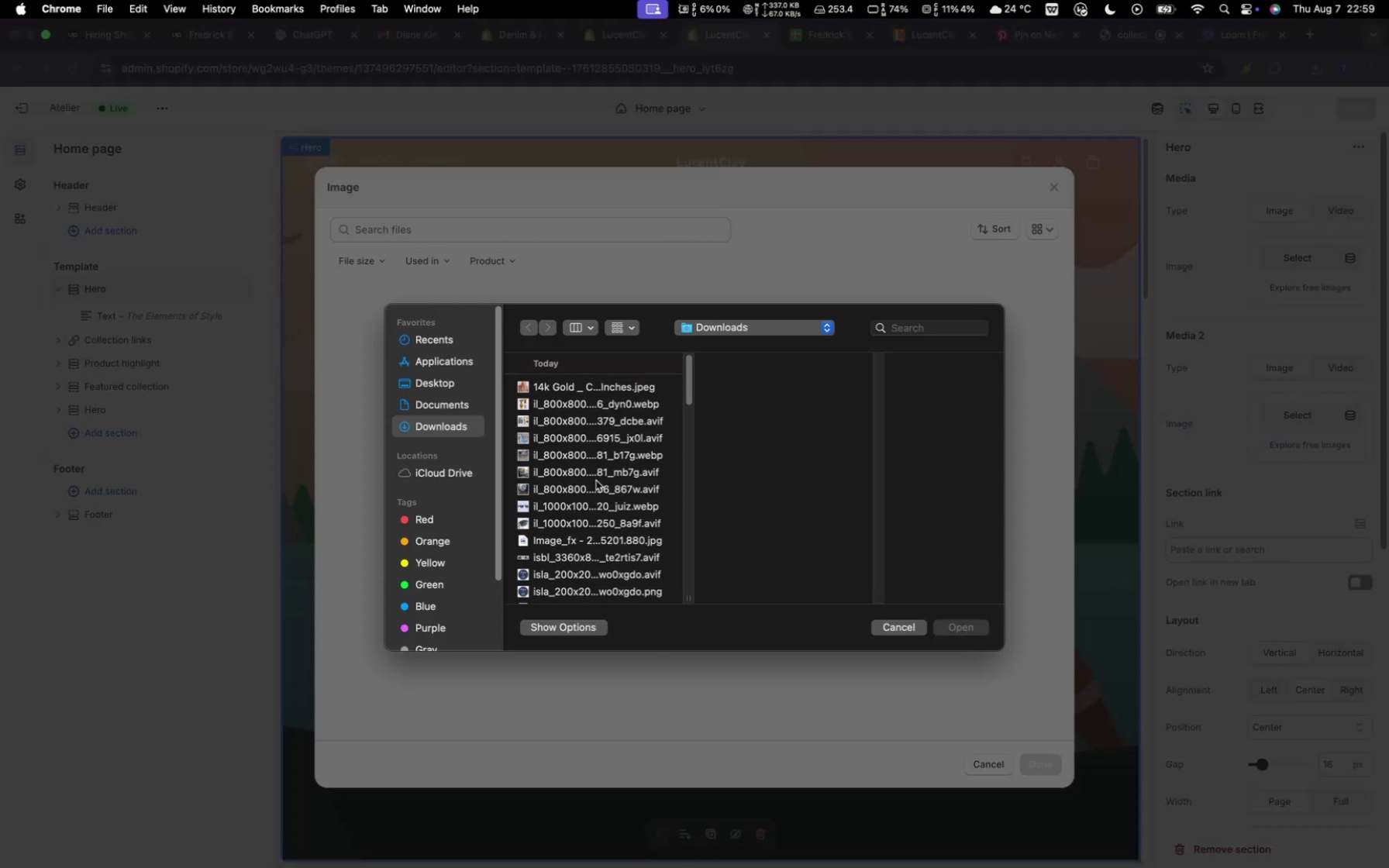 
scroll: coordinate [596, 480], scroll_direction: down, amount: 9.0
 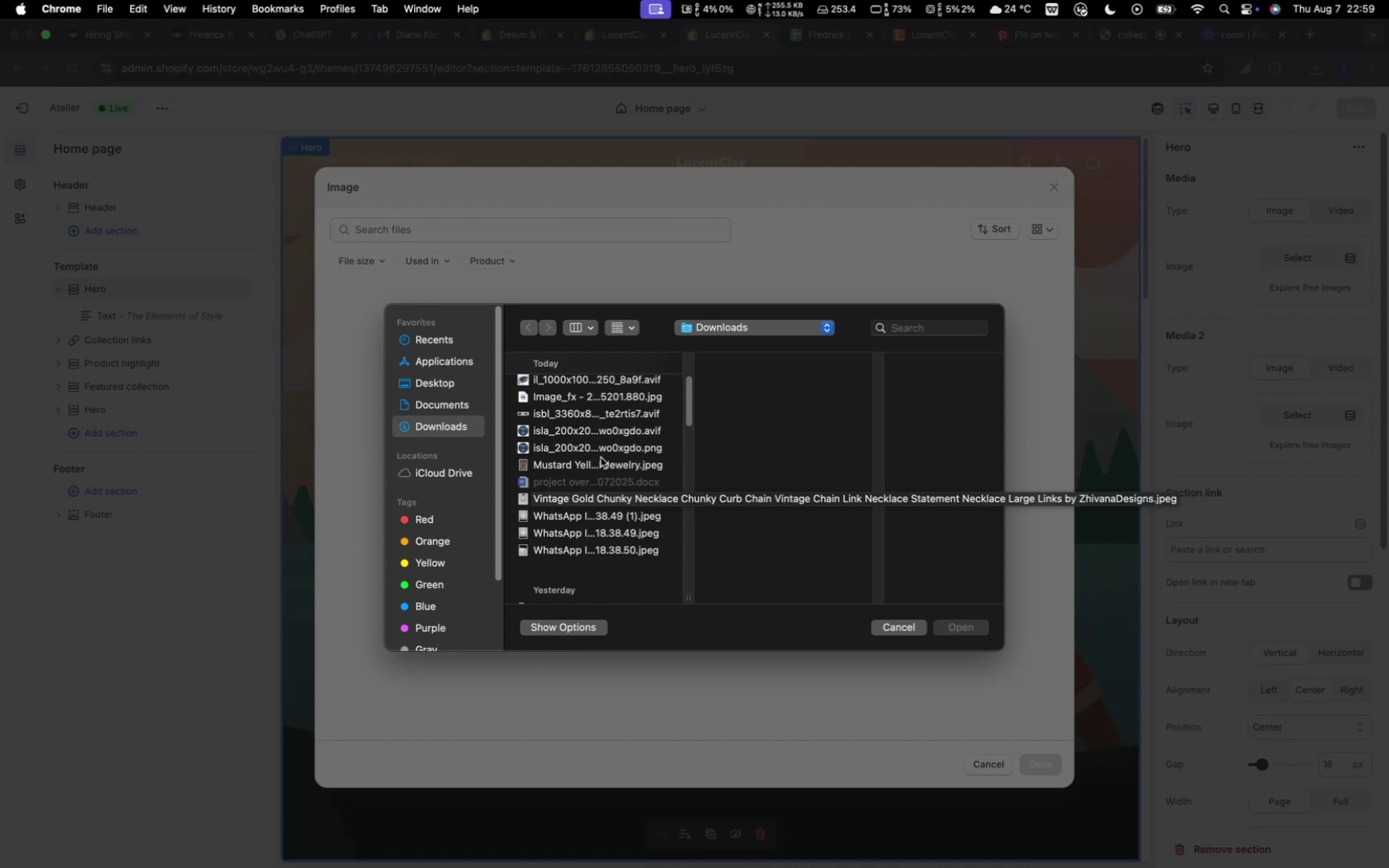 
wait(5.27)
 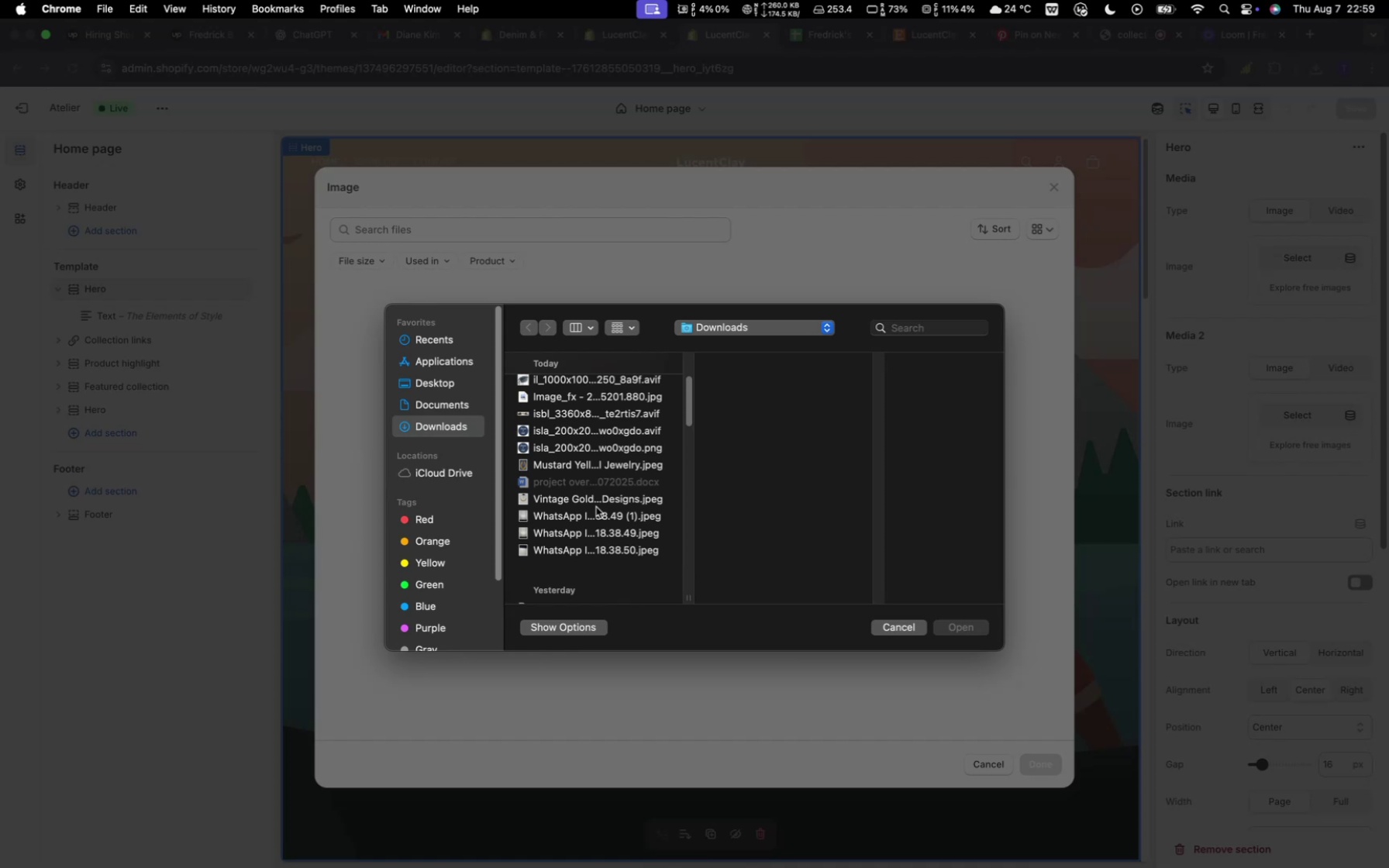 
scroll: coordinate [598, 465], scroll_direction: up, amount: 11.0
 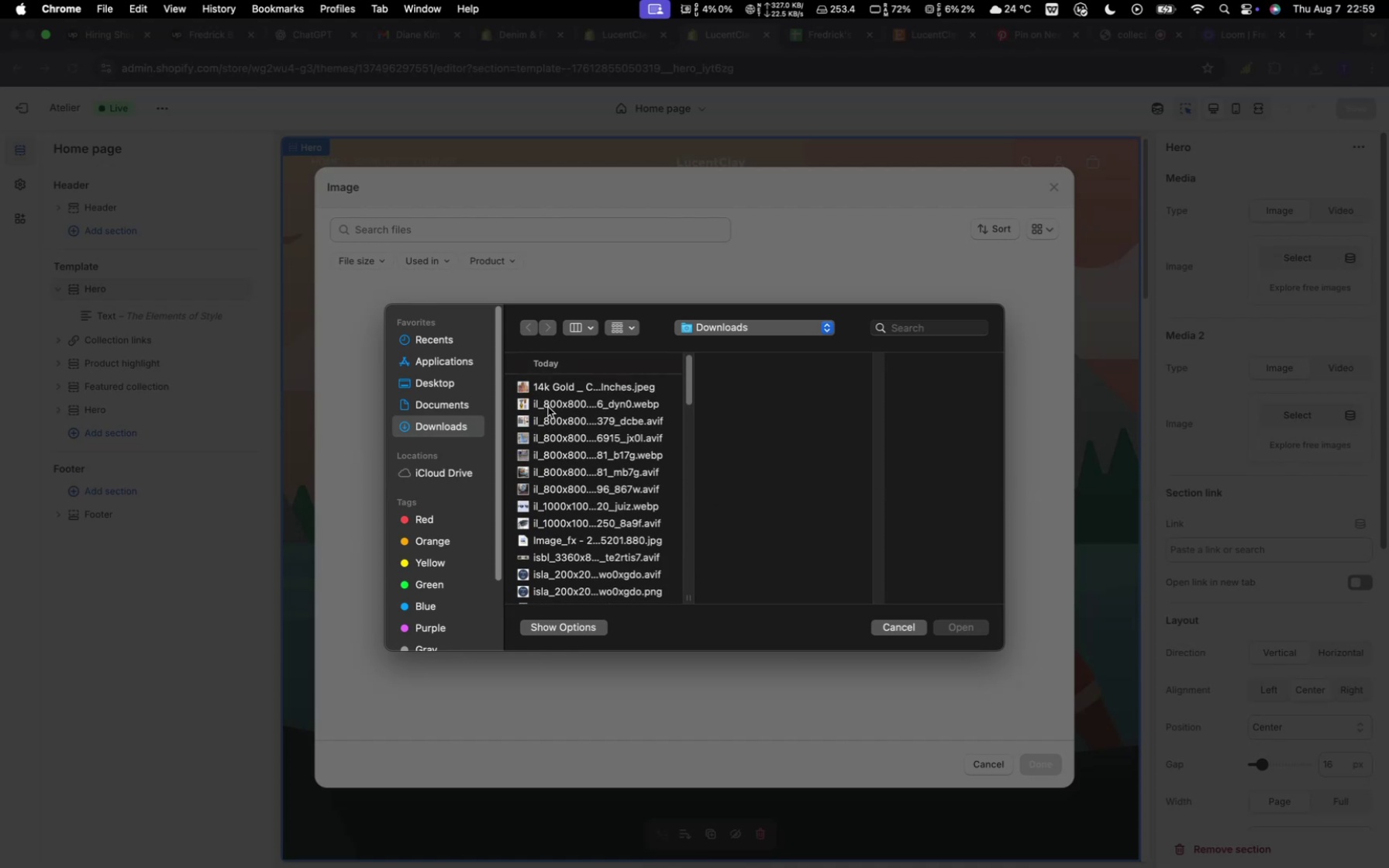 
left_click([553, 391])
 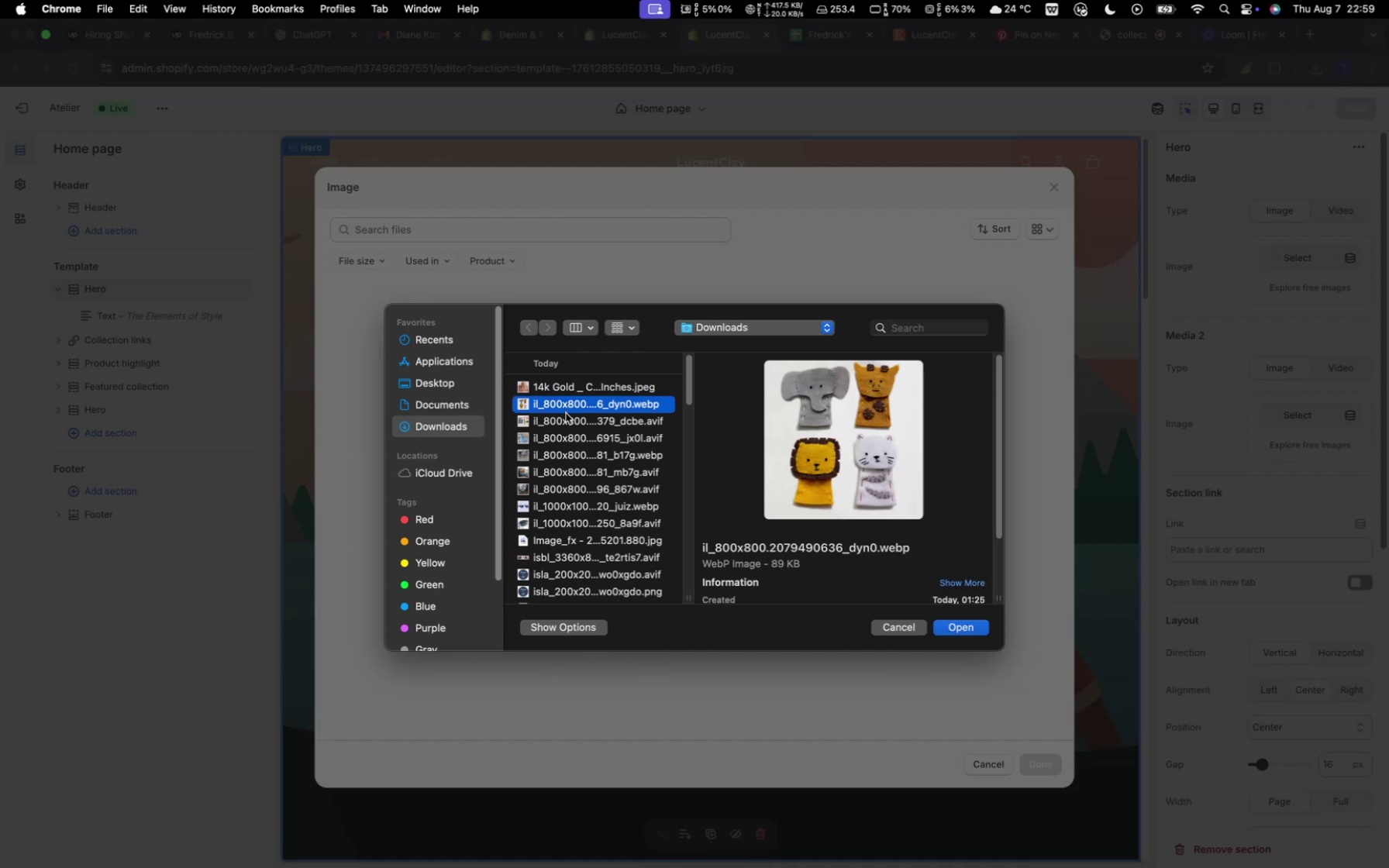 
left_click([568, 420])
 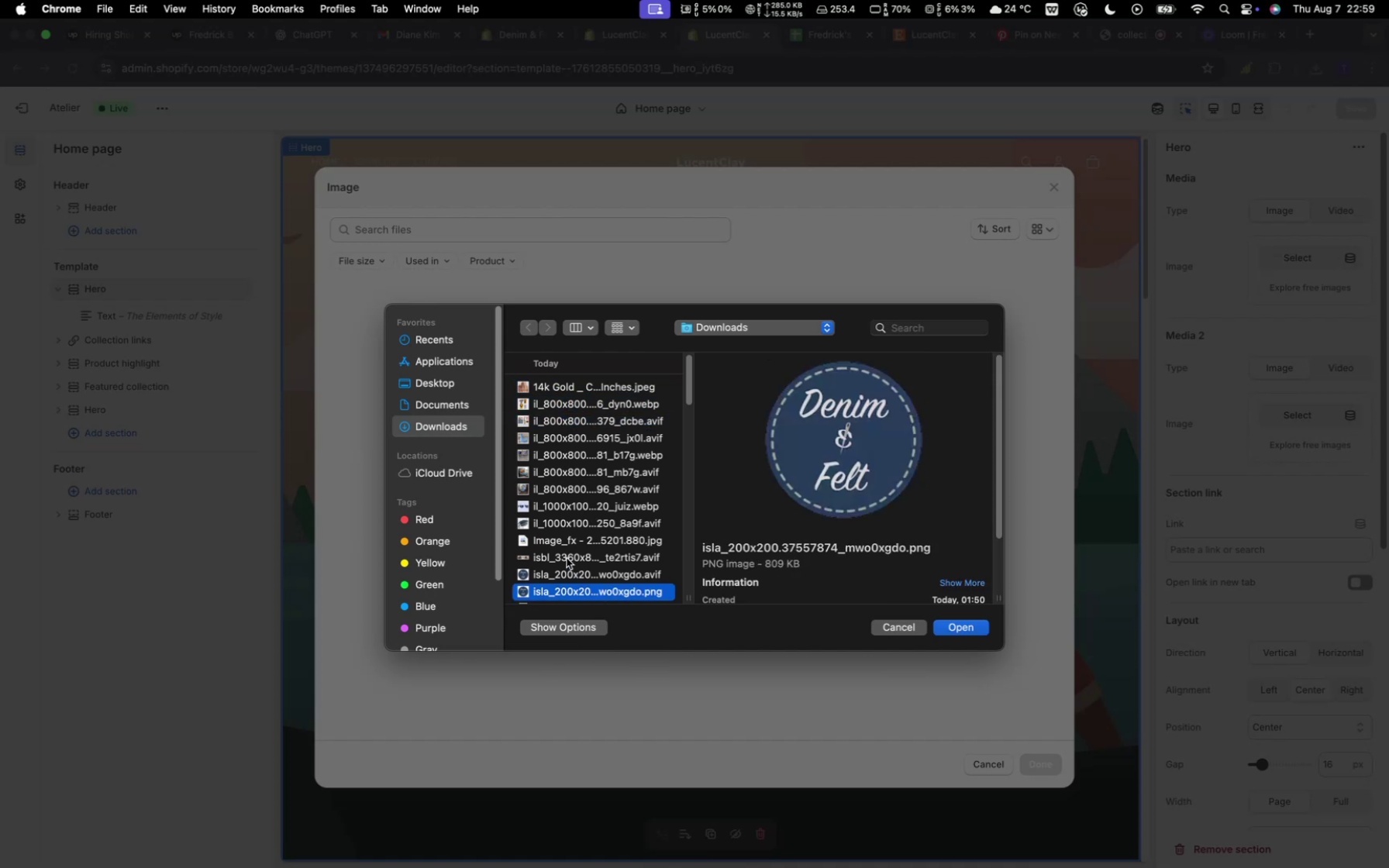 
left_click([564, 553])
 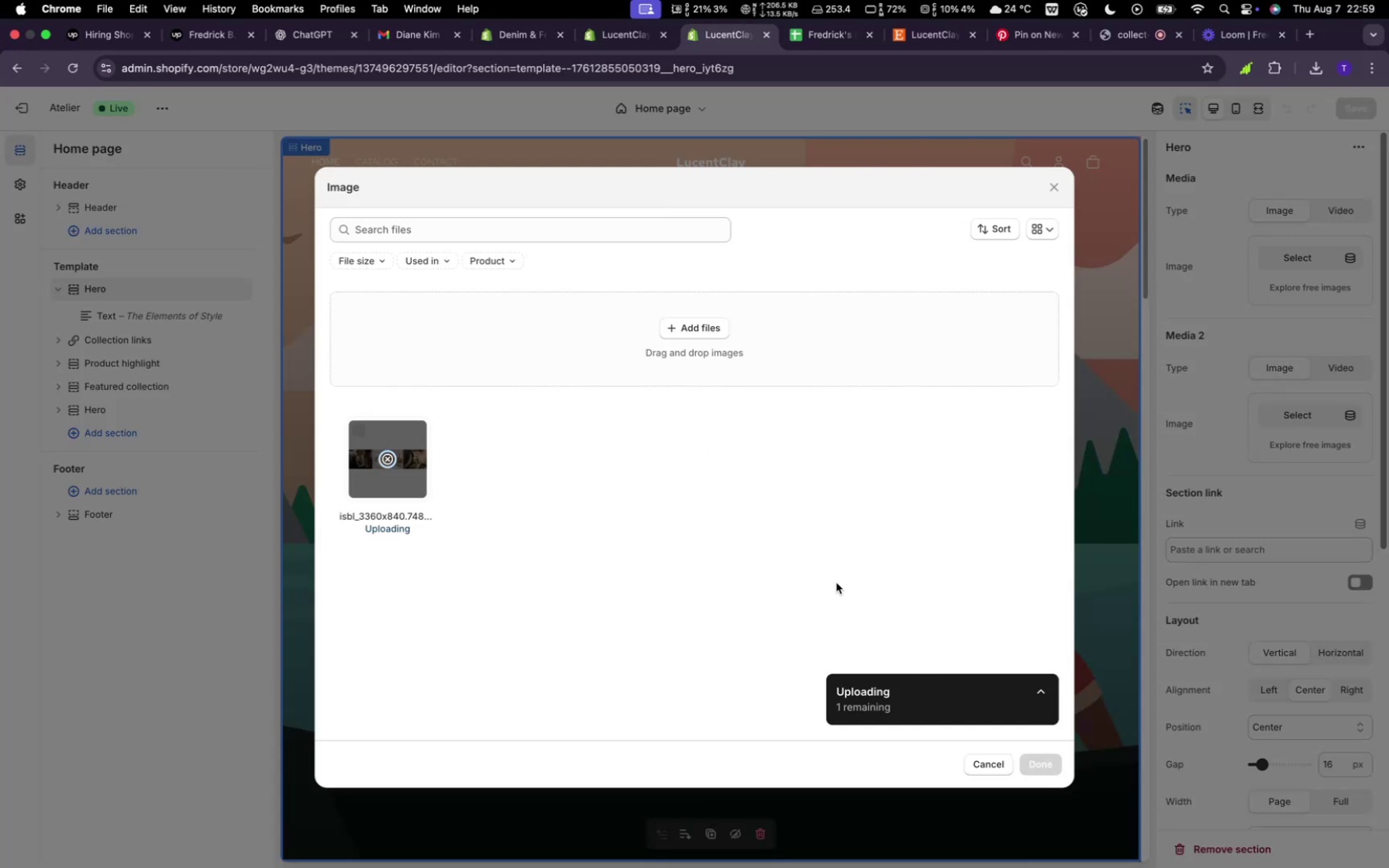 
wait(14.64)
 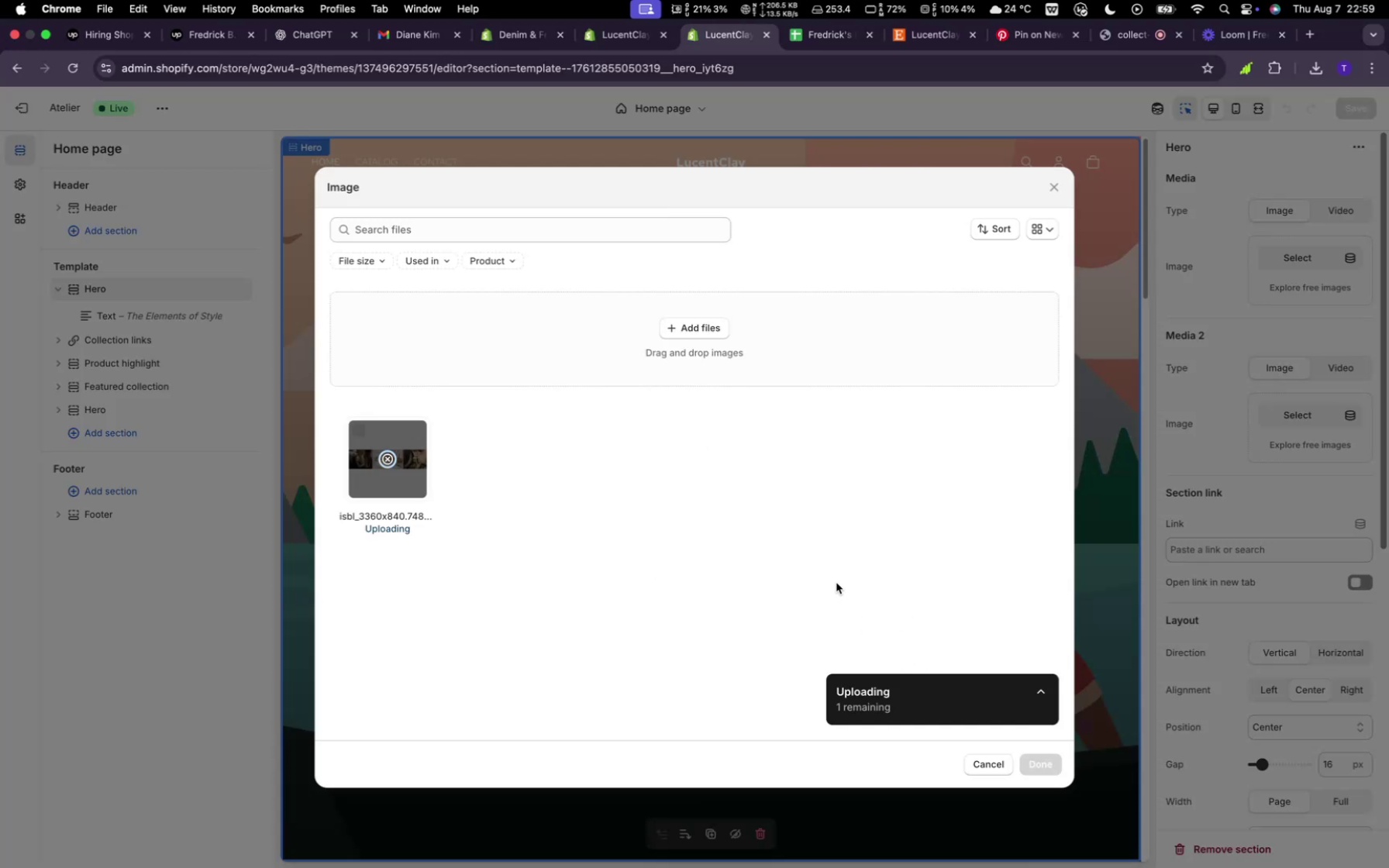 
left_click([1038, 771])
 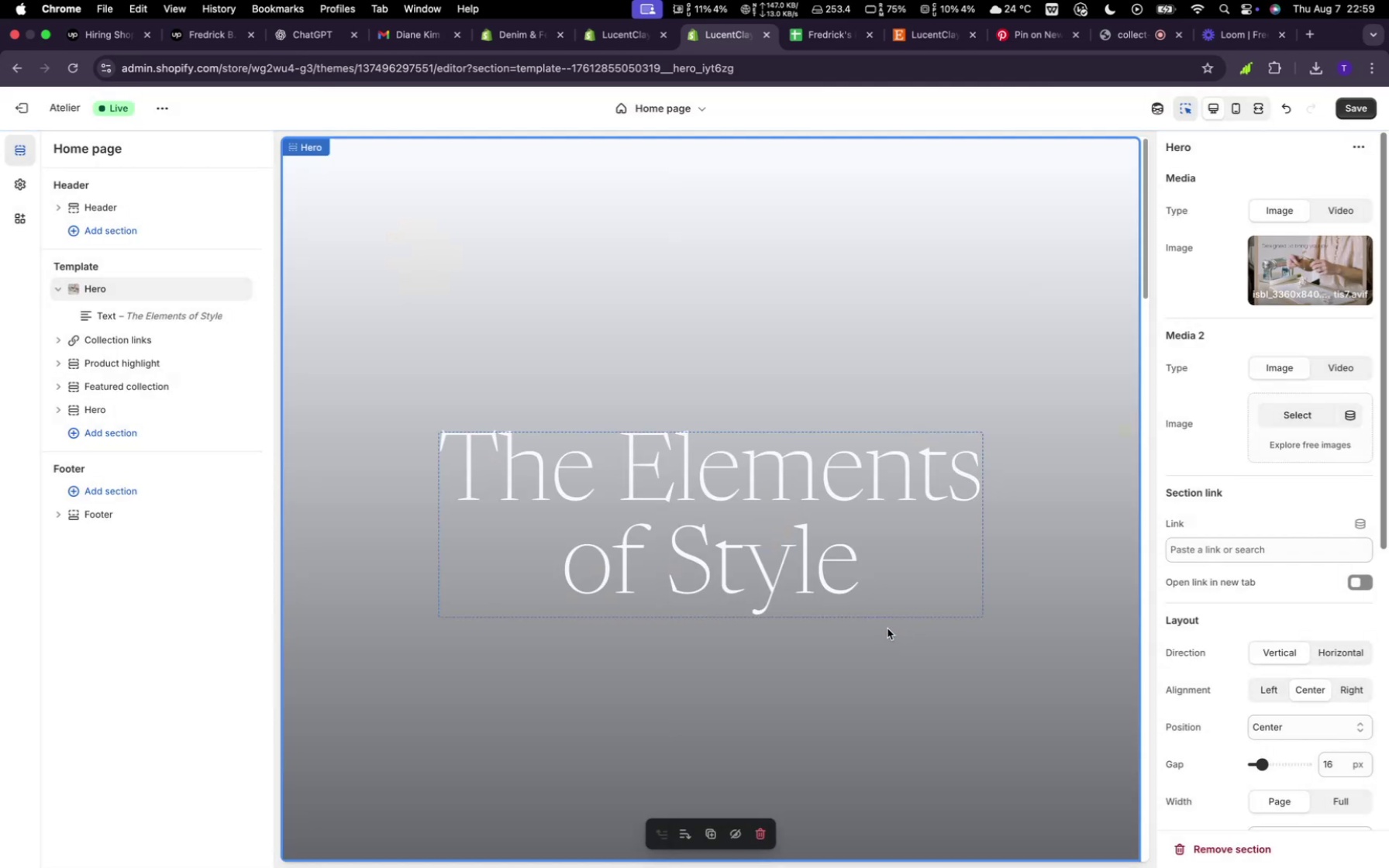 
wait(8.11)
 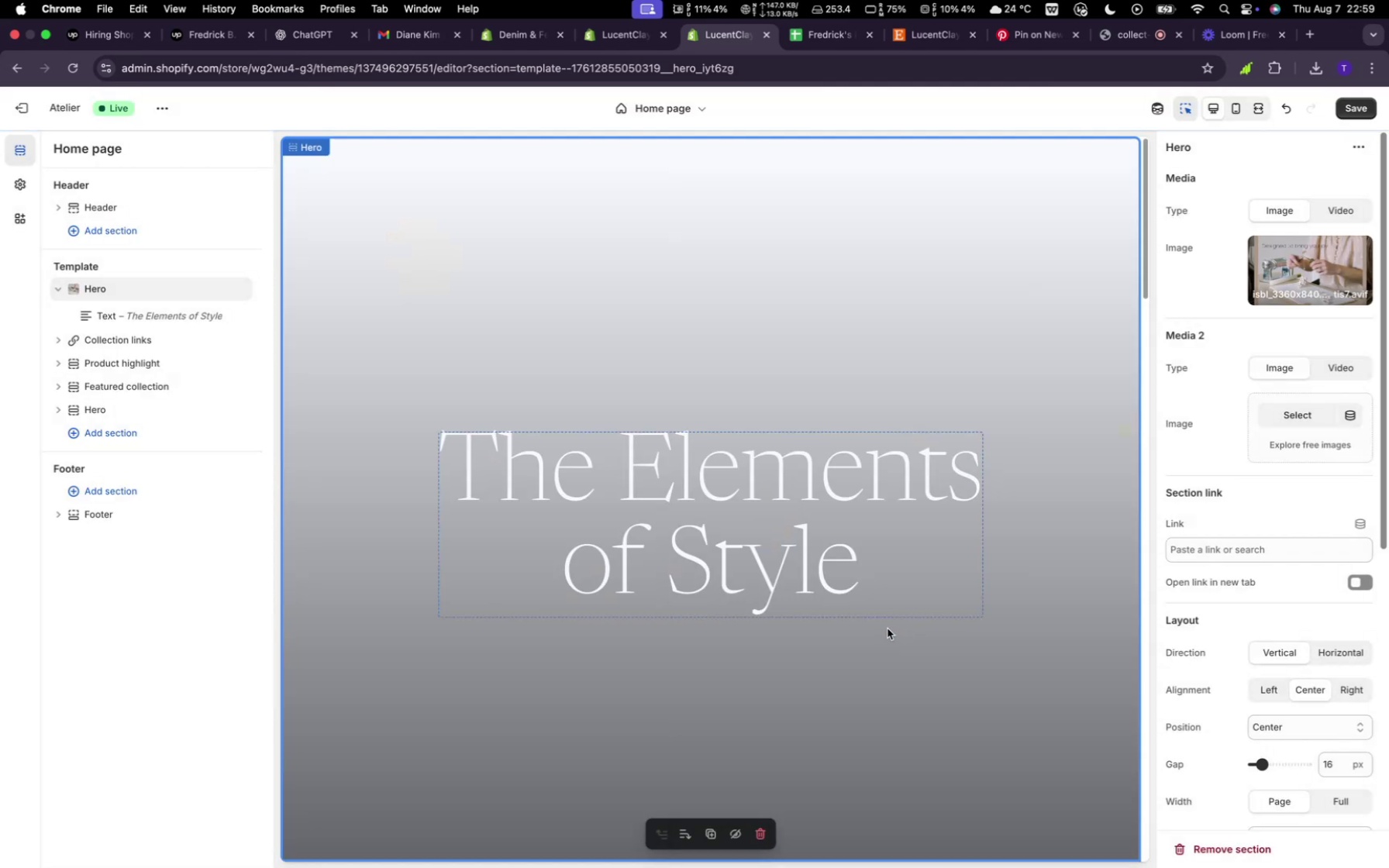 
scroll: coordinate [863, 692], scroll_direction: down, amount: 19.0
 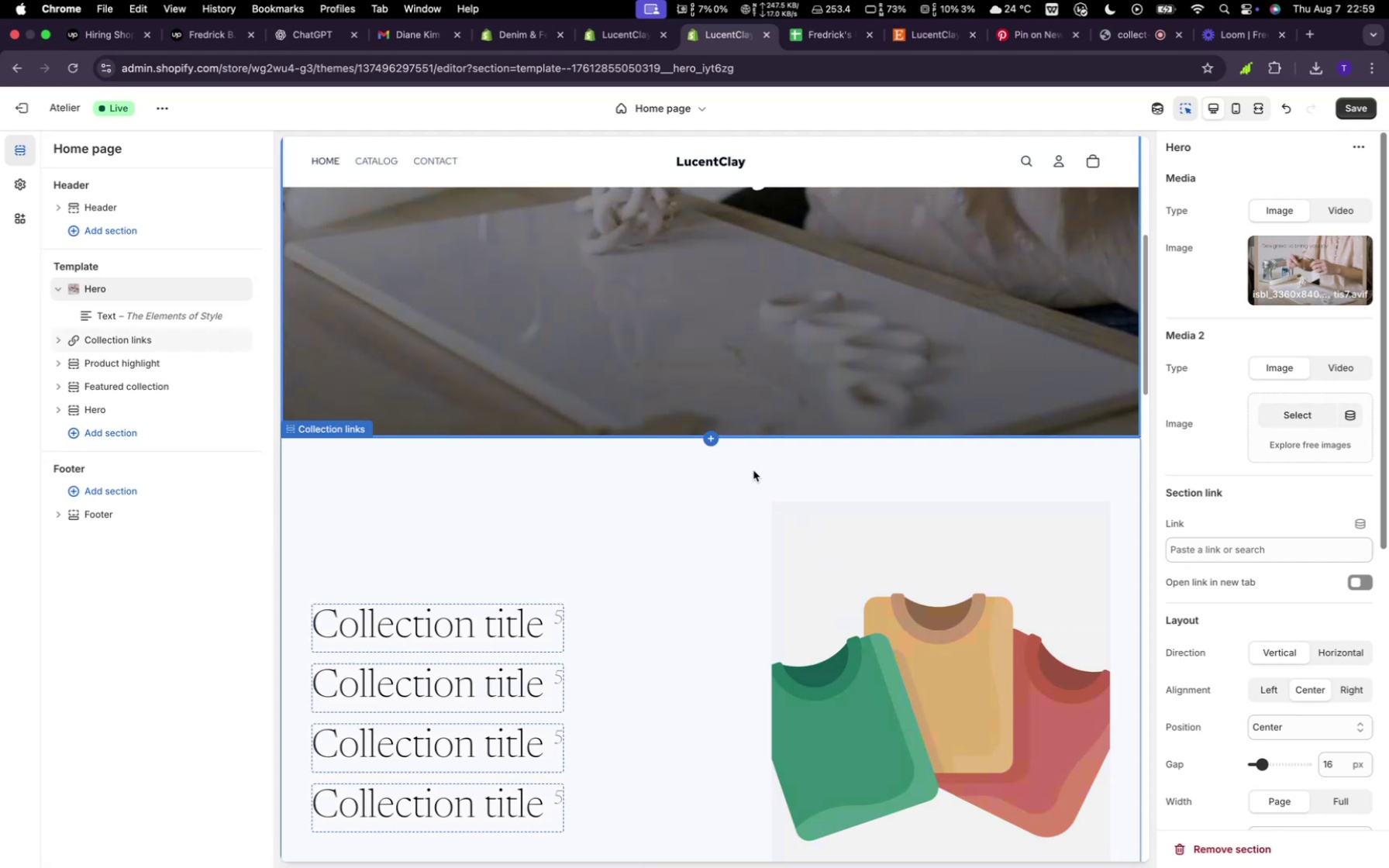 
scroll: coordinate [743, 480], scroll_direction: up, amount: 31.0
 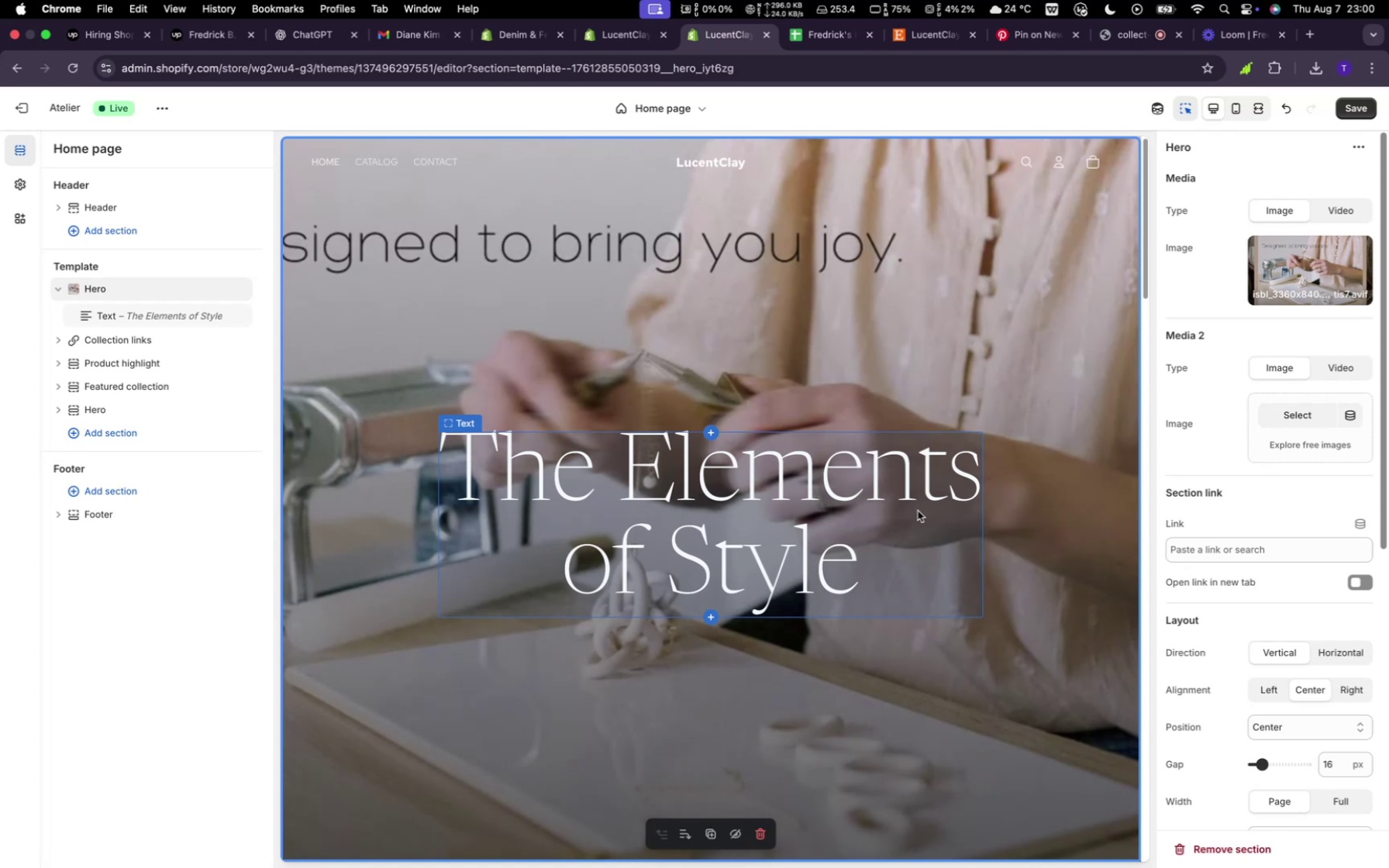 
wait(15.58)
 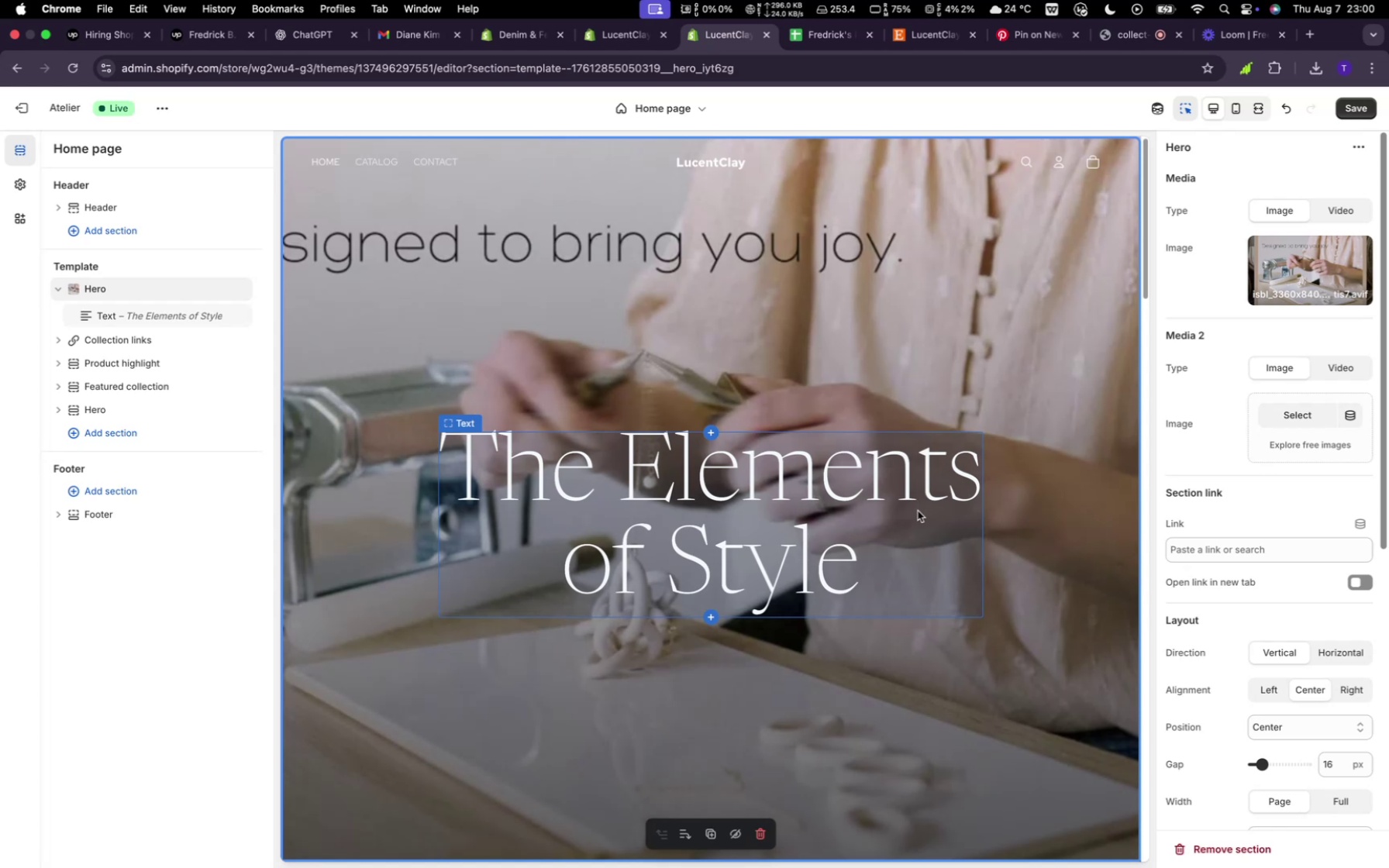 
scroll: coordinate [802, 374], scroll_direction: down, amount: 74.0
 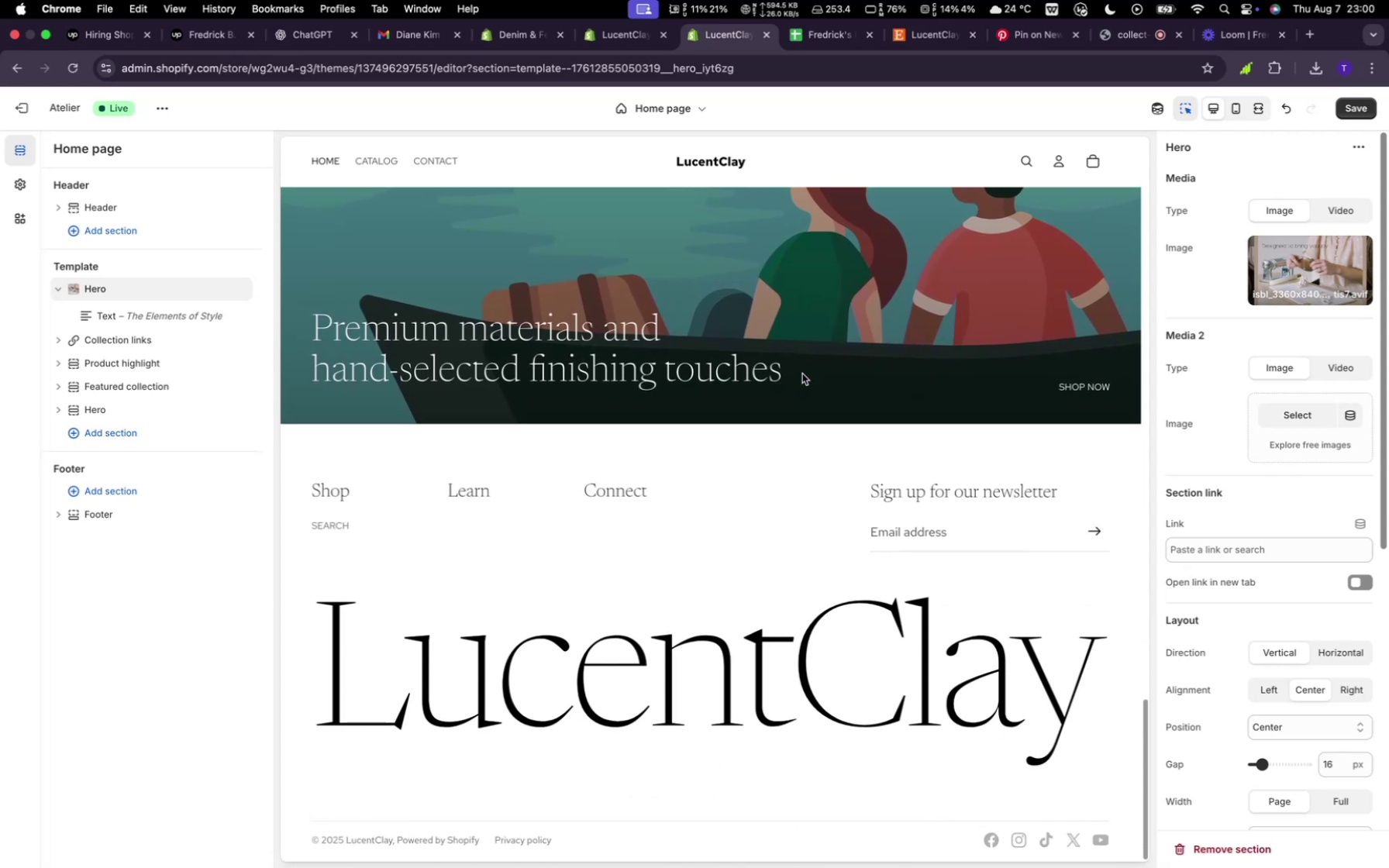 
scroll: coordinate [695, 291], scroll_direction: up, amount: 158.0
 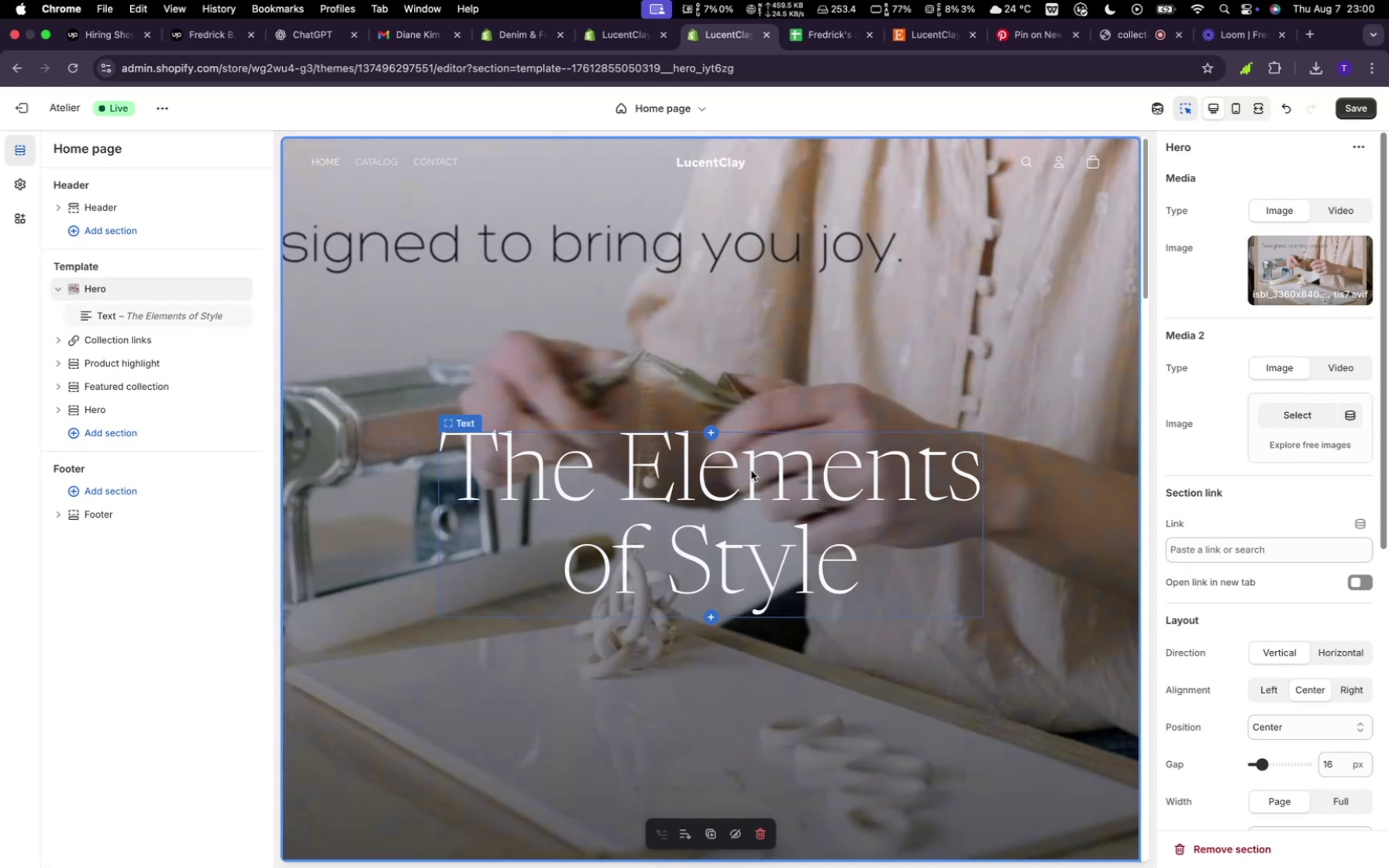 
scroll: coordinate [766, 439], scroll_direction: down, amount: 68.0
 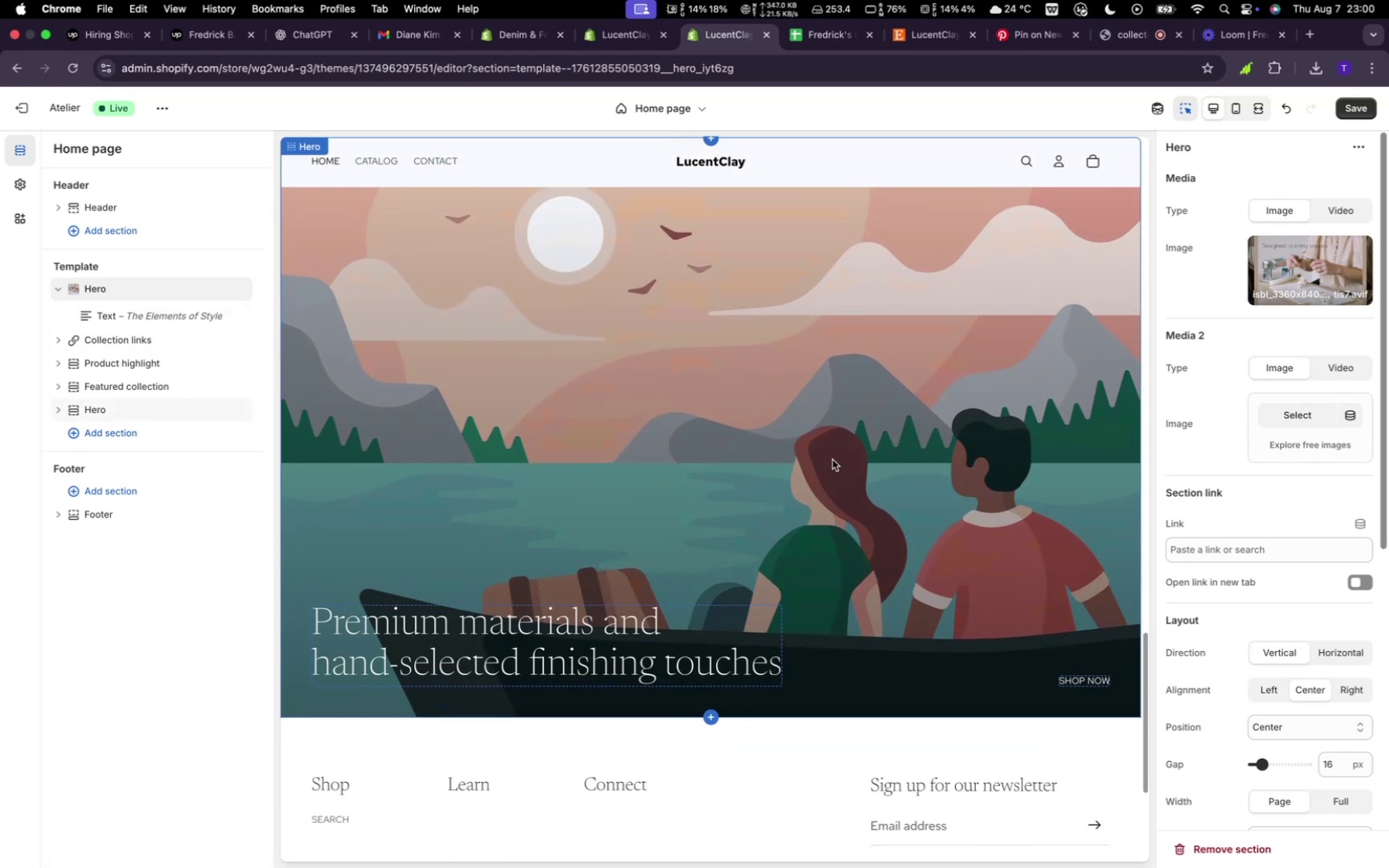 
left_click([832, 460])
 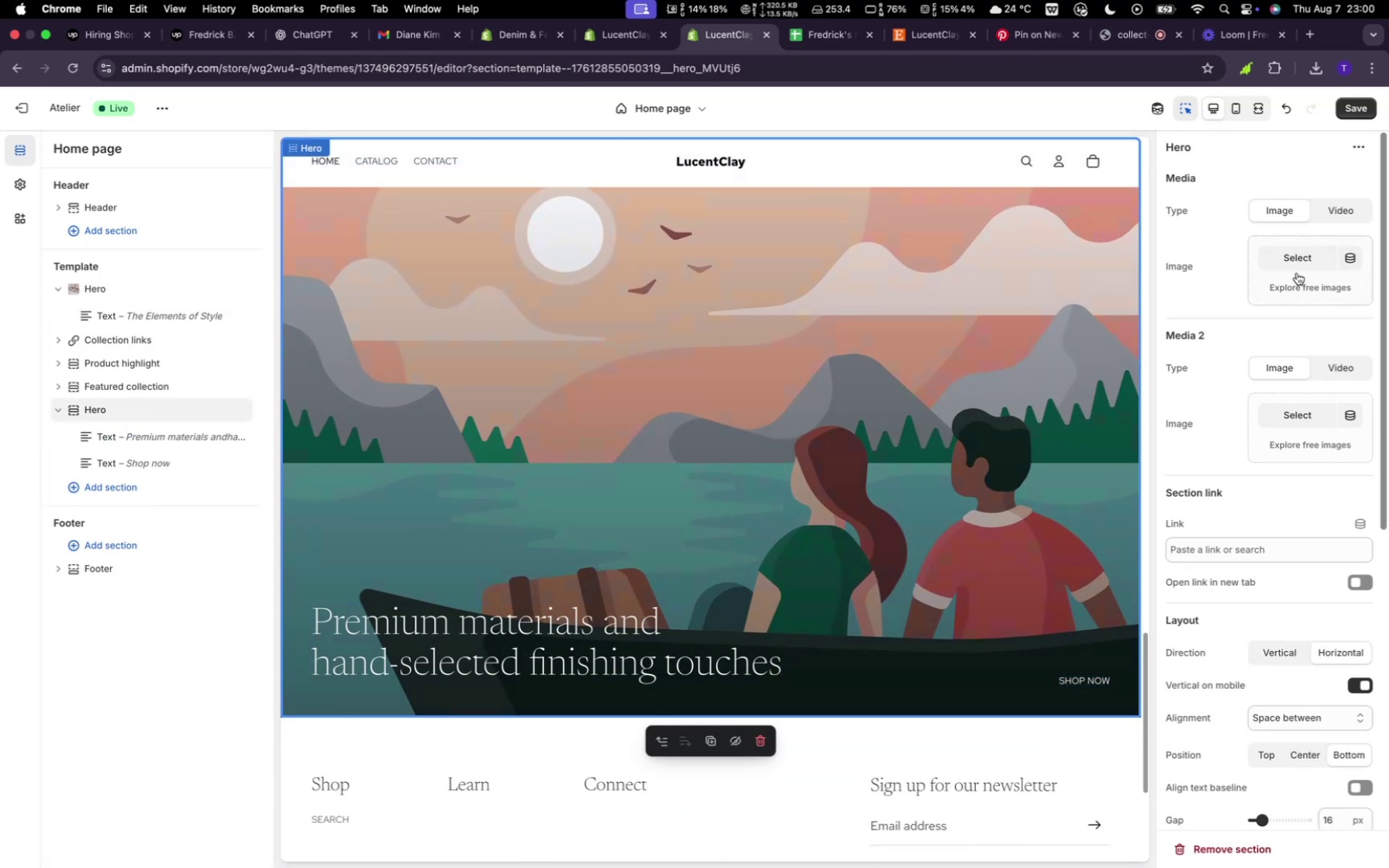 
left_click([1277, 256])
 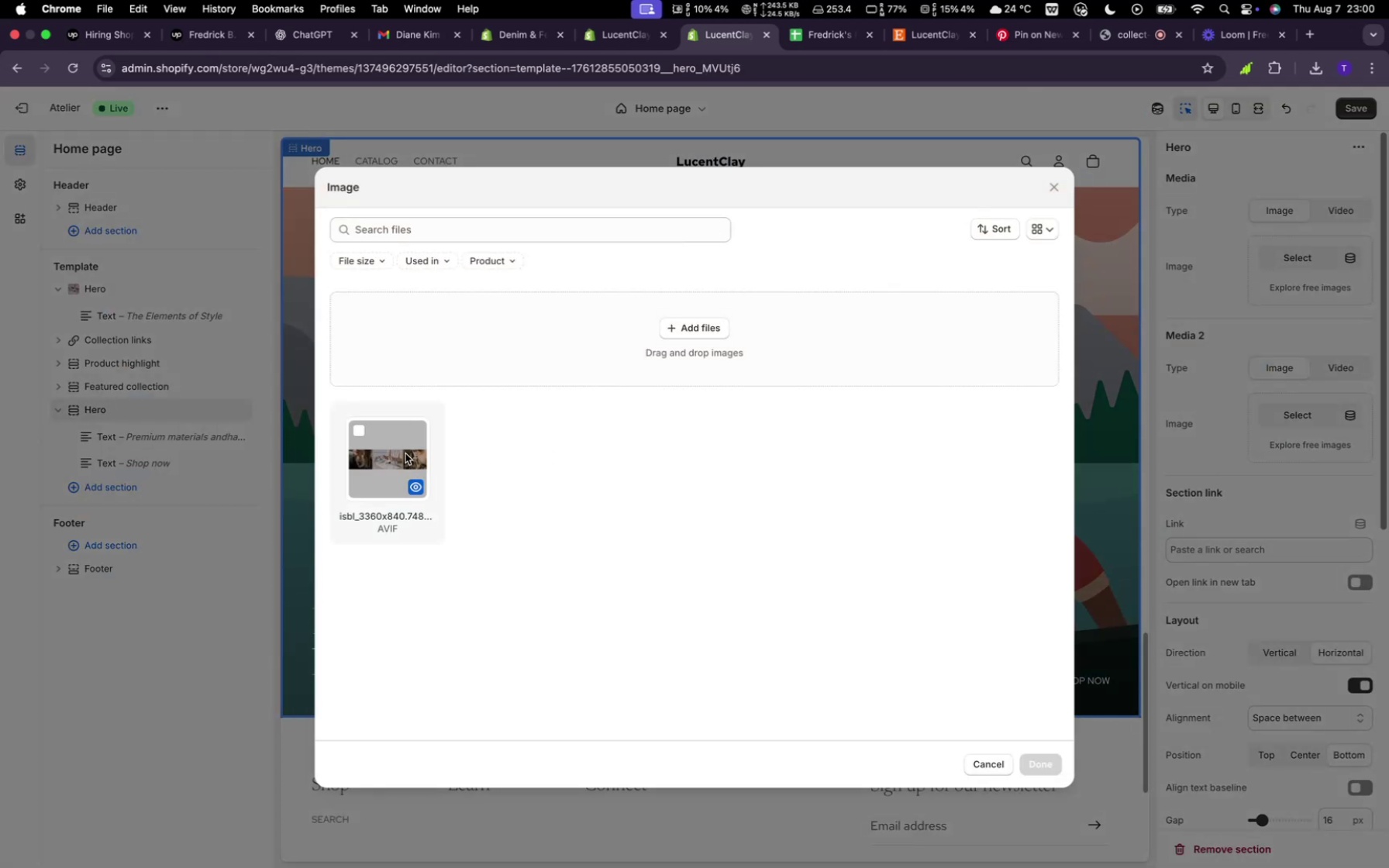 
left_click([408, 451])
 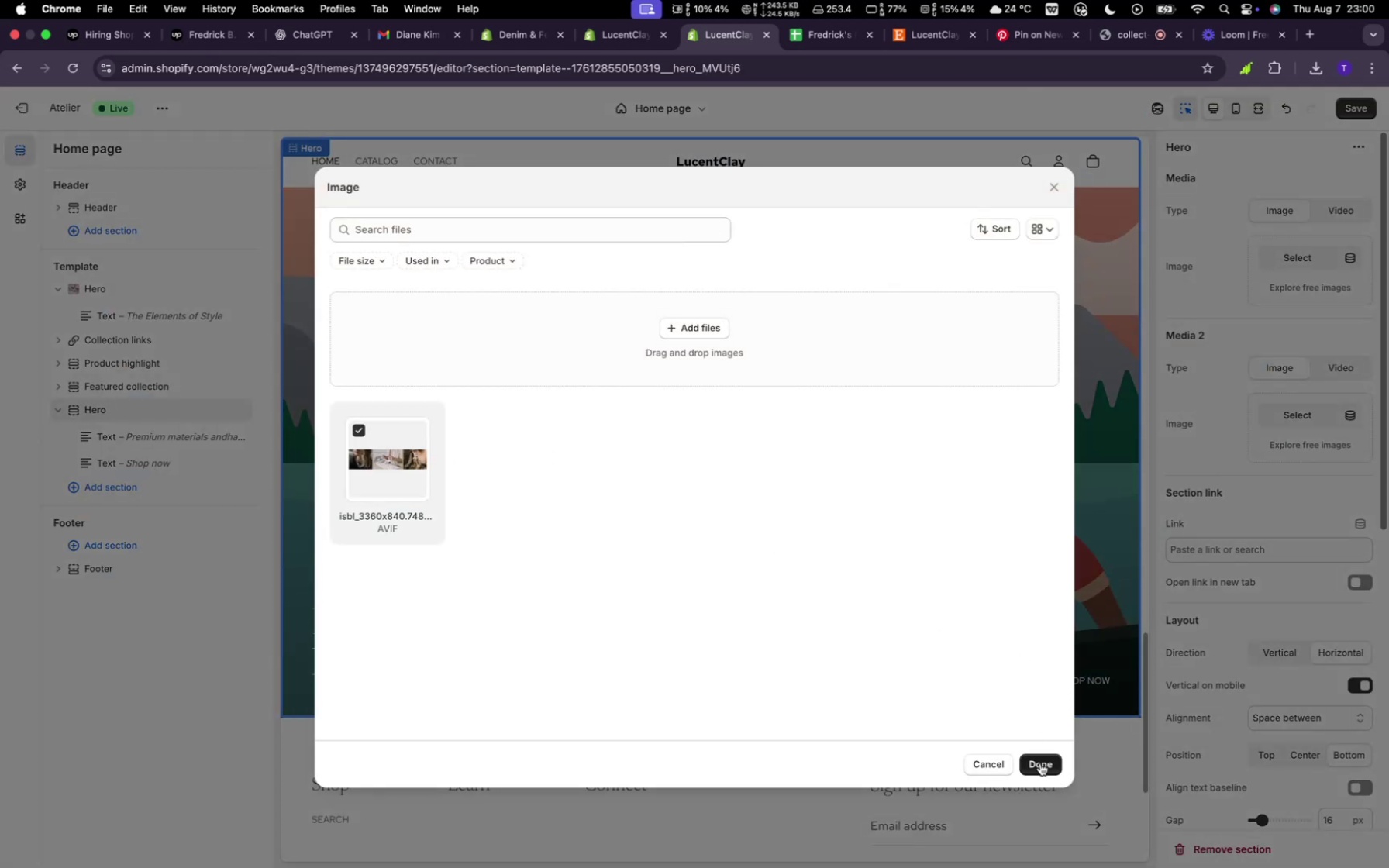 
left_click([1039, 763])
 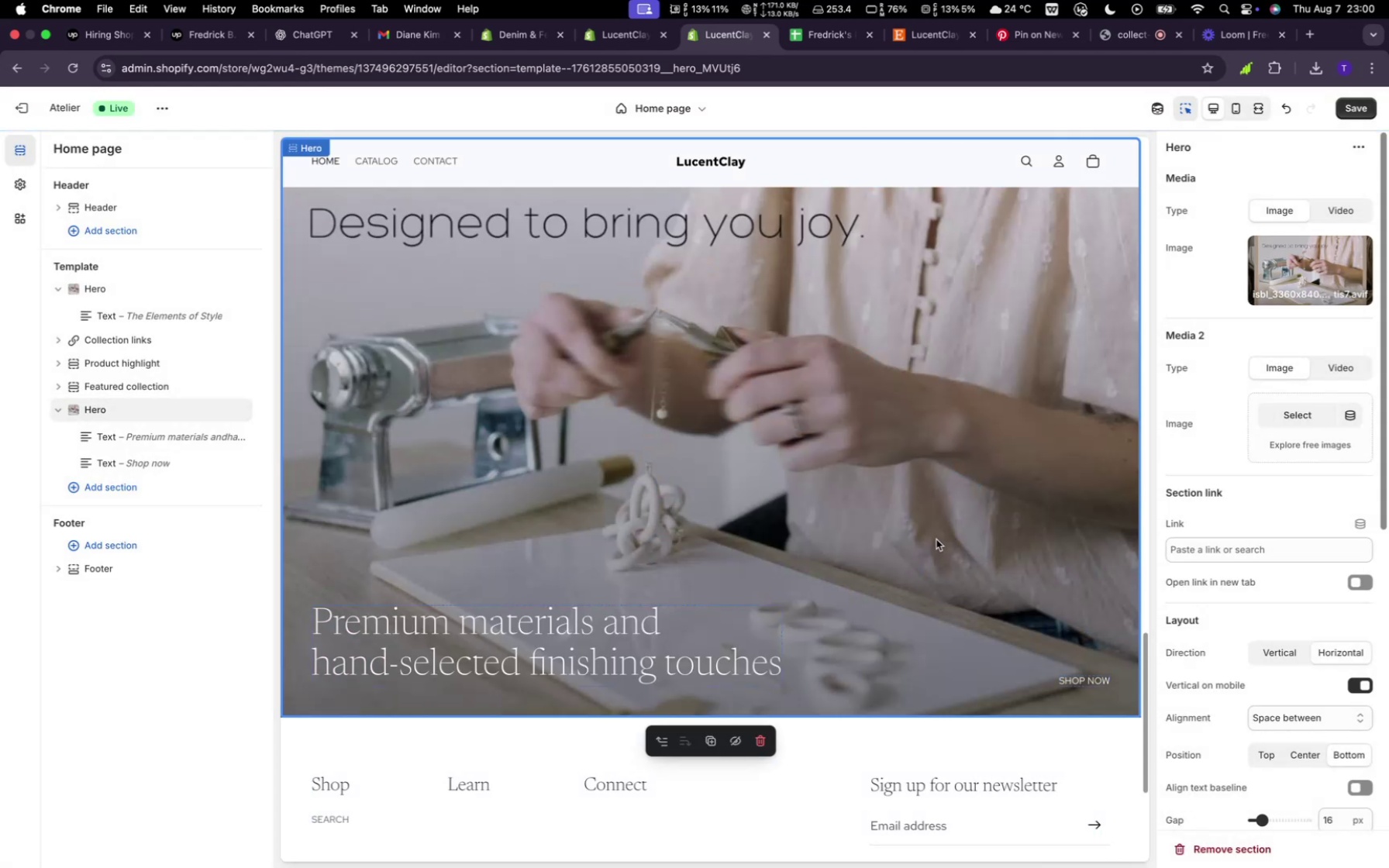 
scroll: coordinate [938, 542], scroll_direction: up, amount: 90.0
 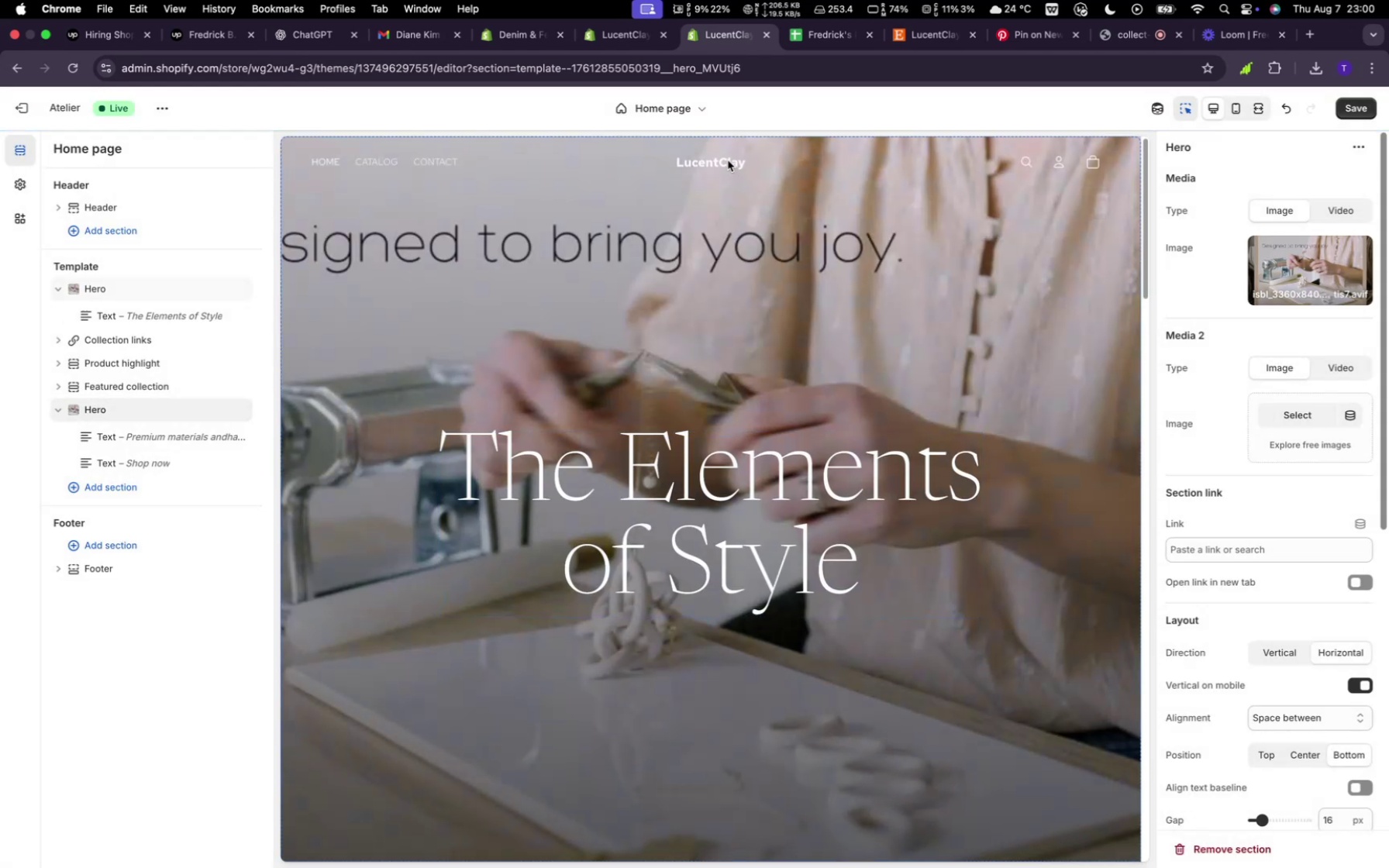 
left_click([727, 160])
 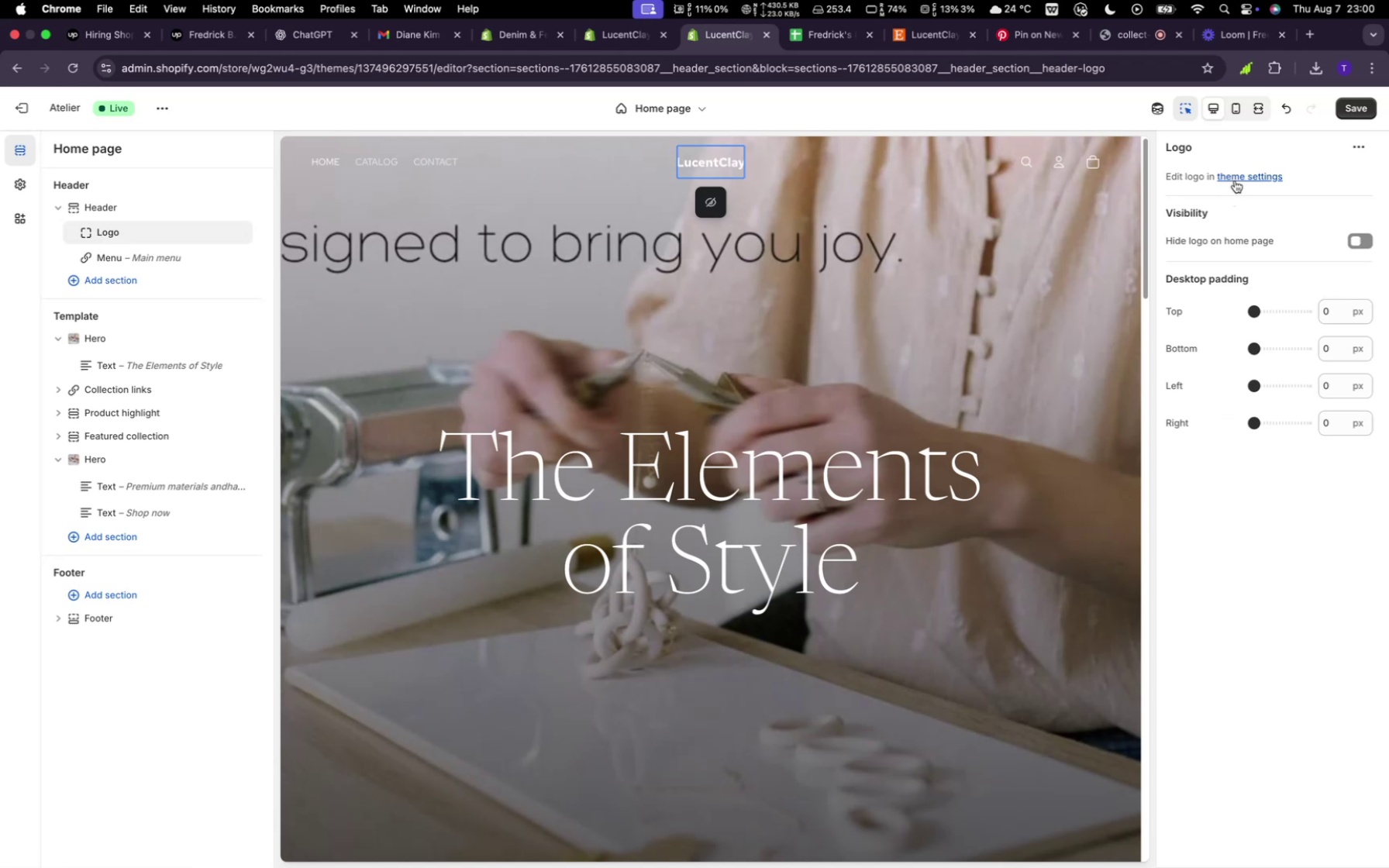 
wait(6.74)
 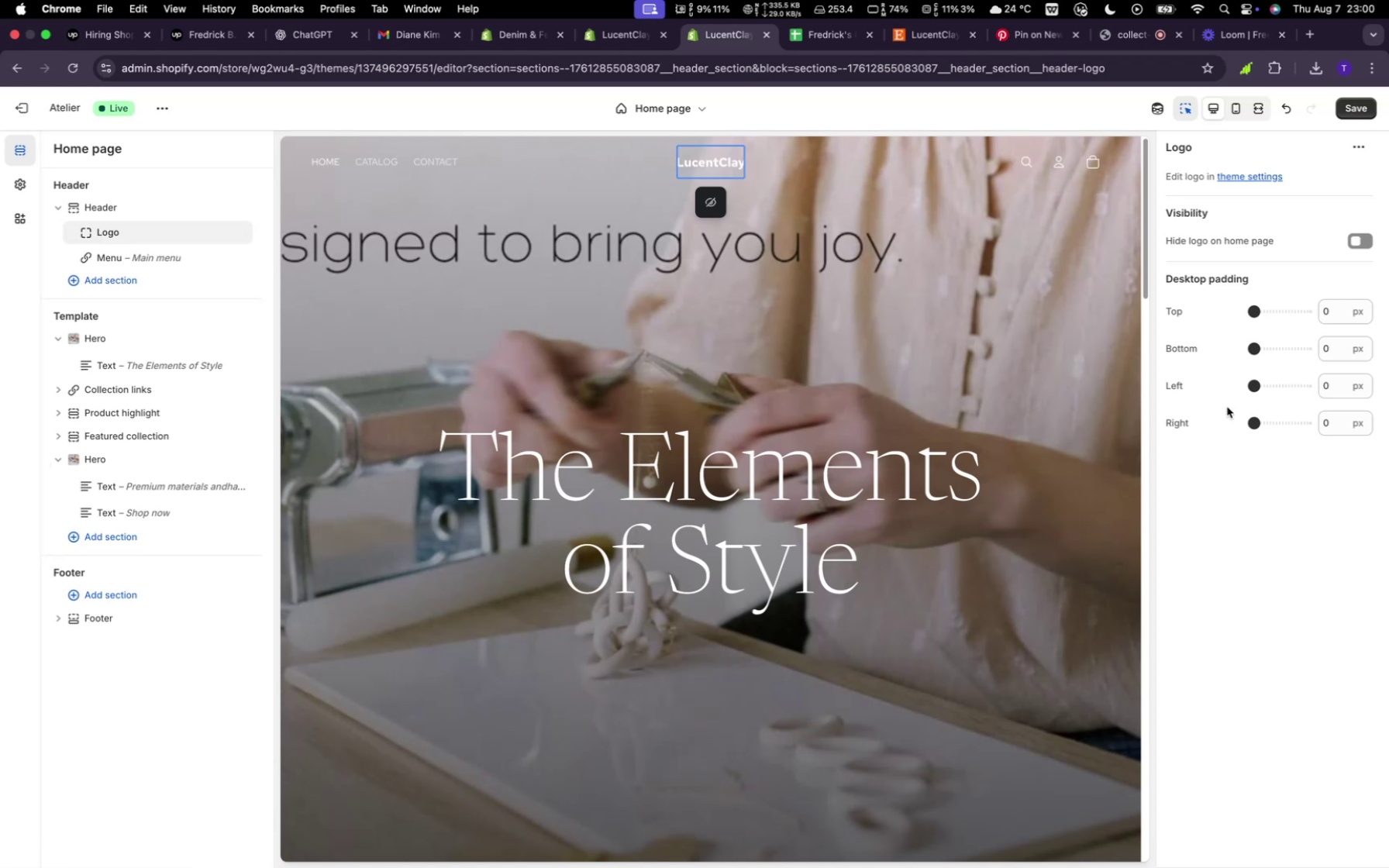 
left_click([1243, 177])
 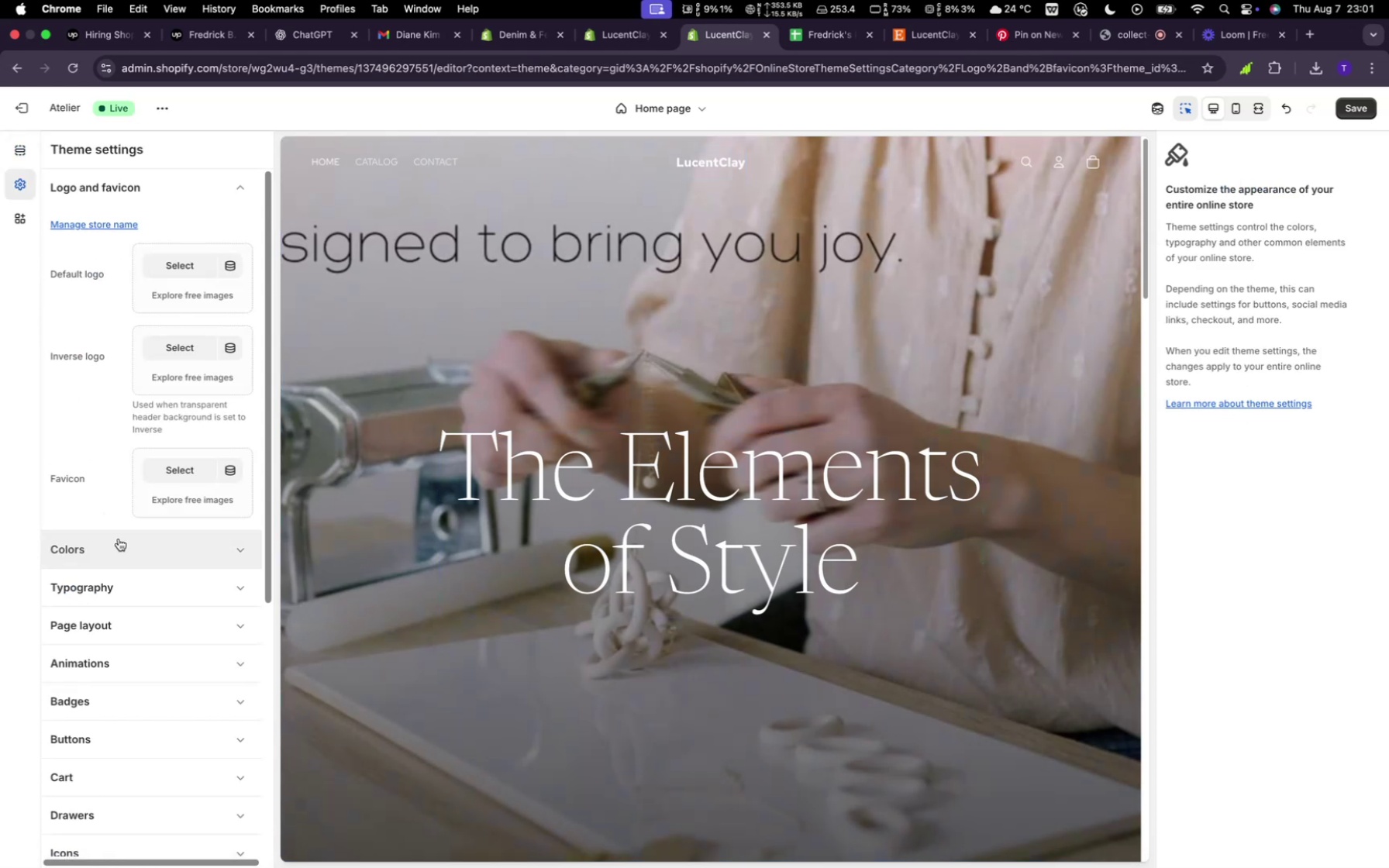 
left_click([184, 546])
 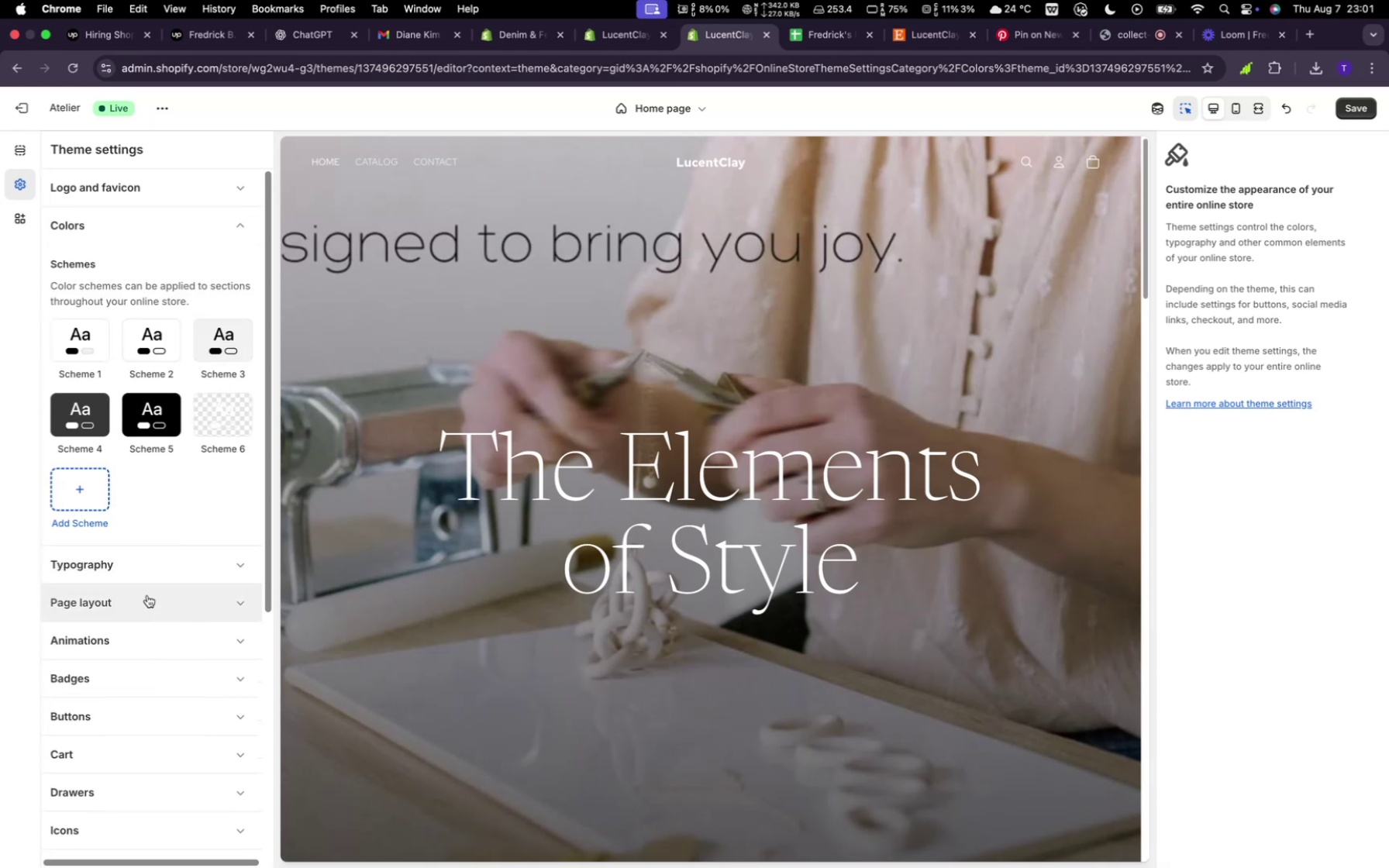 
left_click([153, 558])
 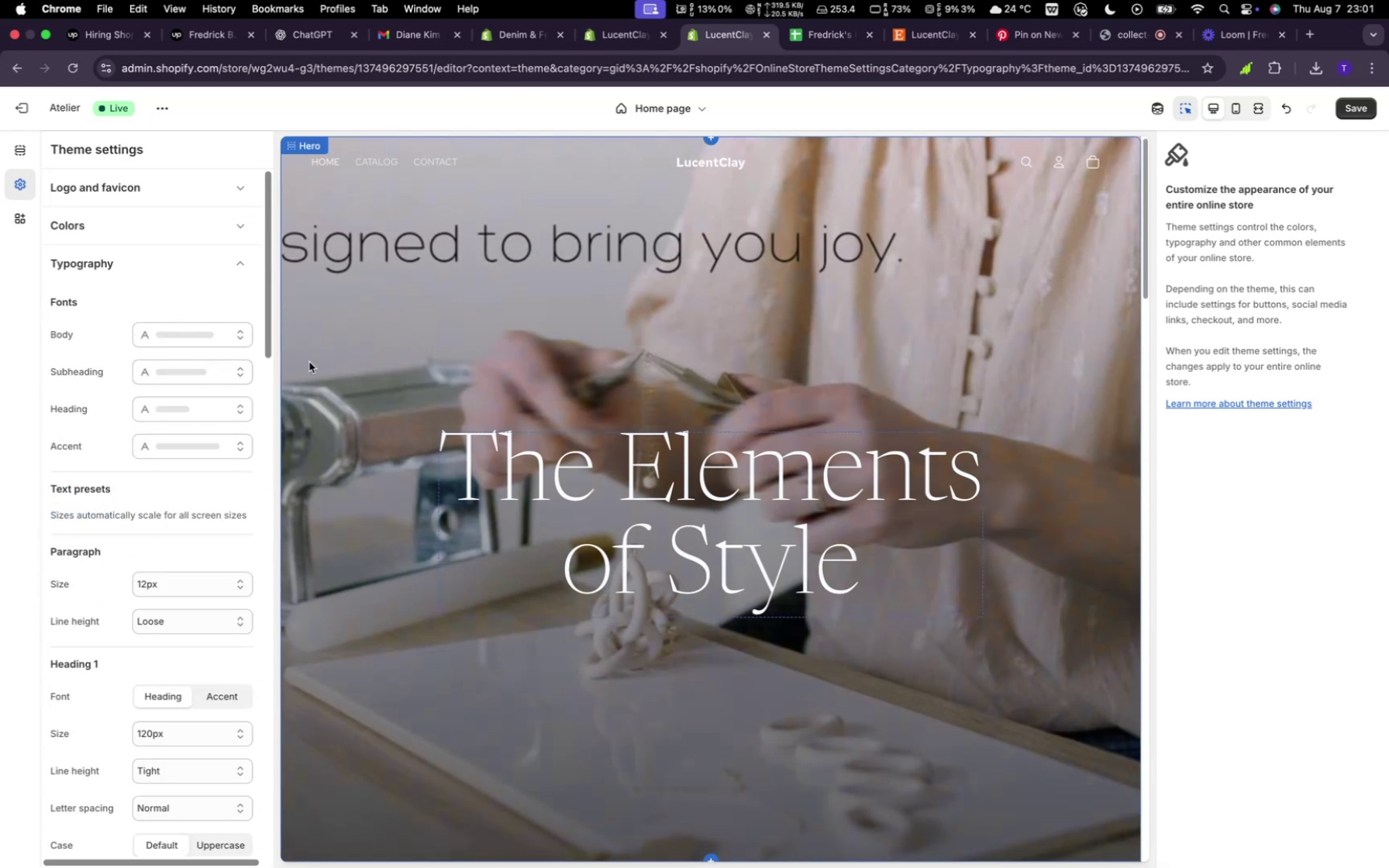 
wait(8.99)
 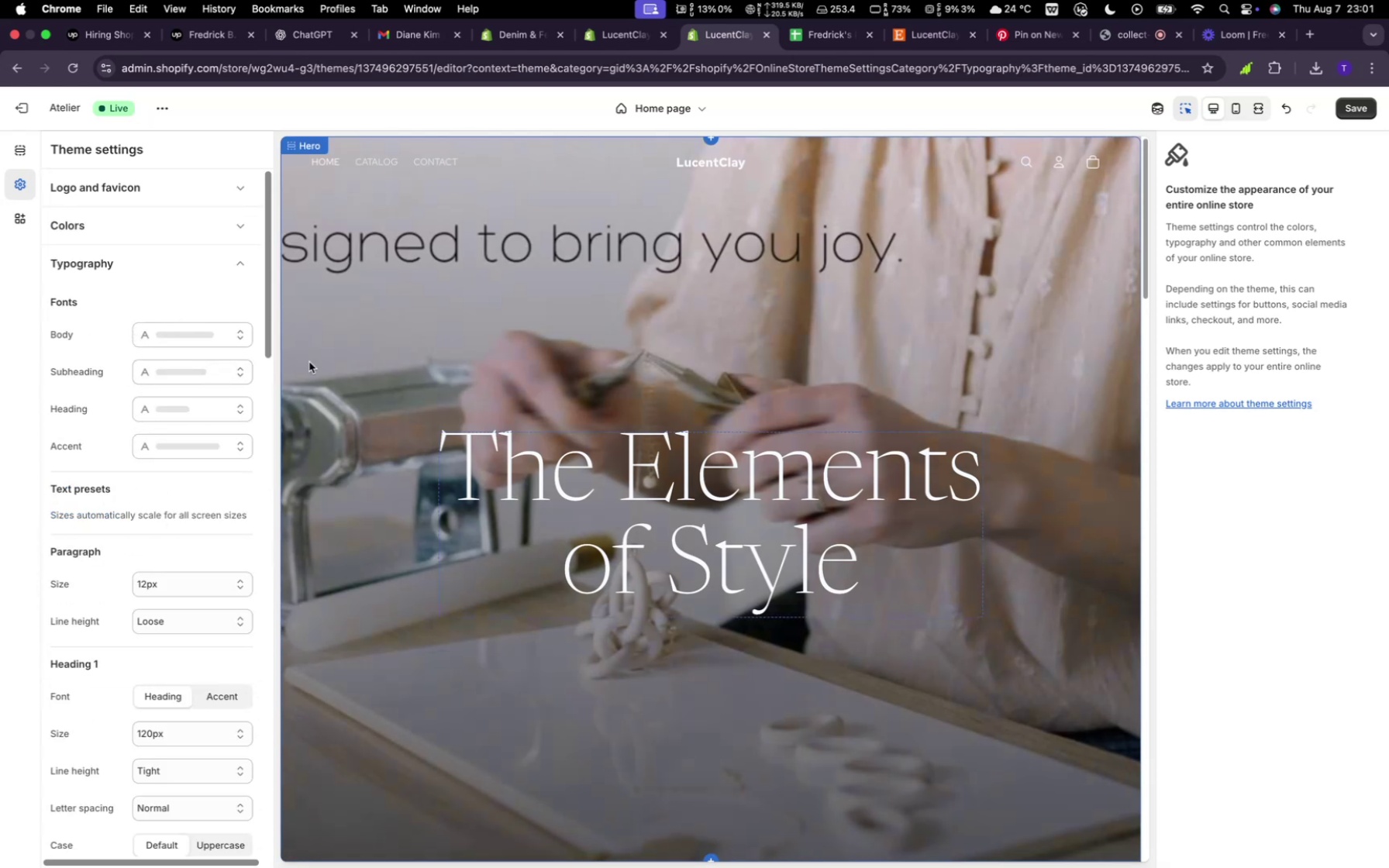 
left_click([1309, 41])
 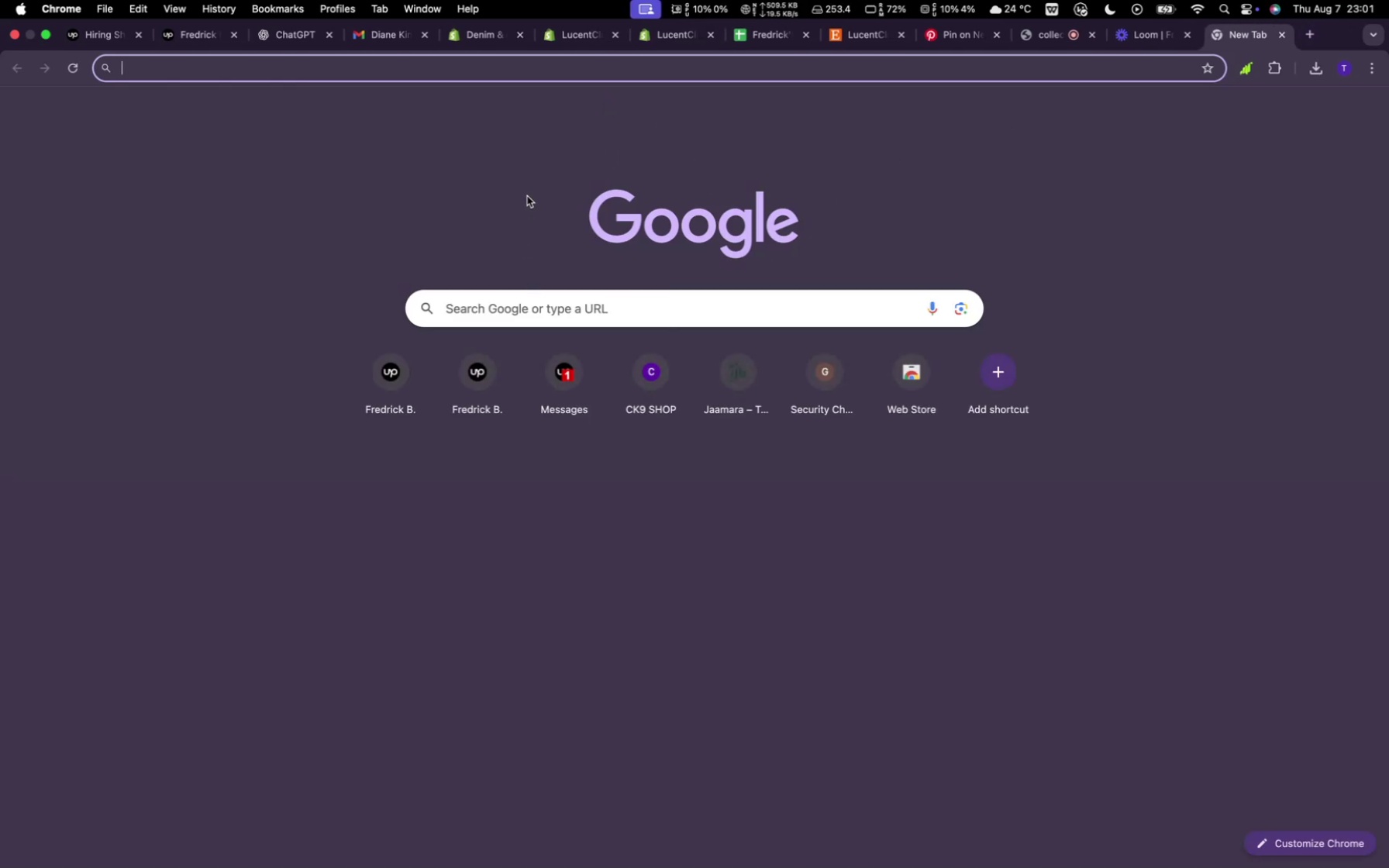 
type(imagefx)
 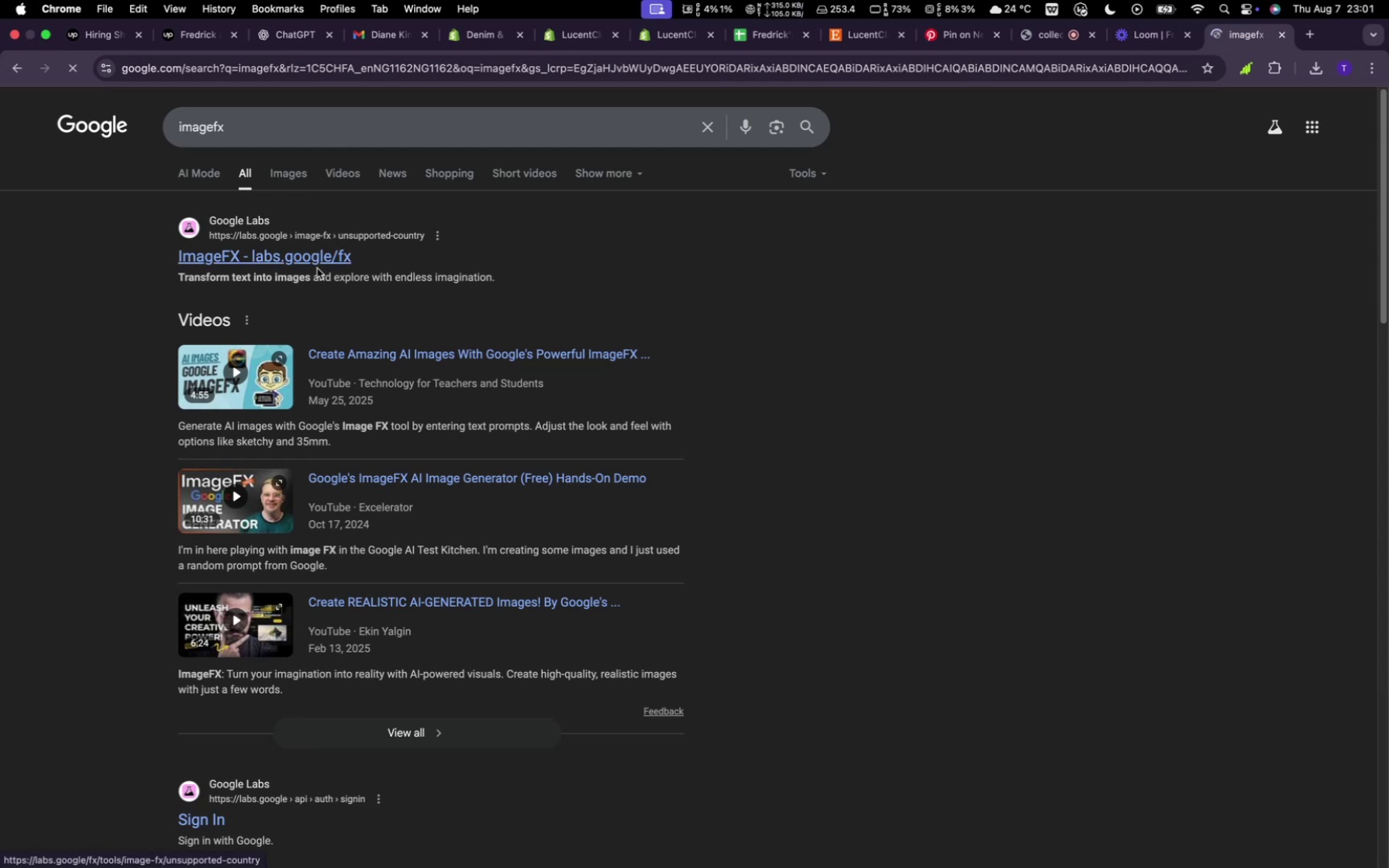 
left_click([312, 264])
 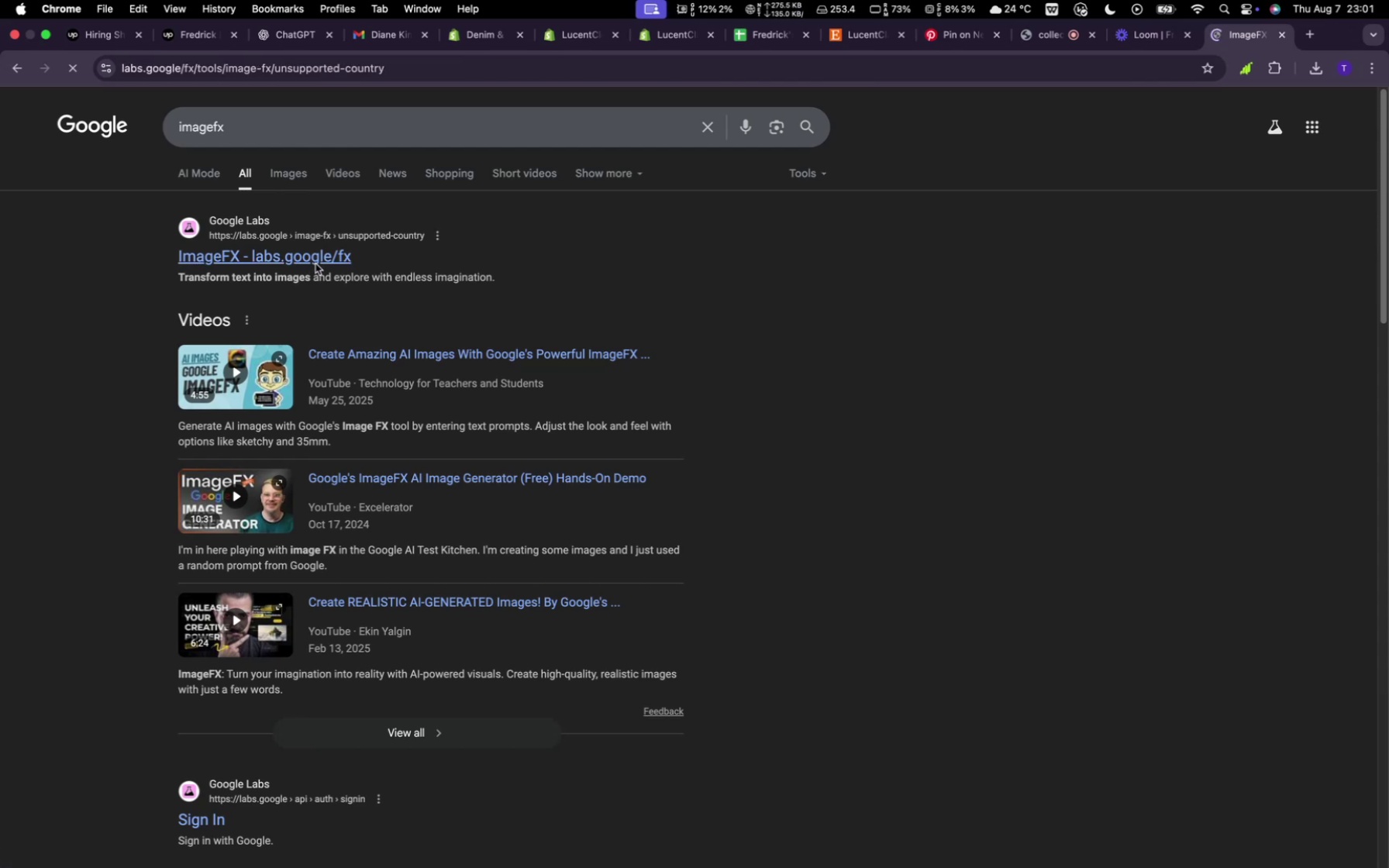 
wait(12.23)
 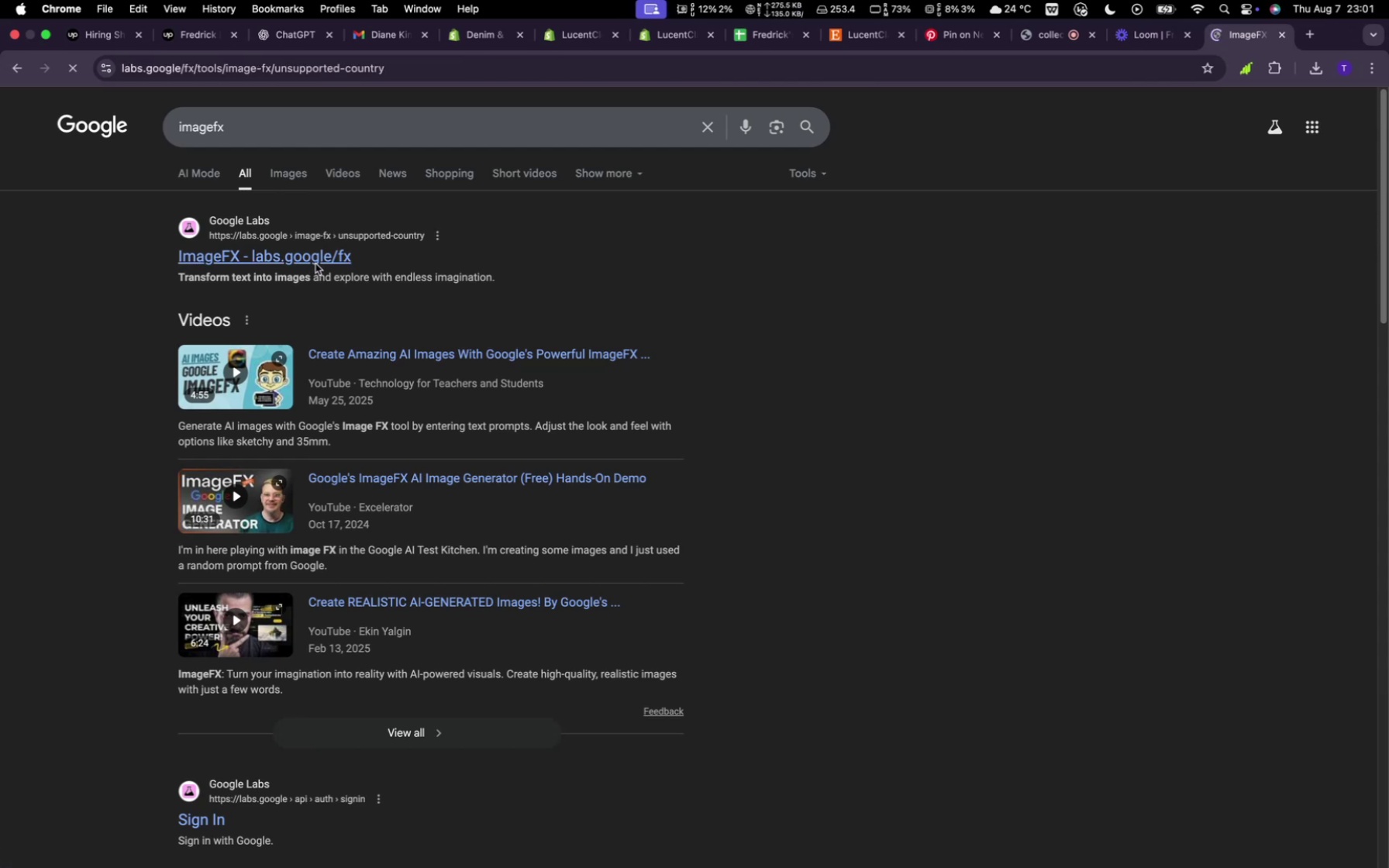 
scroll: coordinate [697, 625], scroll_direction: up, amount: 5.0
 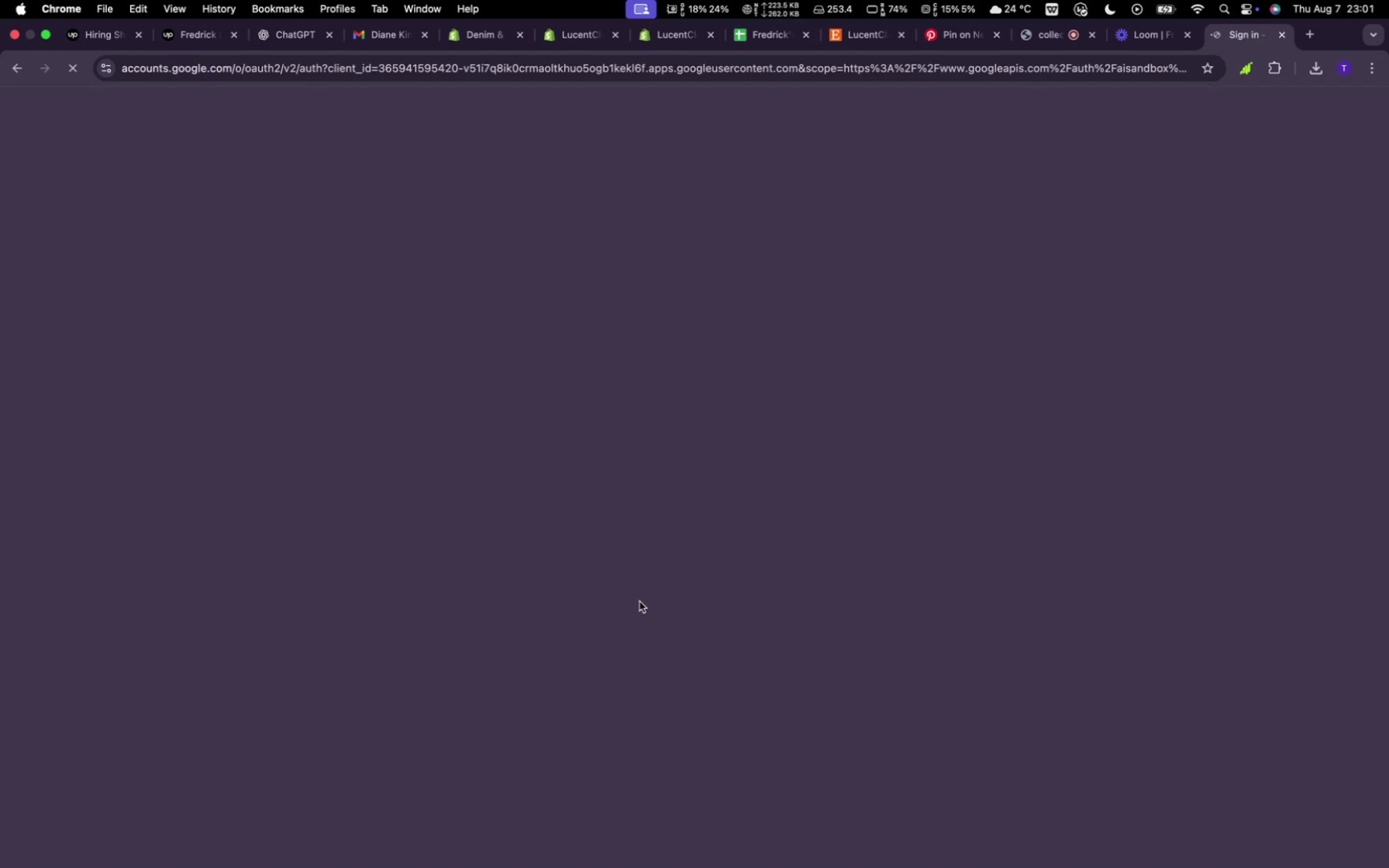 
mouse_move([738, 543])
 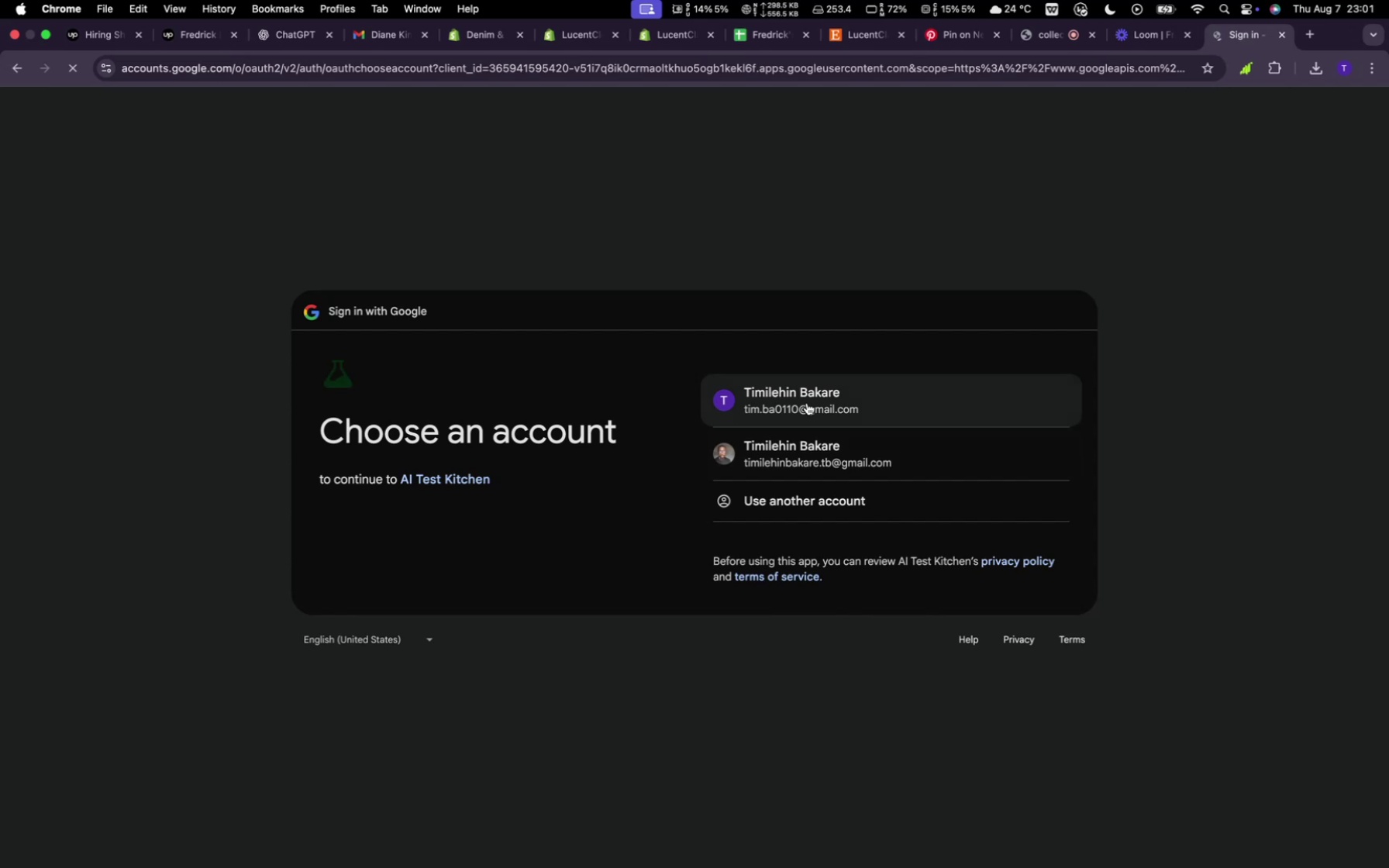 
left_click([807, 403])
 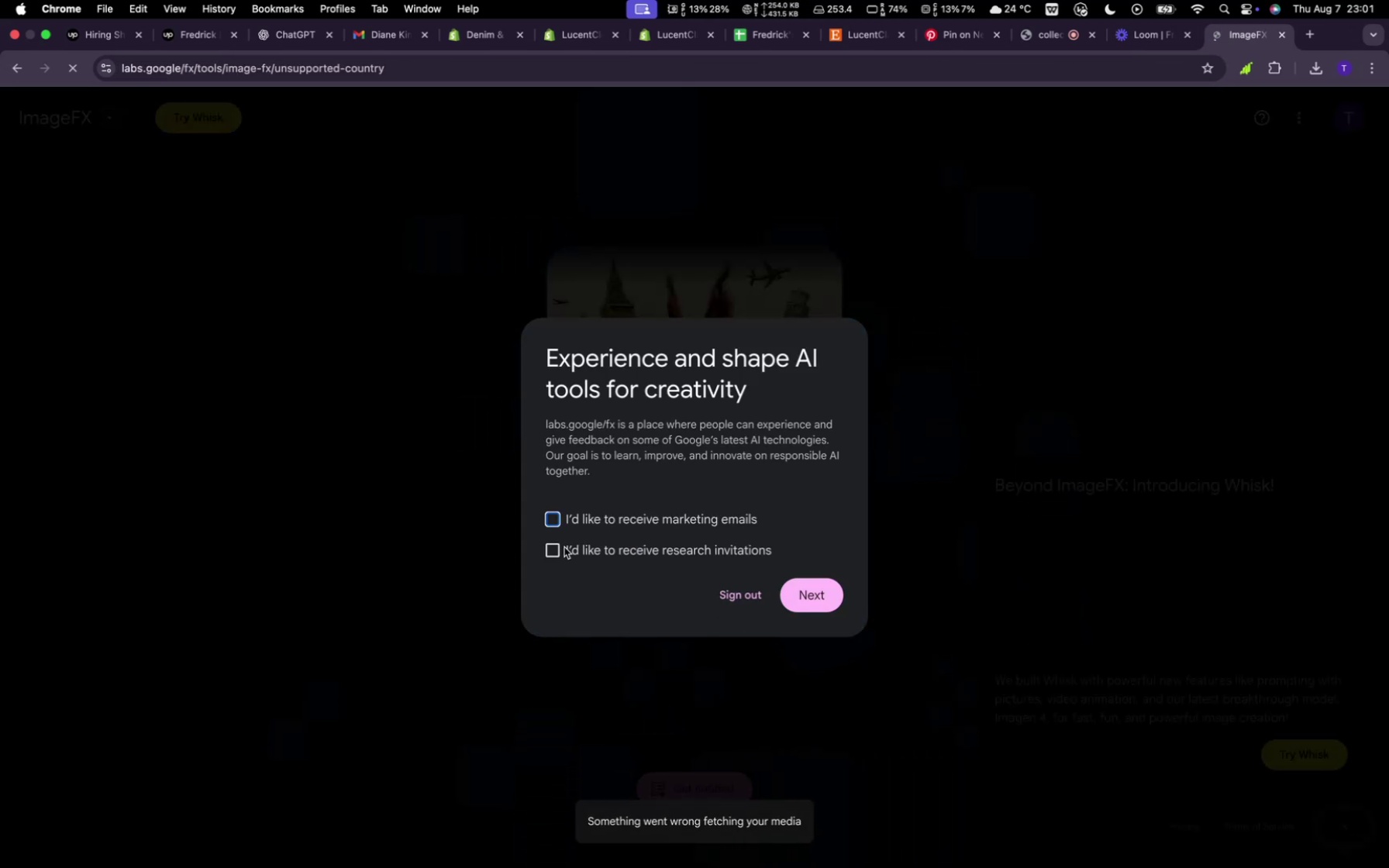 
wait(11.7)
 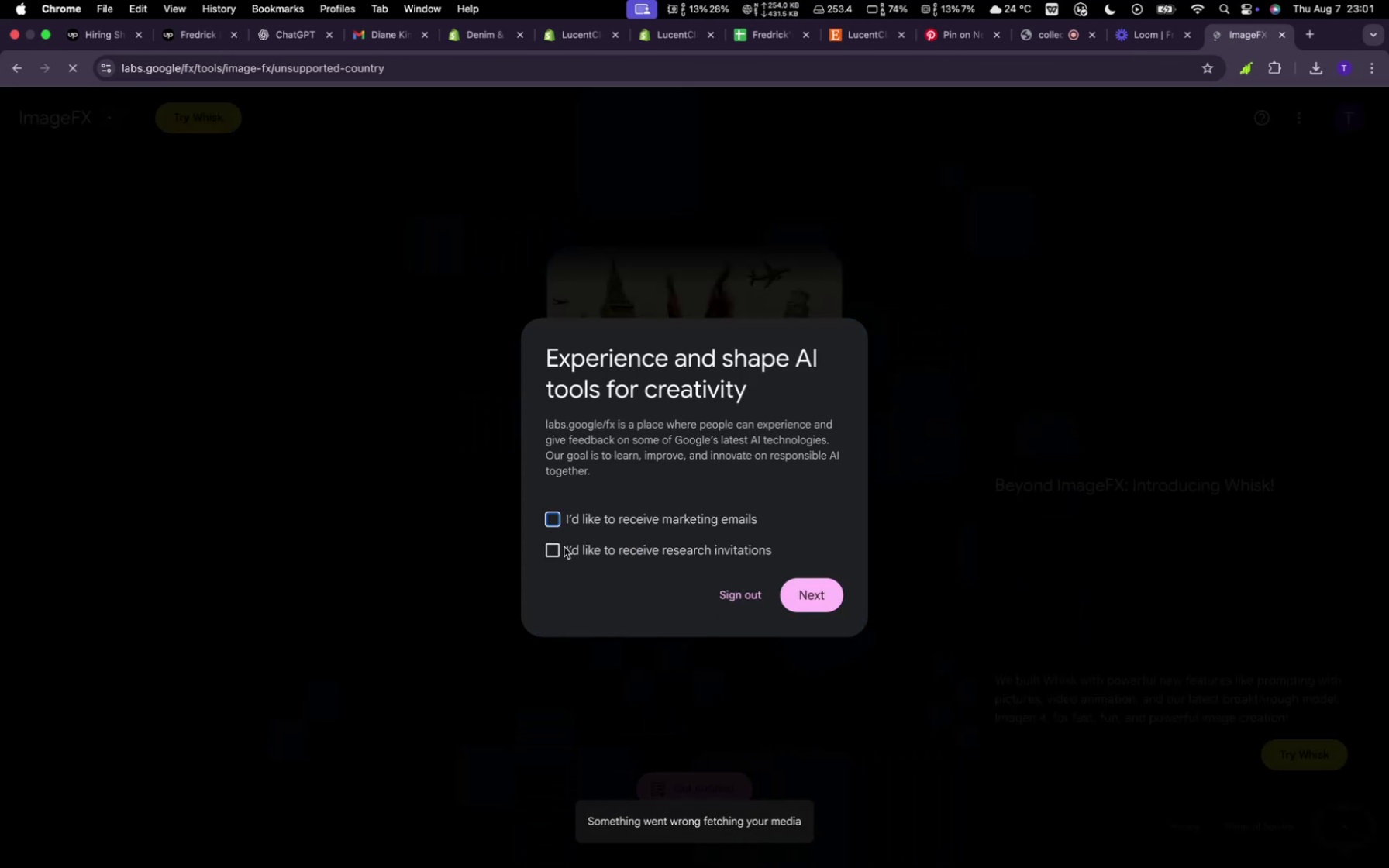 
left_click([808, 589])
 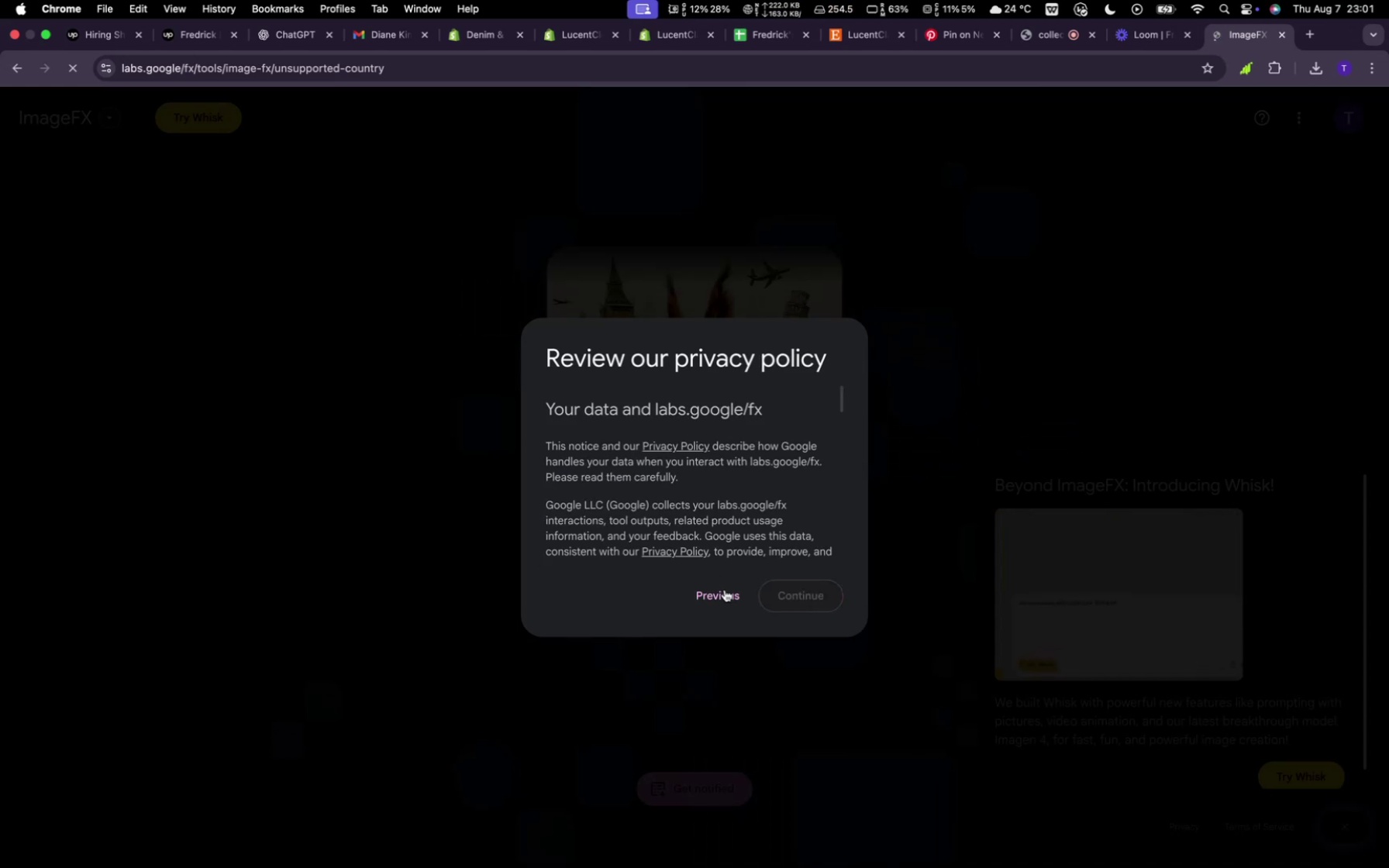 
scroll: coordinate [680, 509], scroll_direction: down, amount: 36.0
 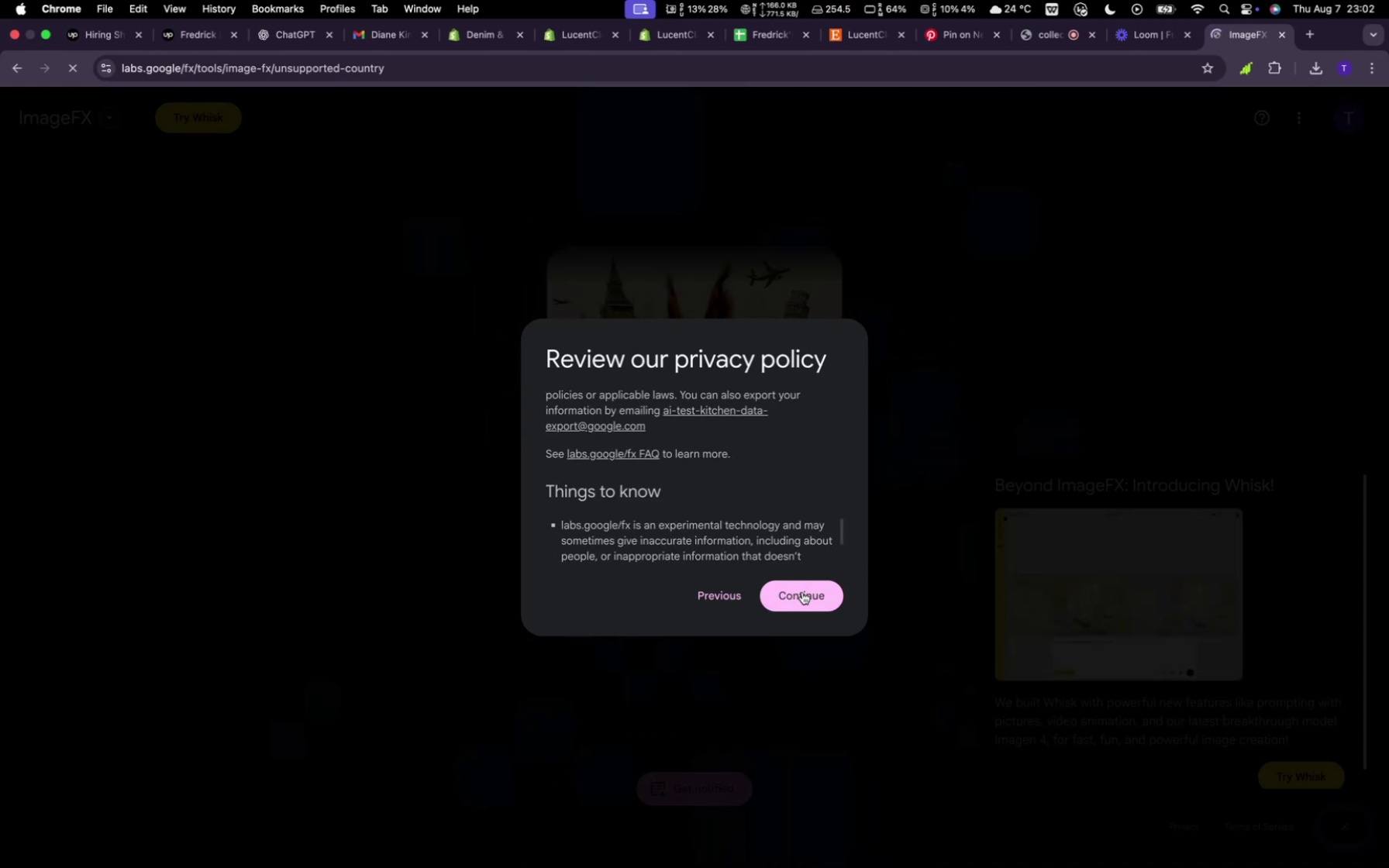 
left_click([803, 592])
 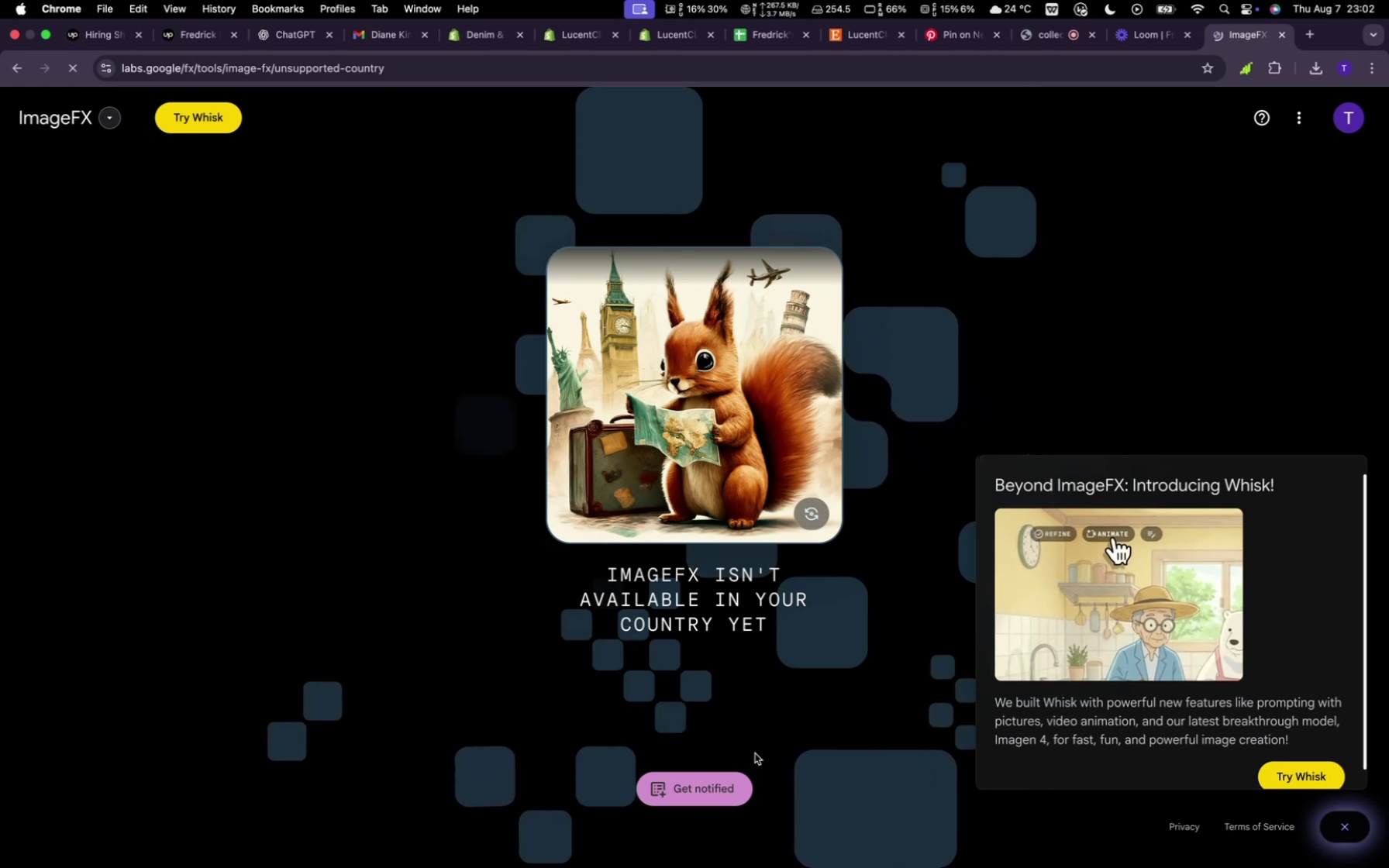 
wait(6.33)
 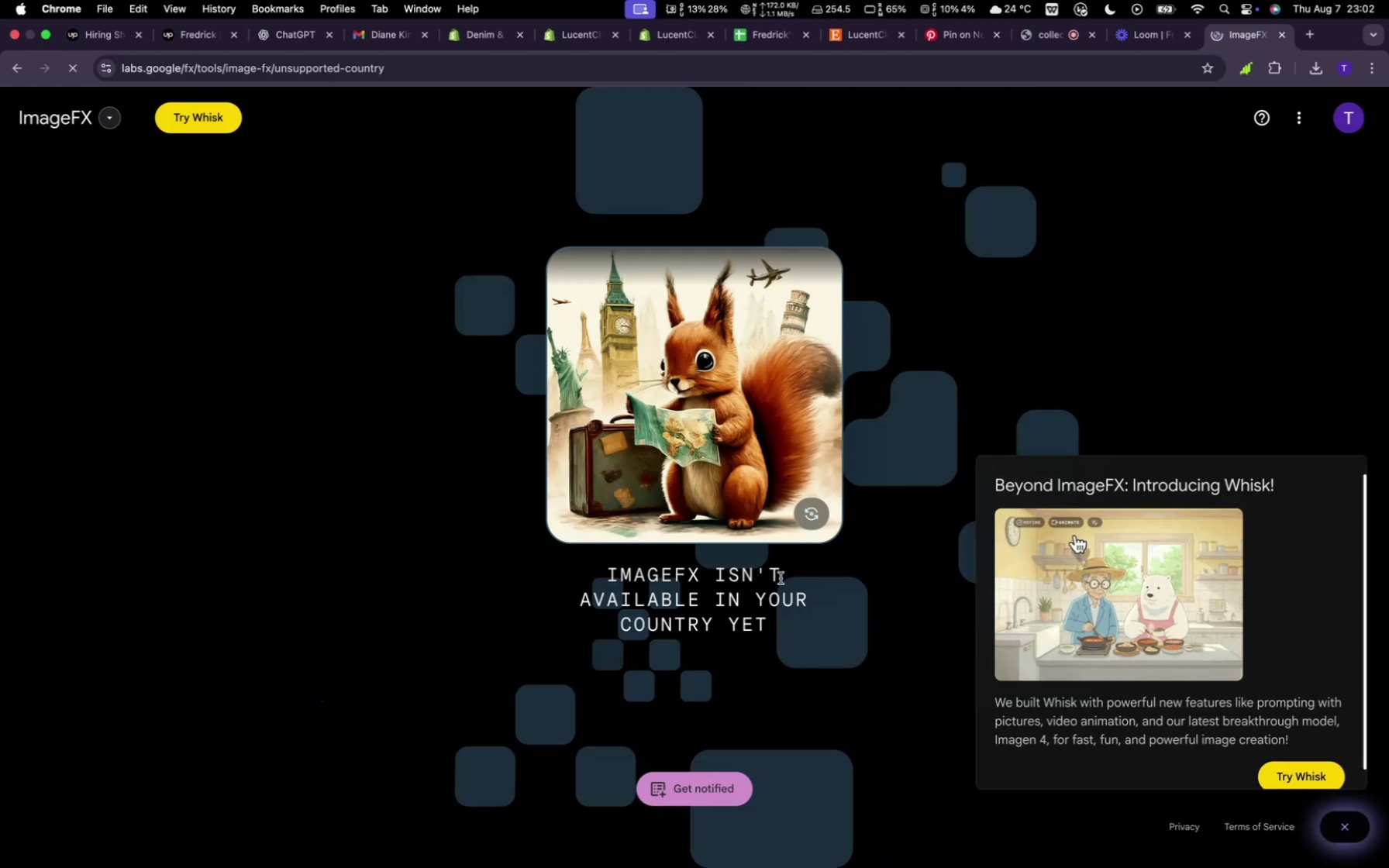 
scroll: coordinate [1154, 596], scroll_direction: down, amount: 2.0
 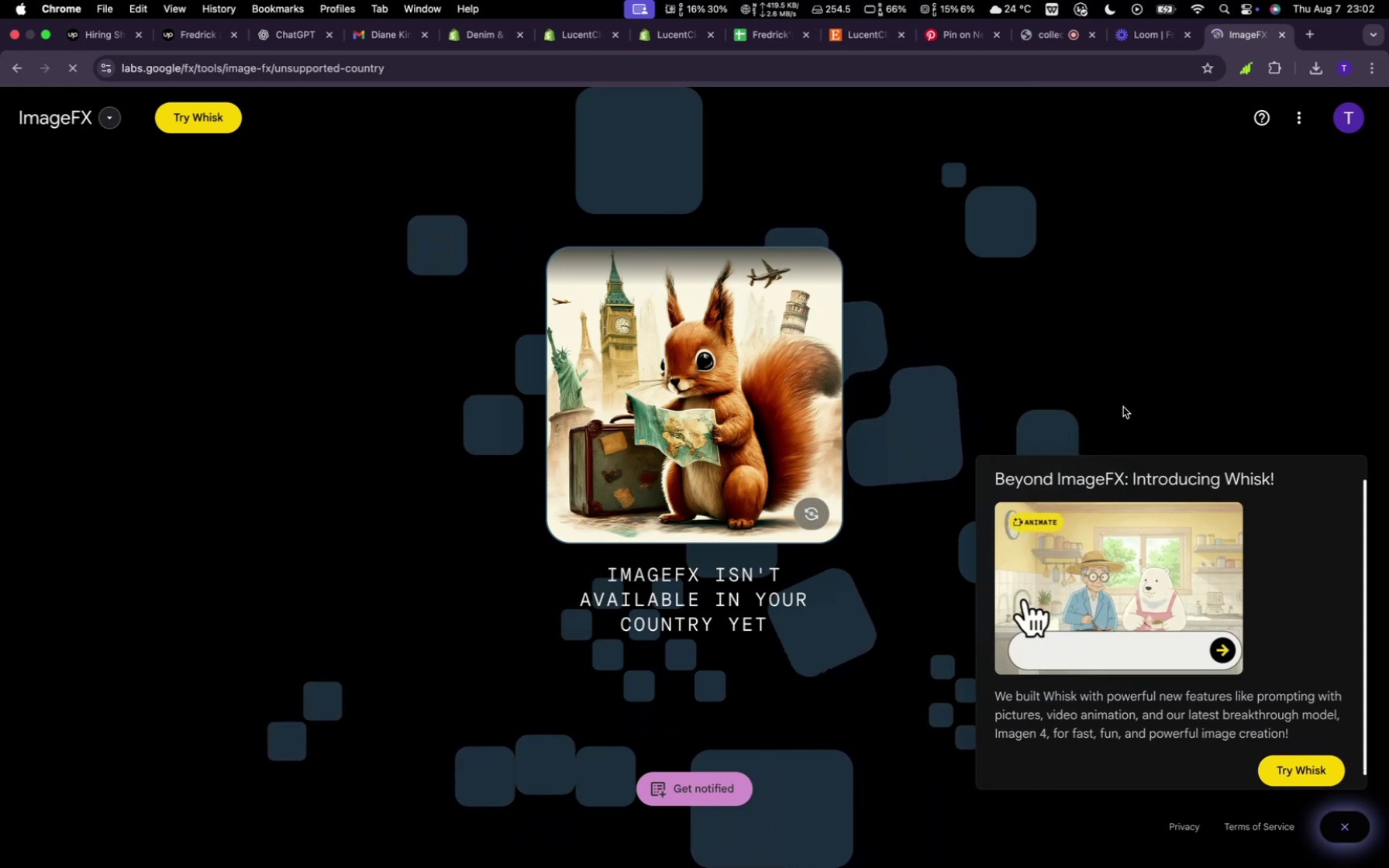 
left_click([1136, 403])
 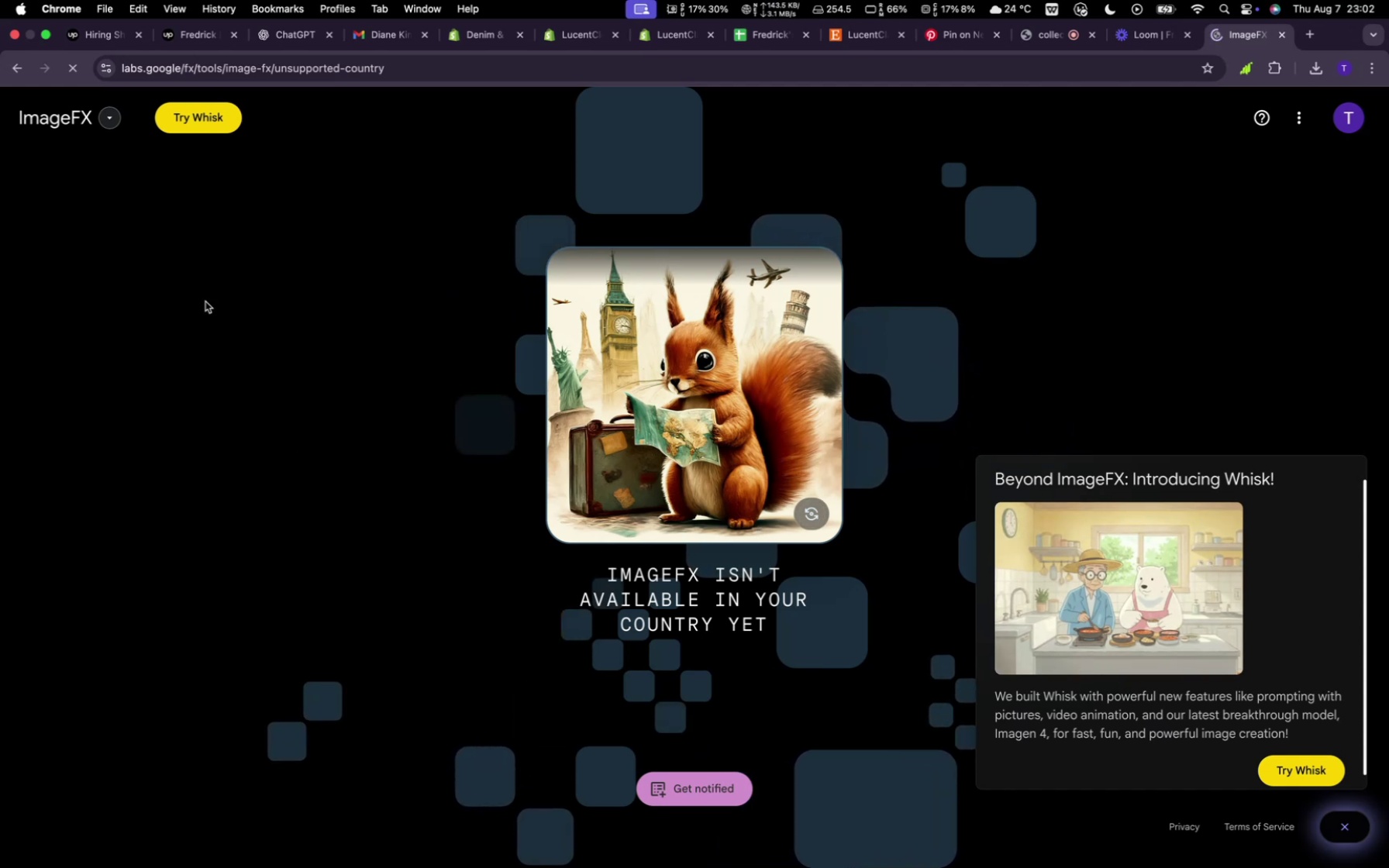 
wait(7.39)
 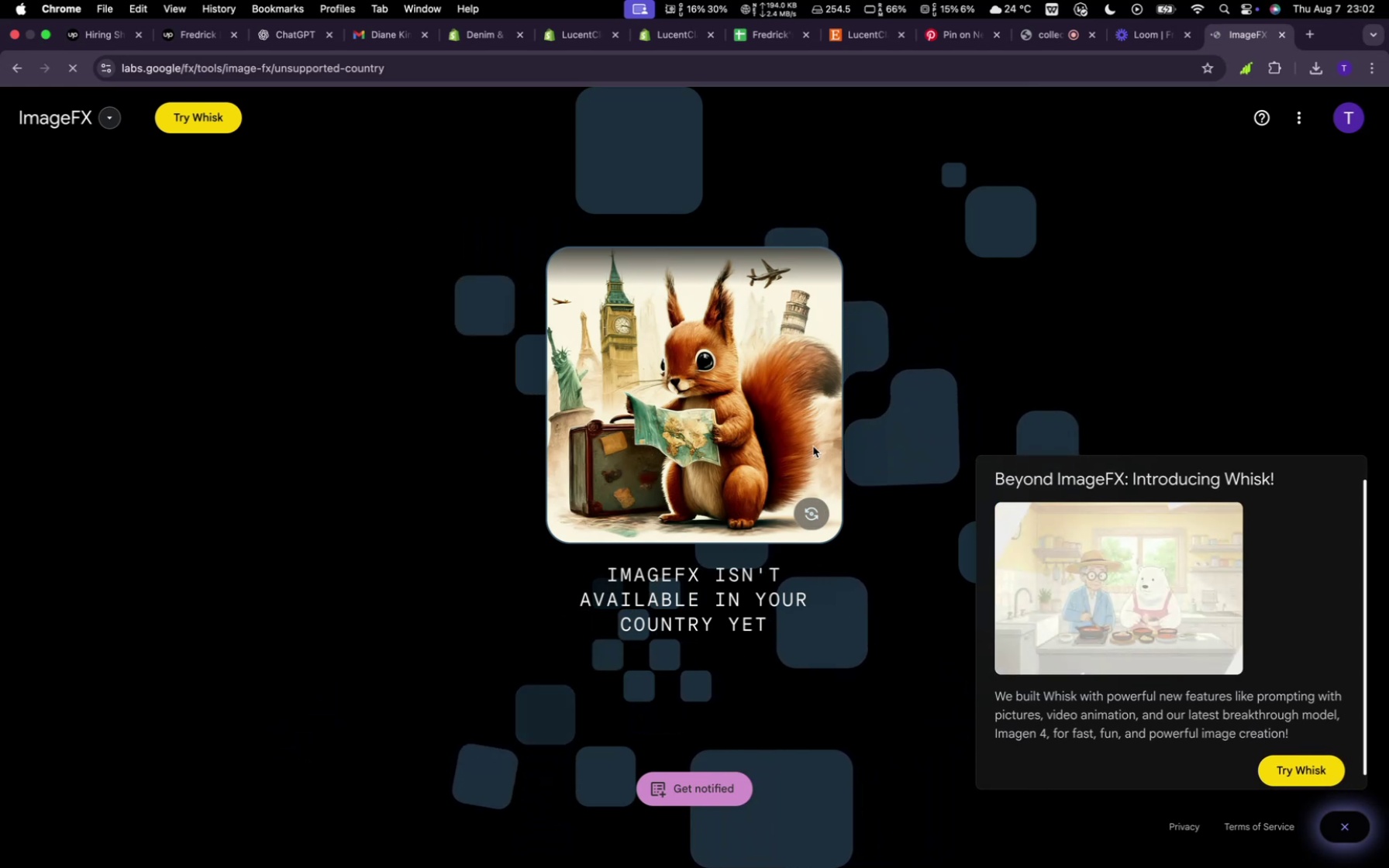 
left_click([114, 127])
 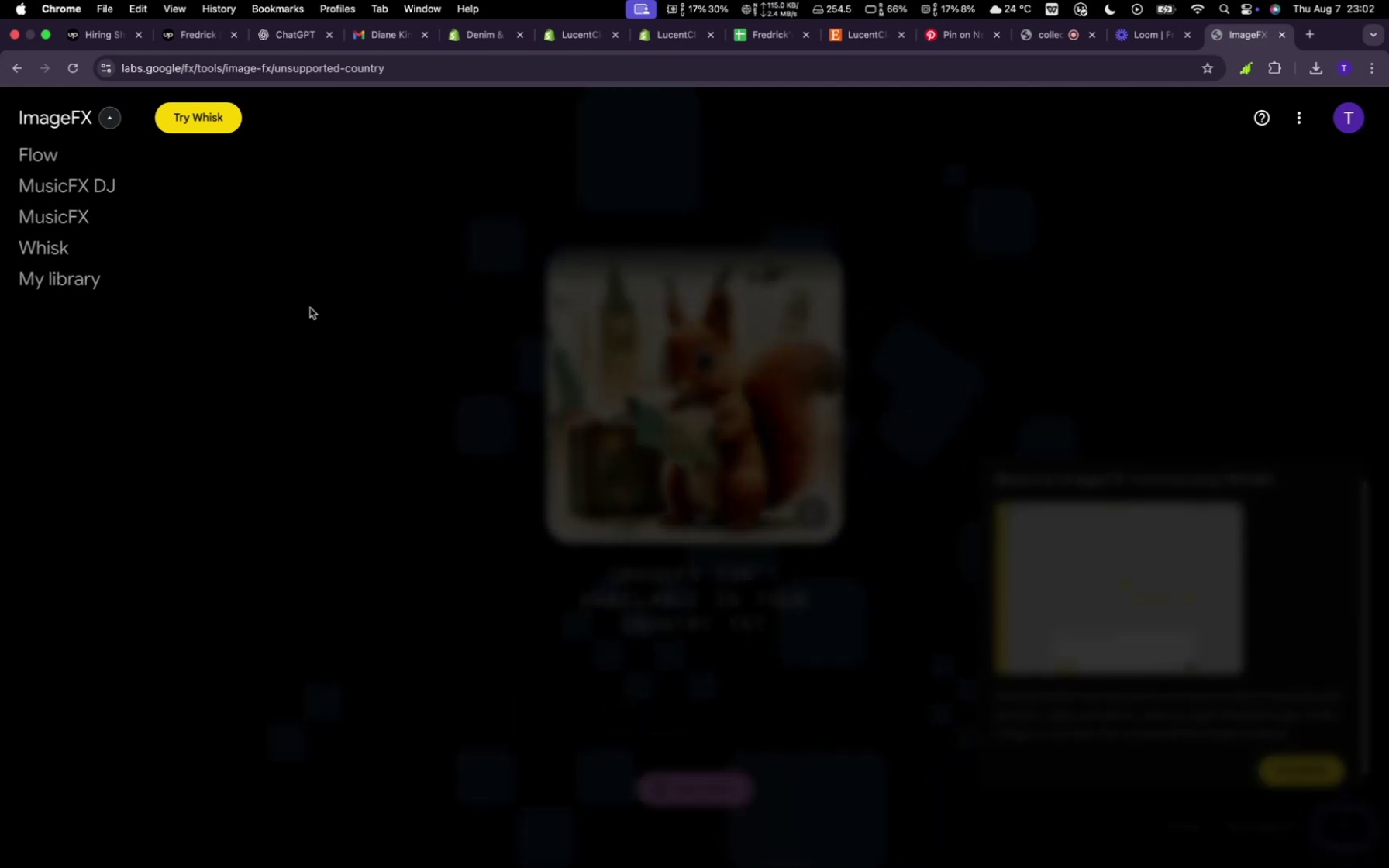 
left_click([310, 308])
 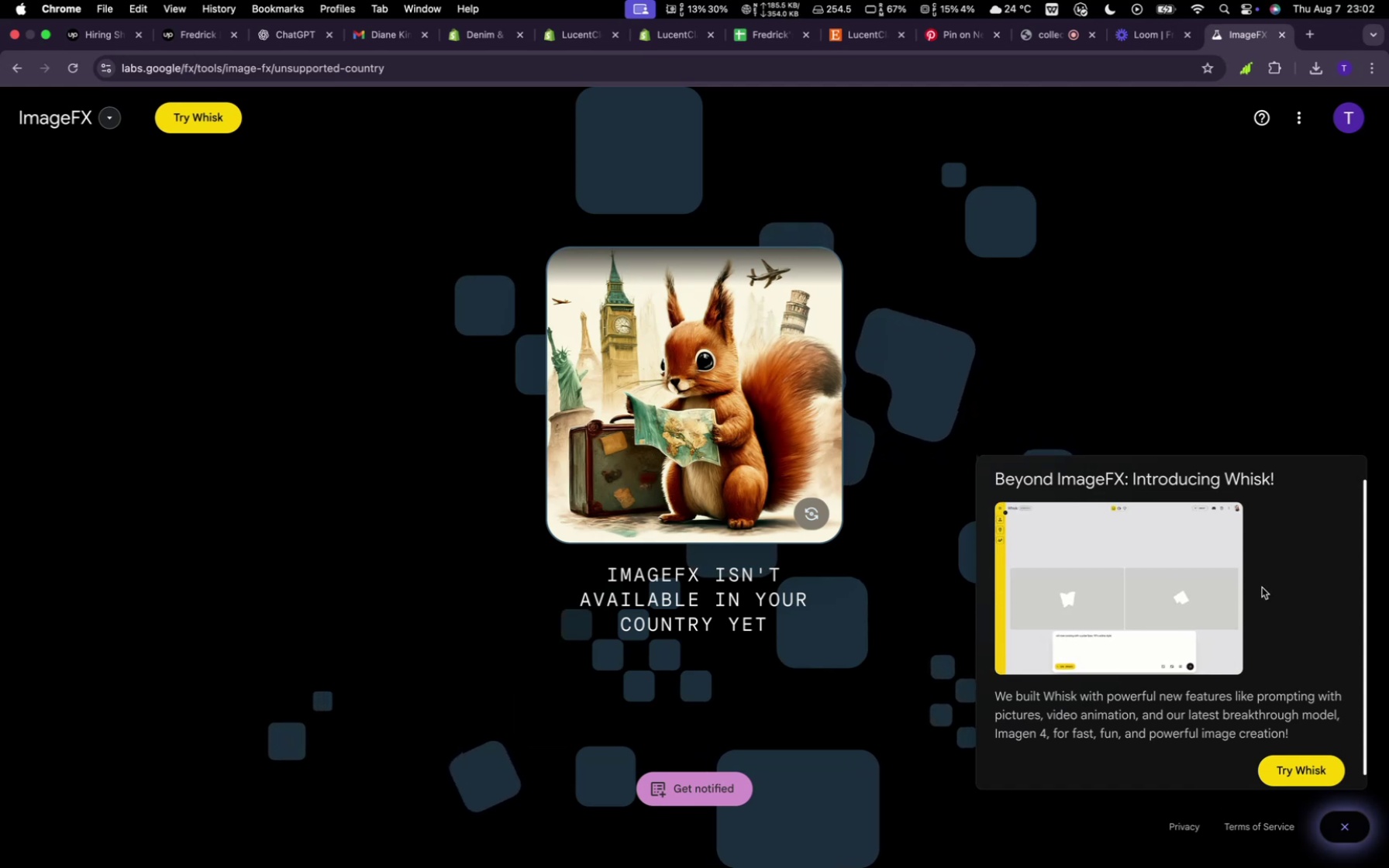 
wait(10.03)
 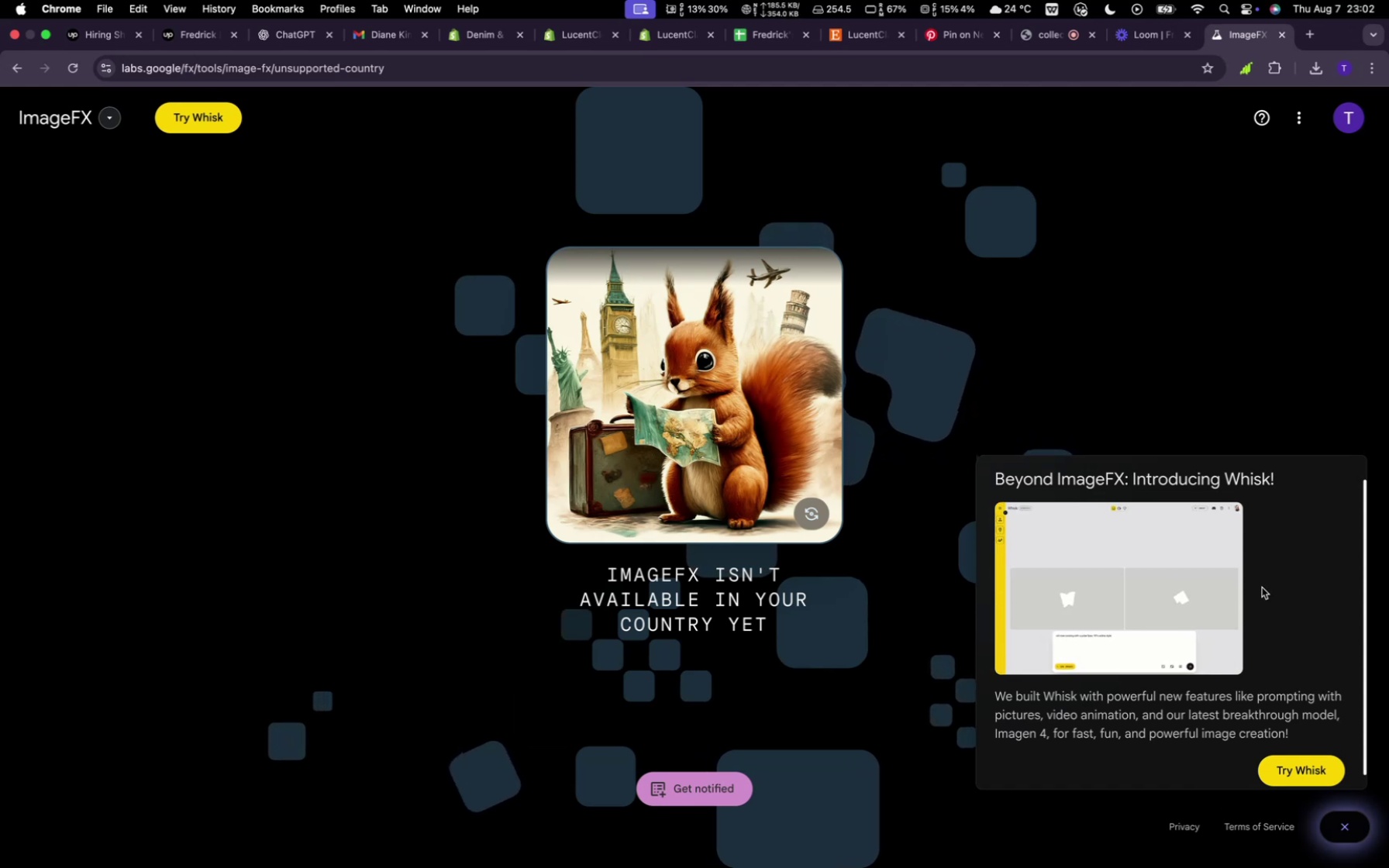 
left_click([115, 116])
 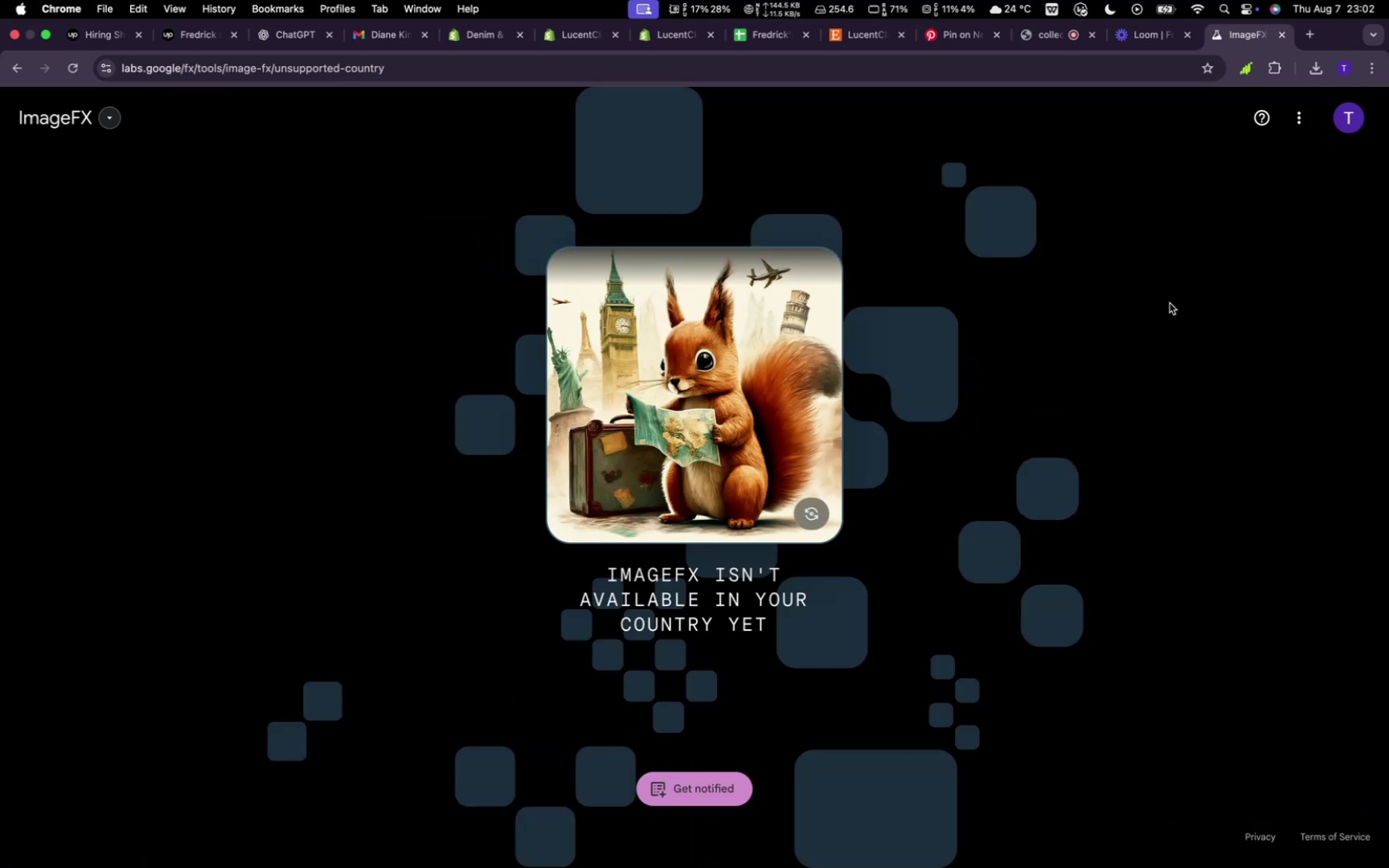 
wait(18.4)
 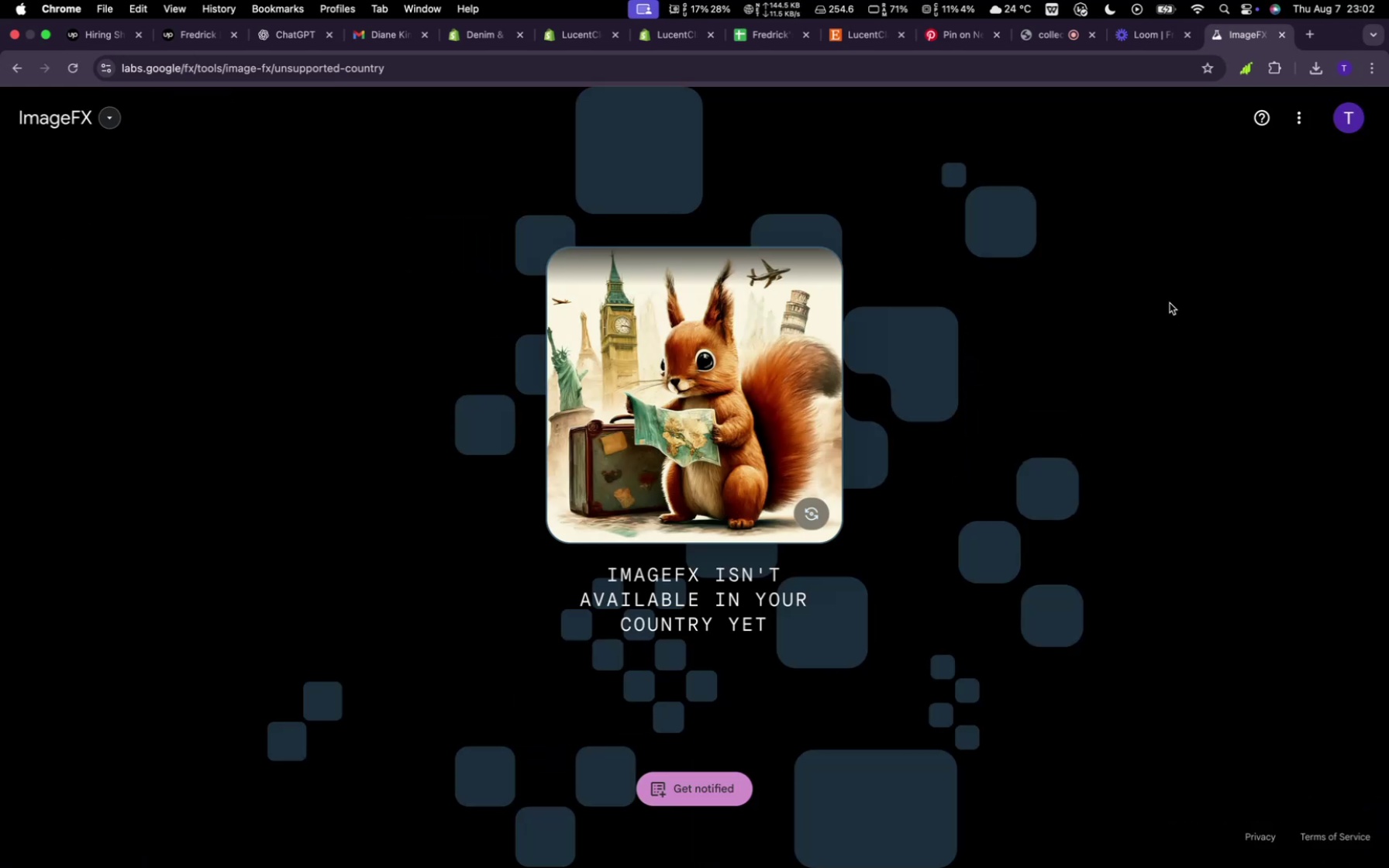 
mouse_move([1307, 122])
 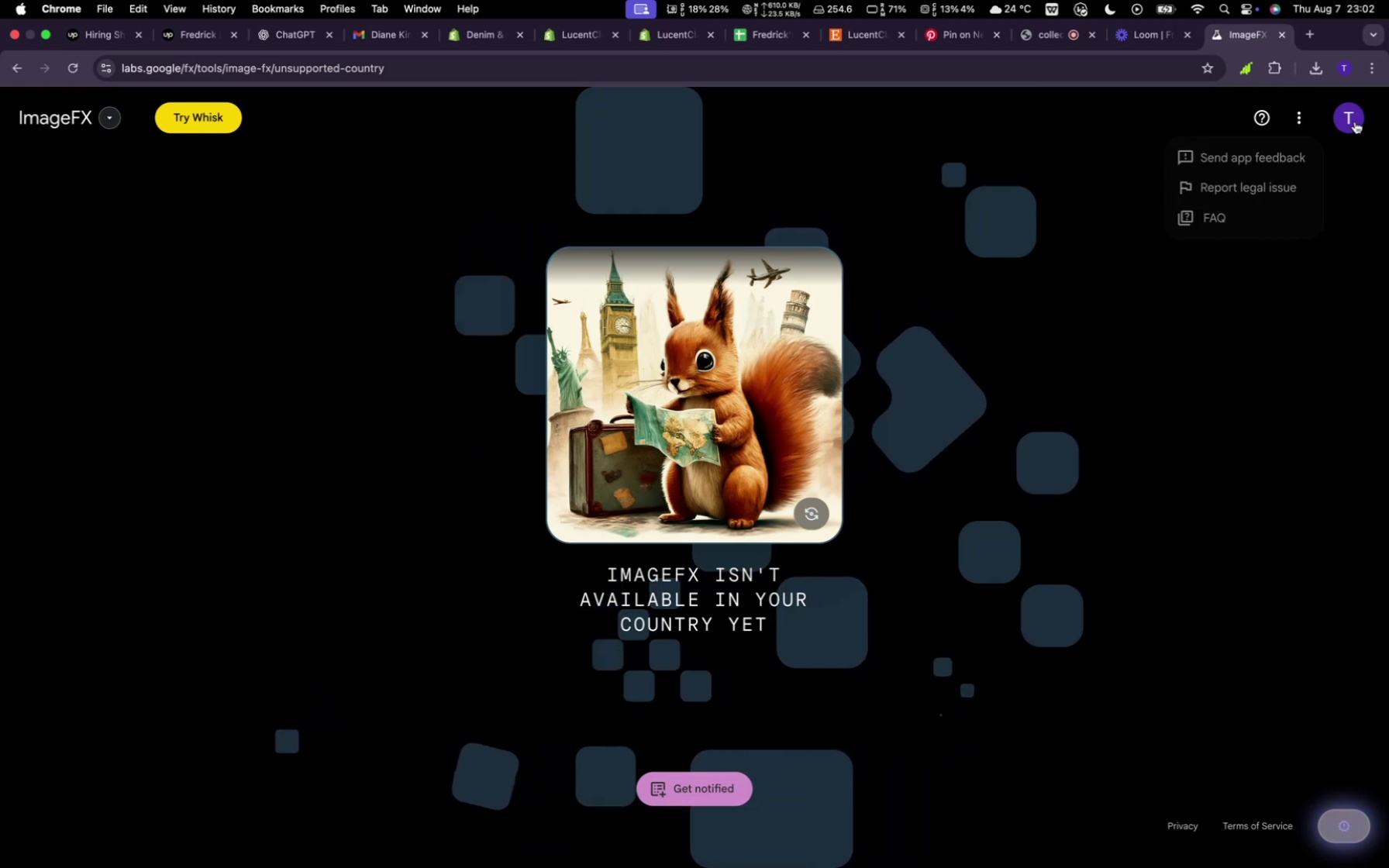 
left_click([1355, 122])
 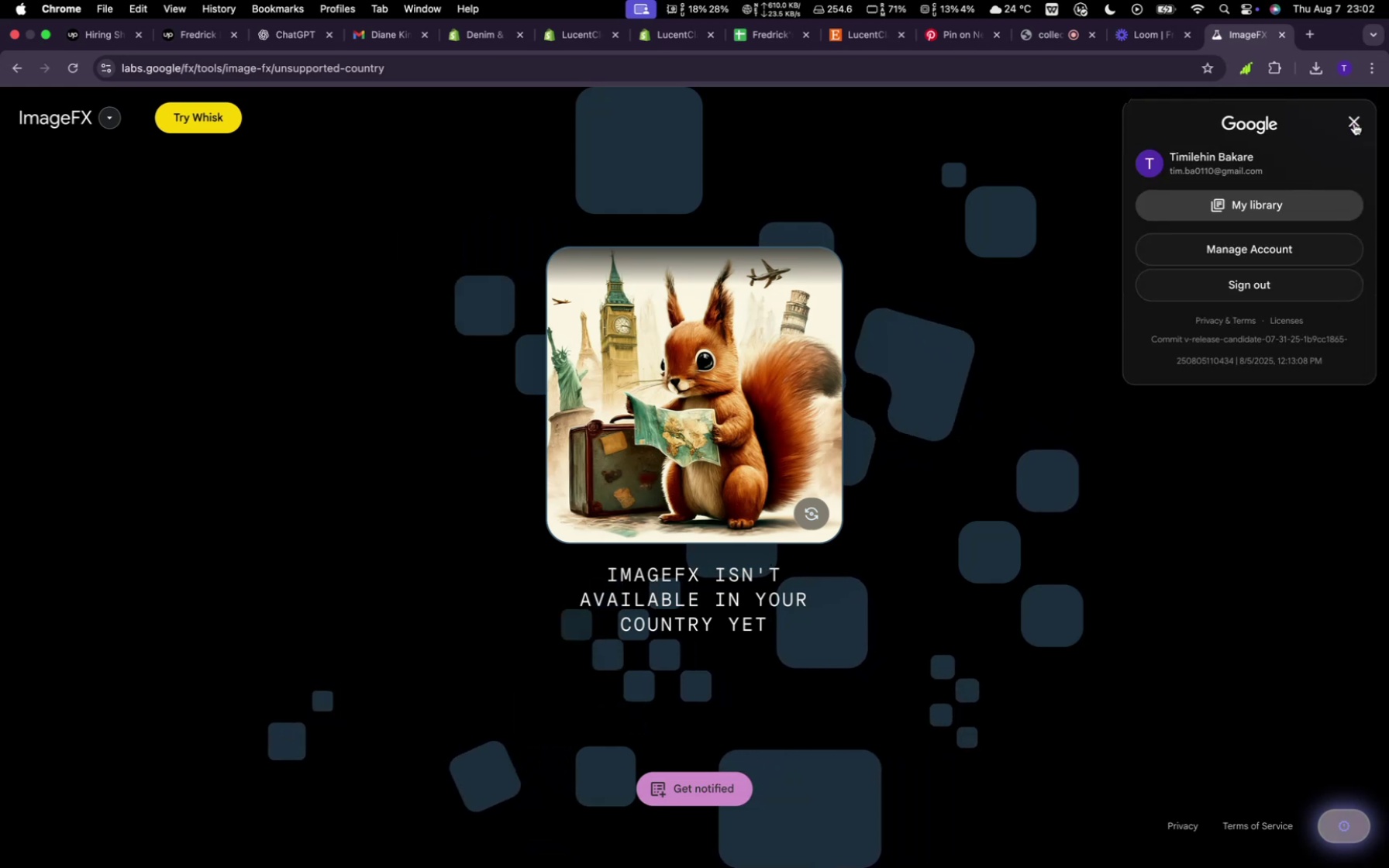 
left_click([1354, 123])
 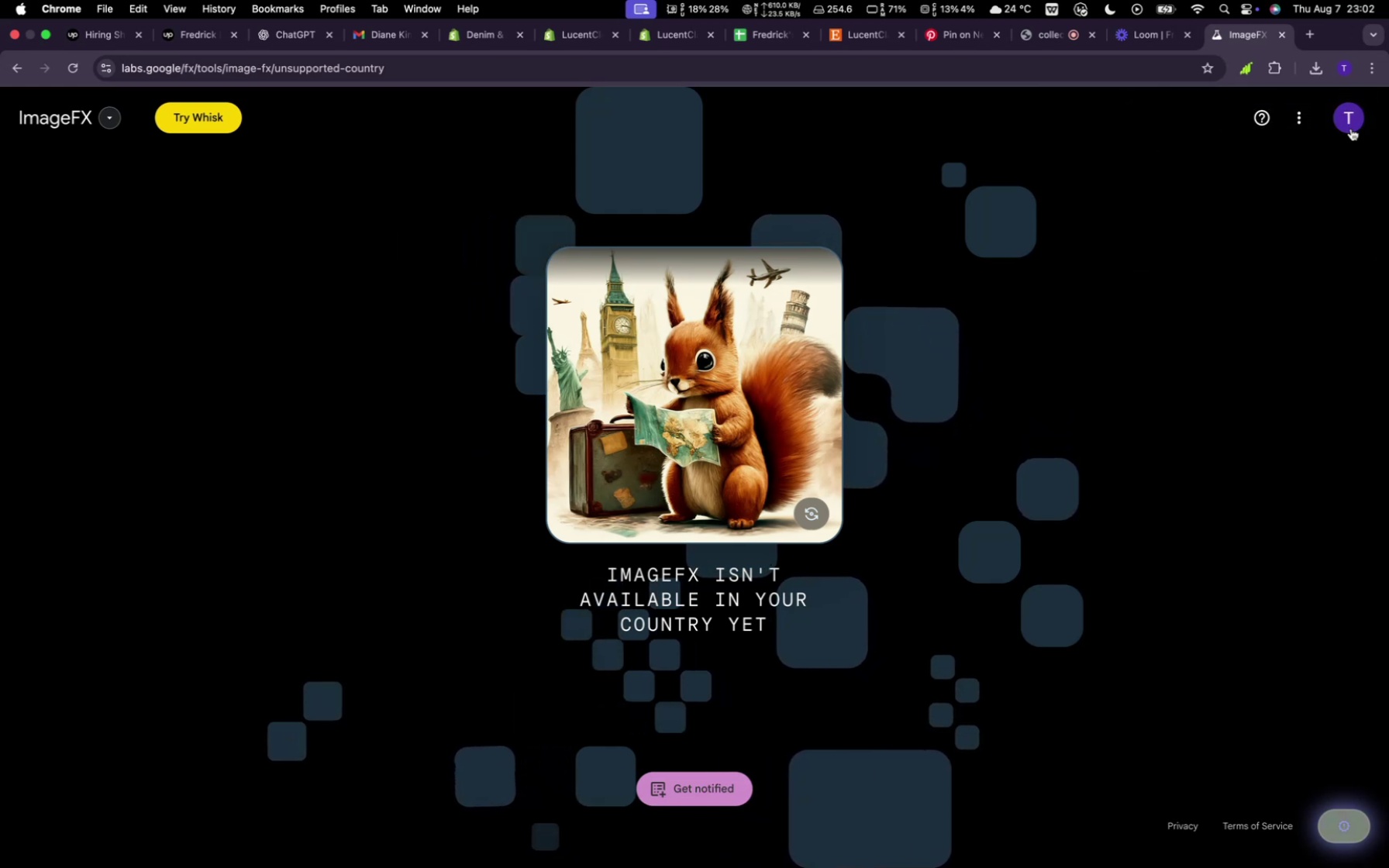 
left_click([1351, 129])
 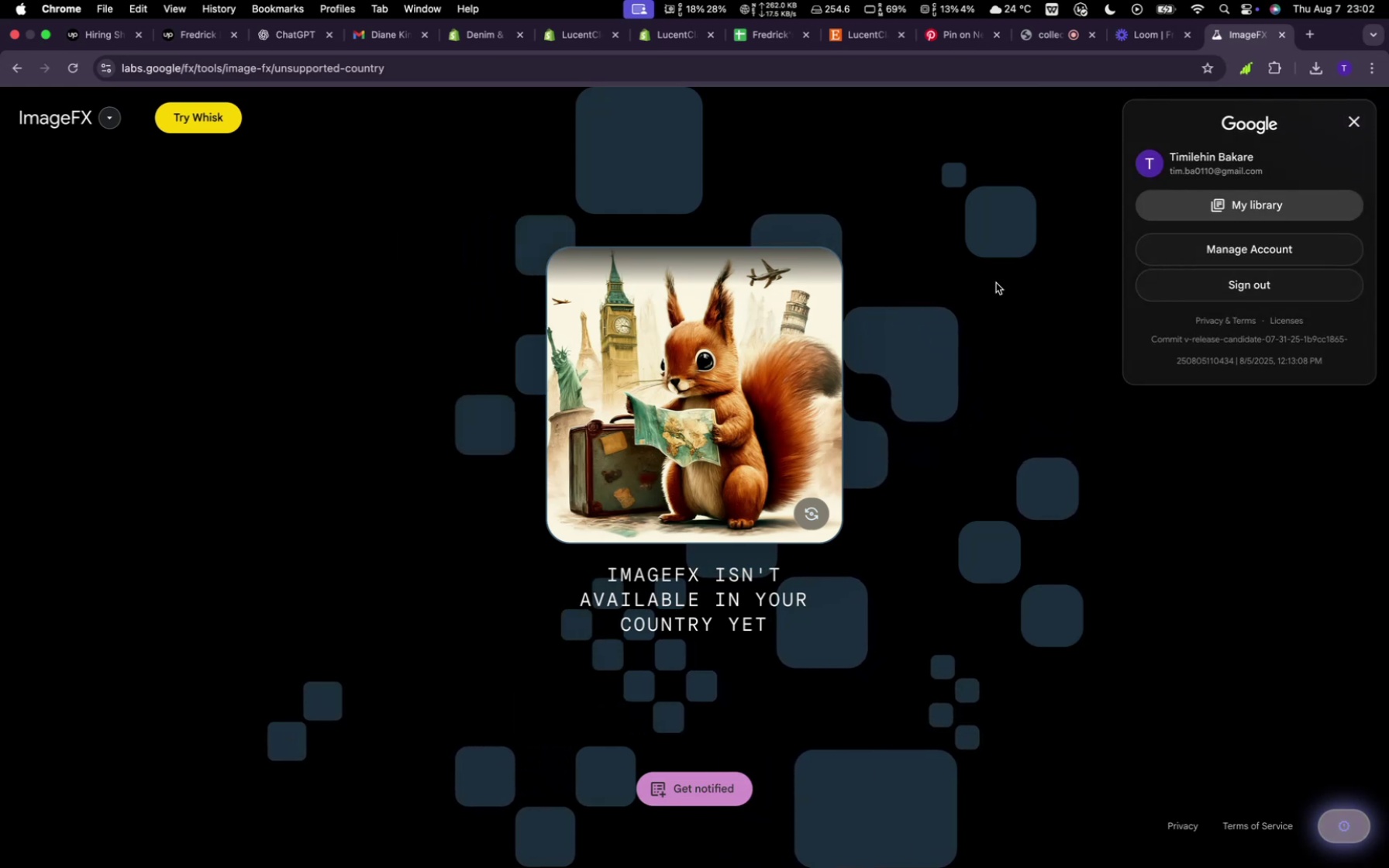 
left_click([995, 283])
 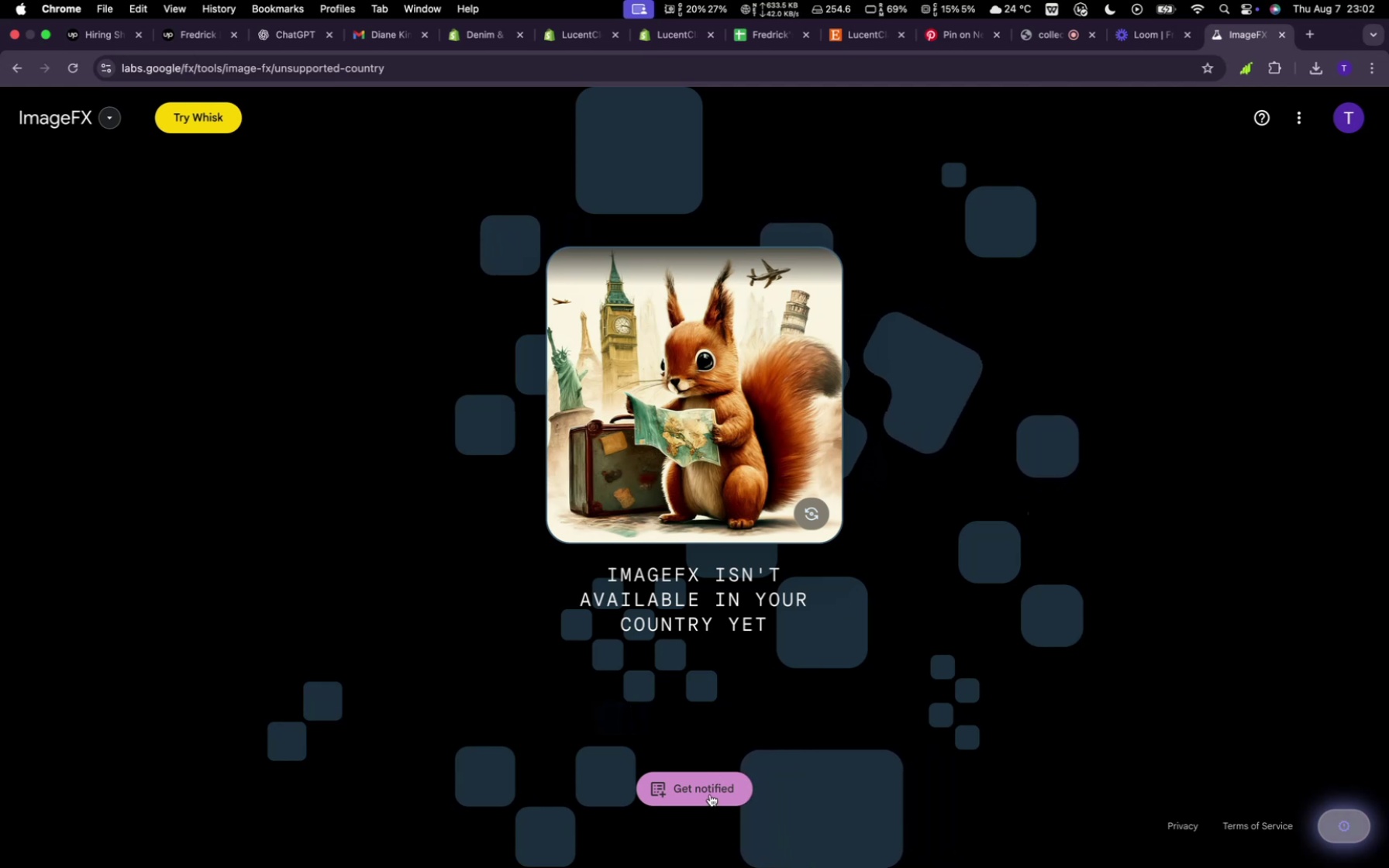 
left_click([710, 794])
 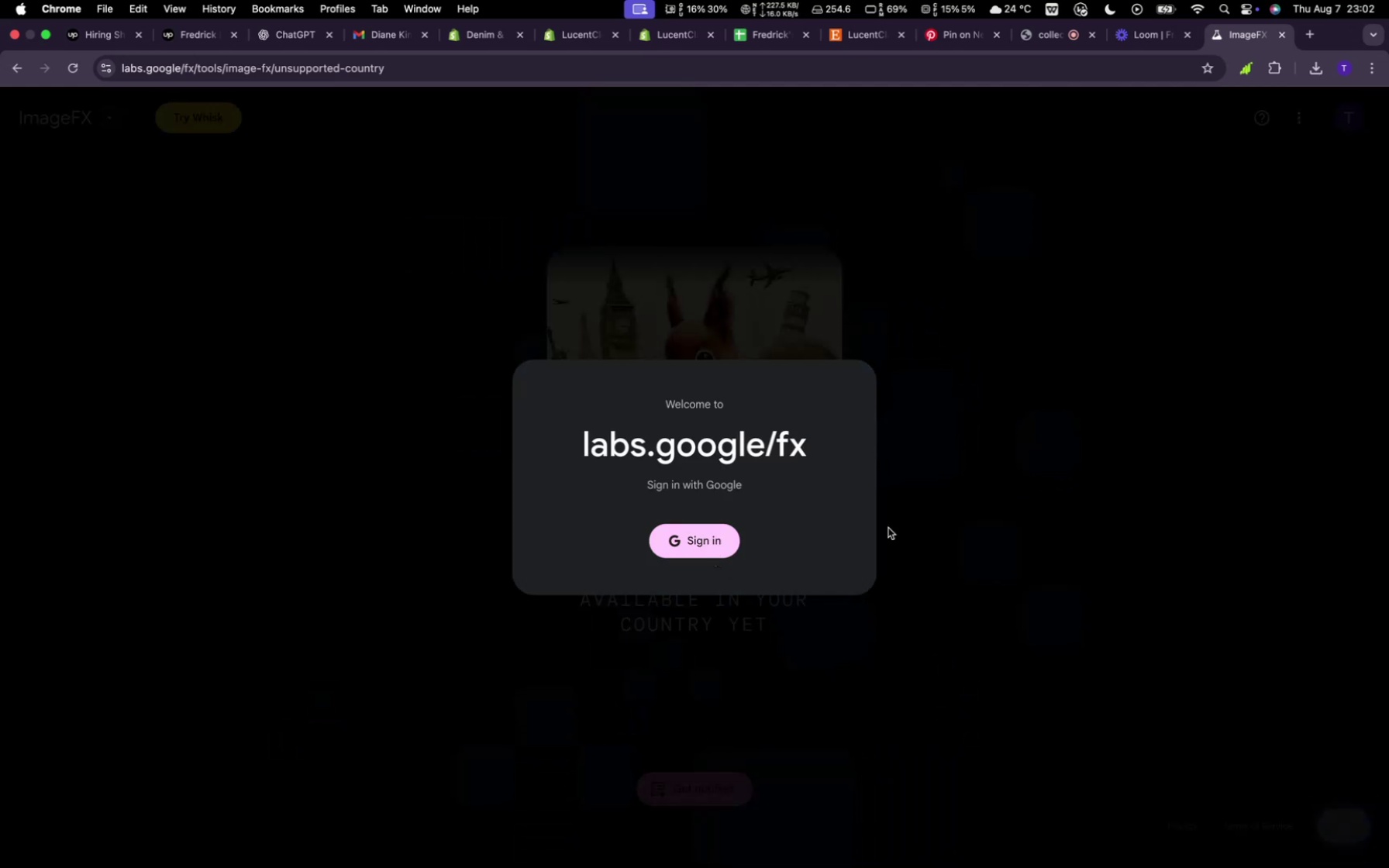 
left_click([1015, 472])
 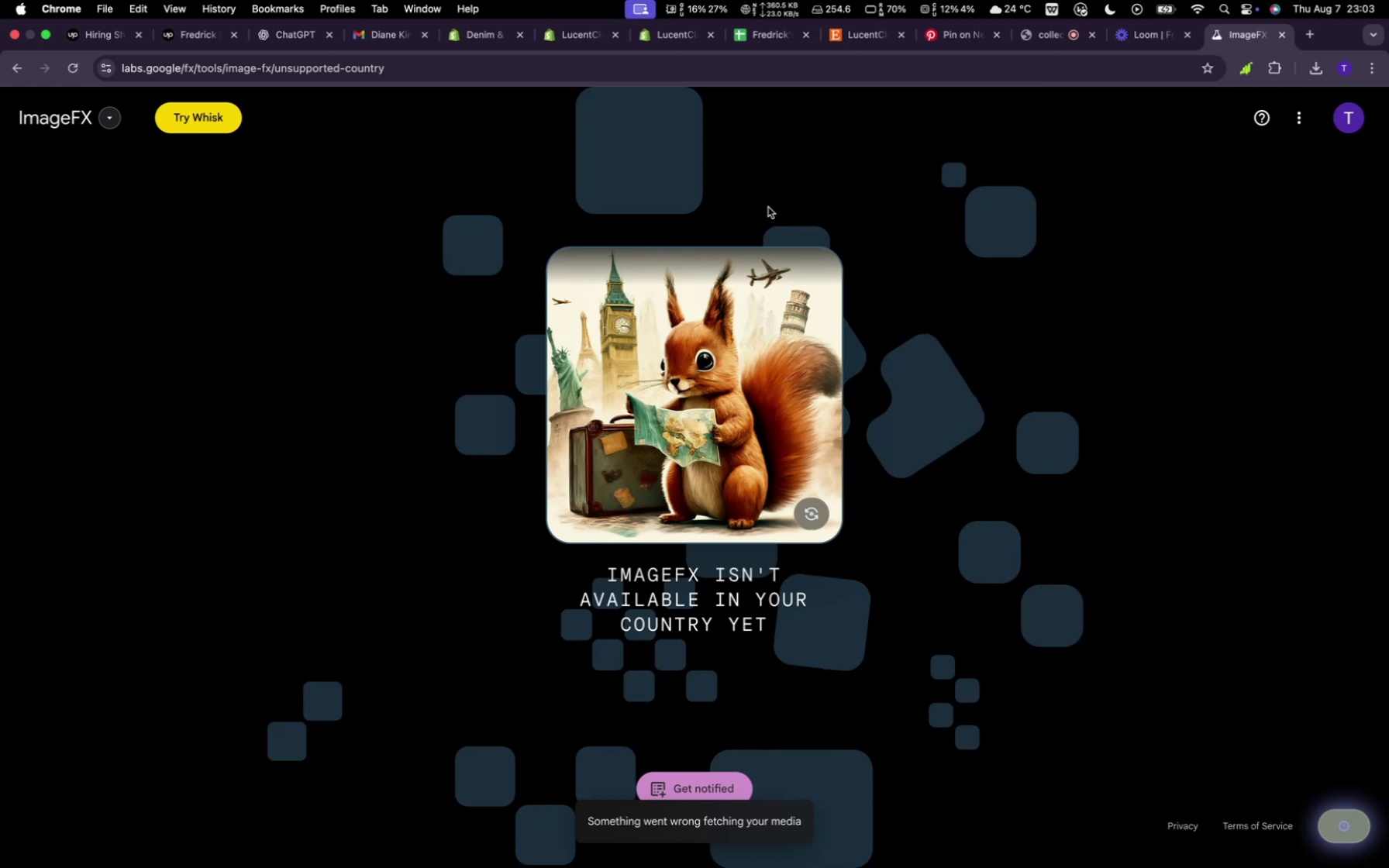 
wait(9.09)
 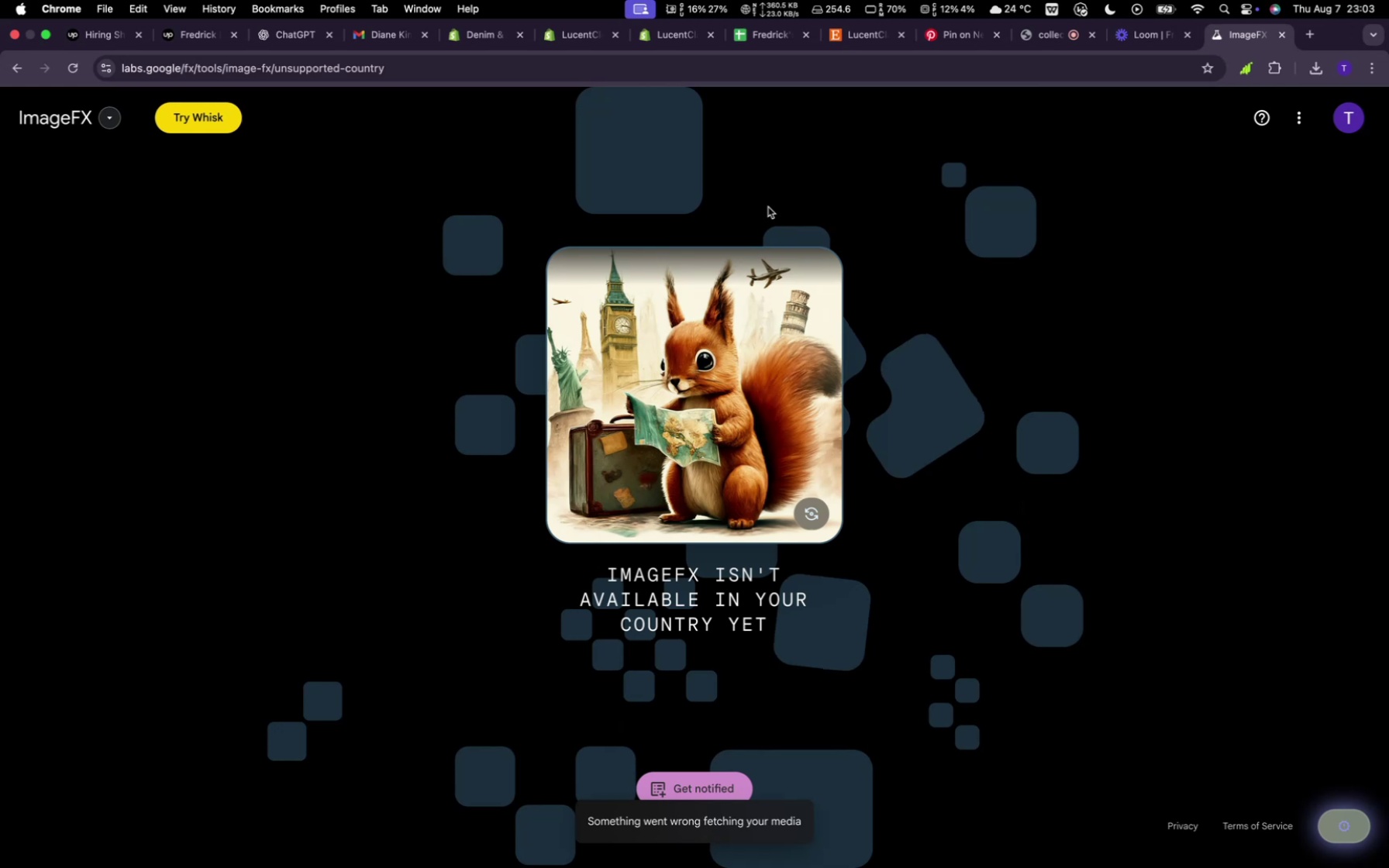 
left_click([1282, 36])
 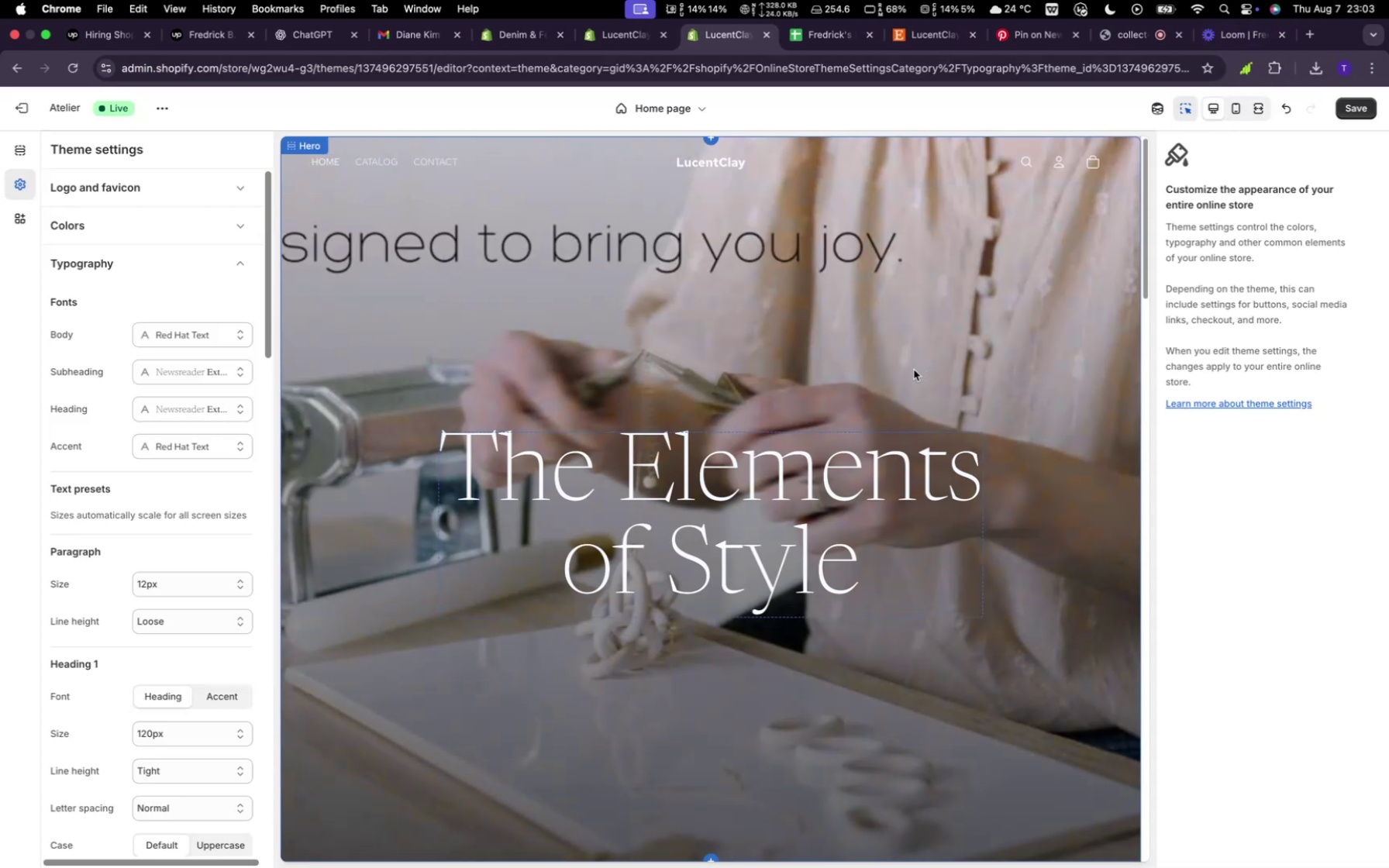 
scroll: coordinate [865, 439], scroll_direction: down, amount: 25.0
 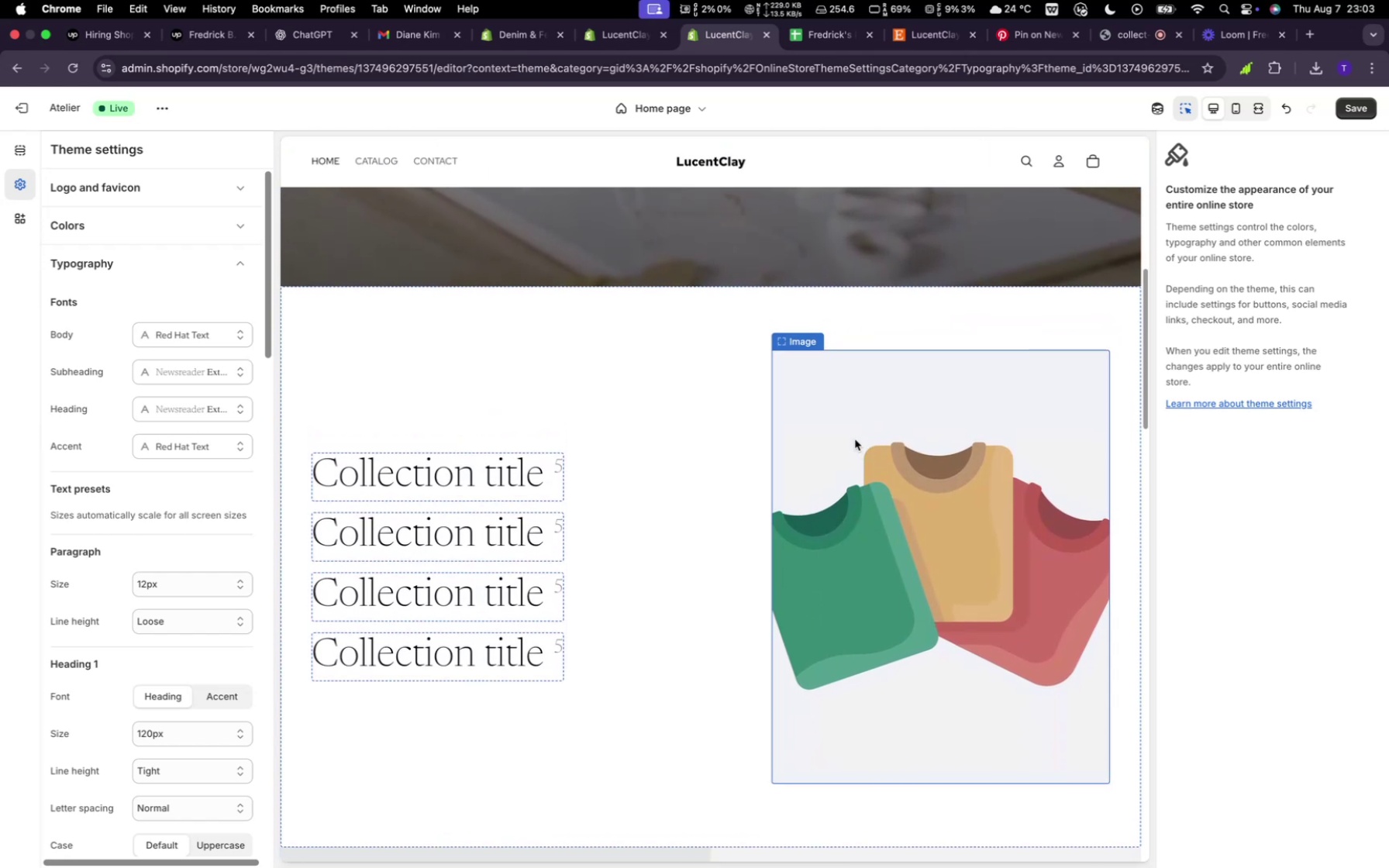 
wait(9.45)
 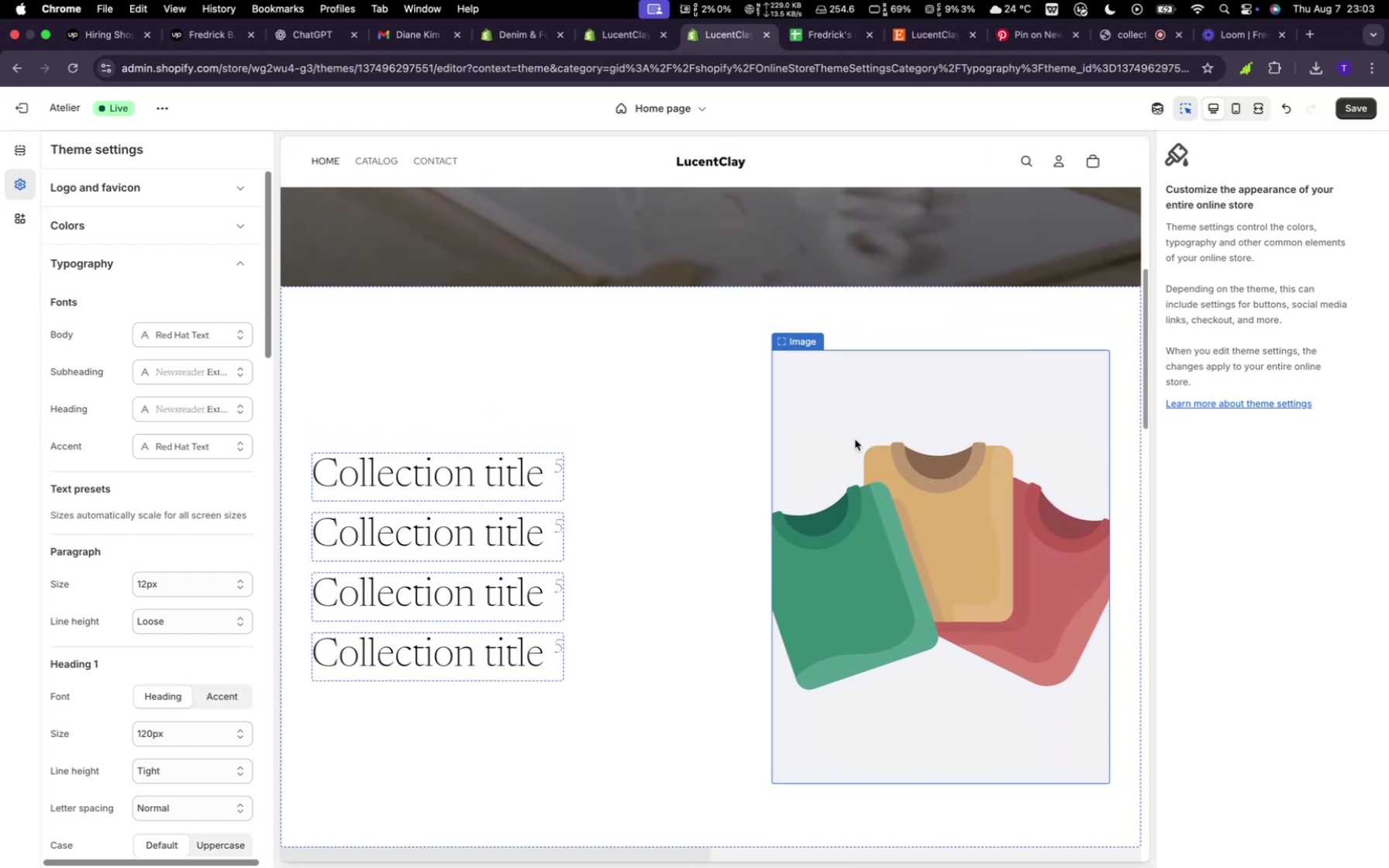 
scroll: coordinate [778, 471], scroll_direction: down, amount: 31.0
 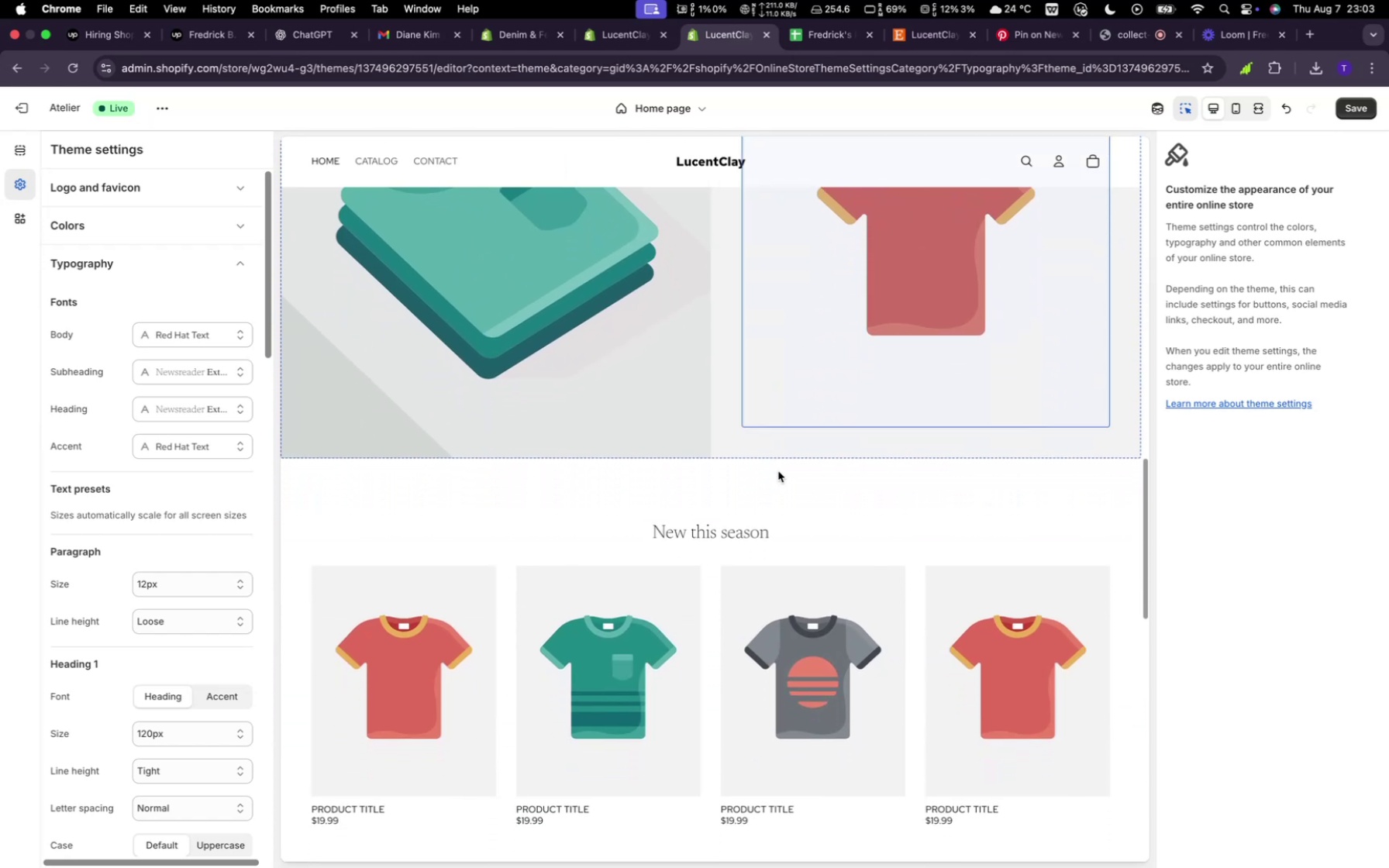 
scroll: coordinate [779, 476], scroll_direction: up, amount: 44.0
 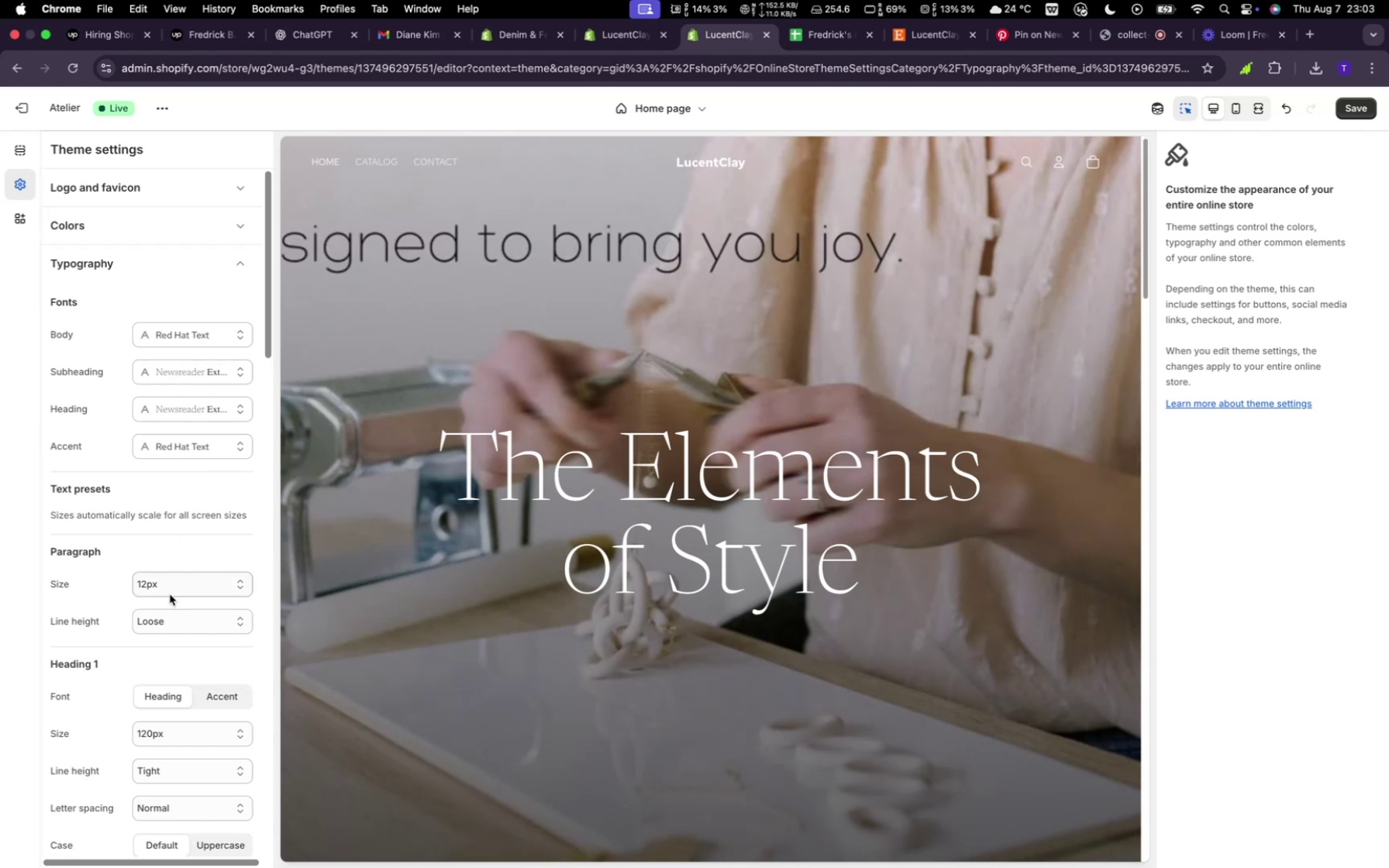 
scroll: coordinate [185, 580], scroll_direction: down, amount: 67.0
 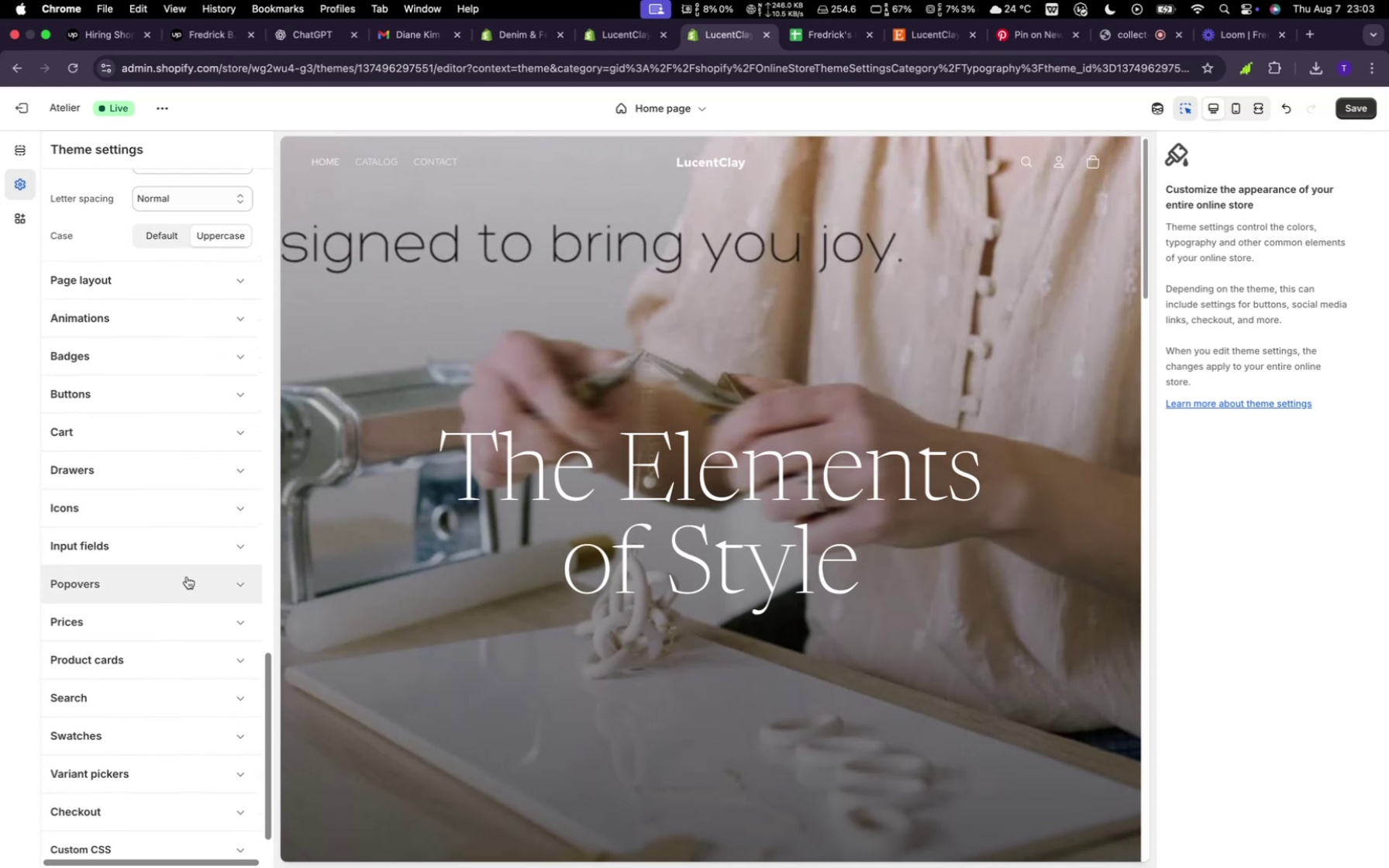 
scroll: coordinate [202, 274], scroll_direction: up, amount: 21.0
 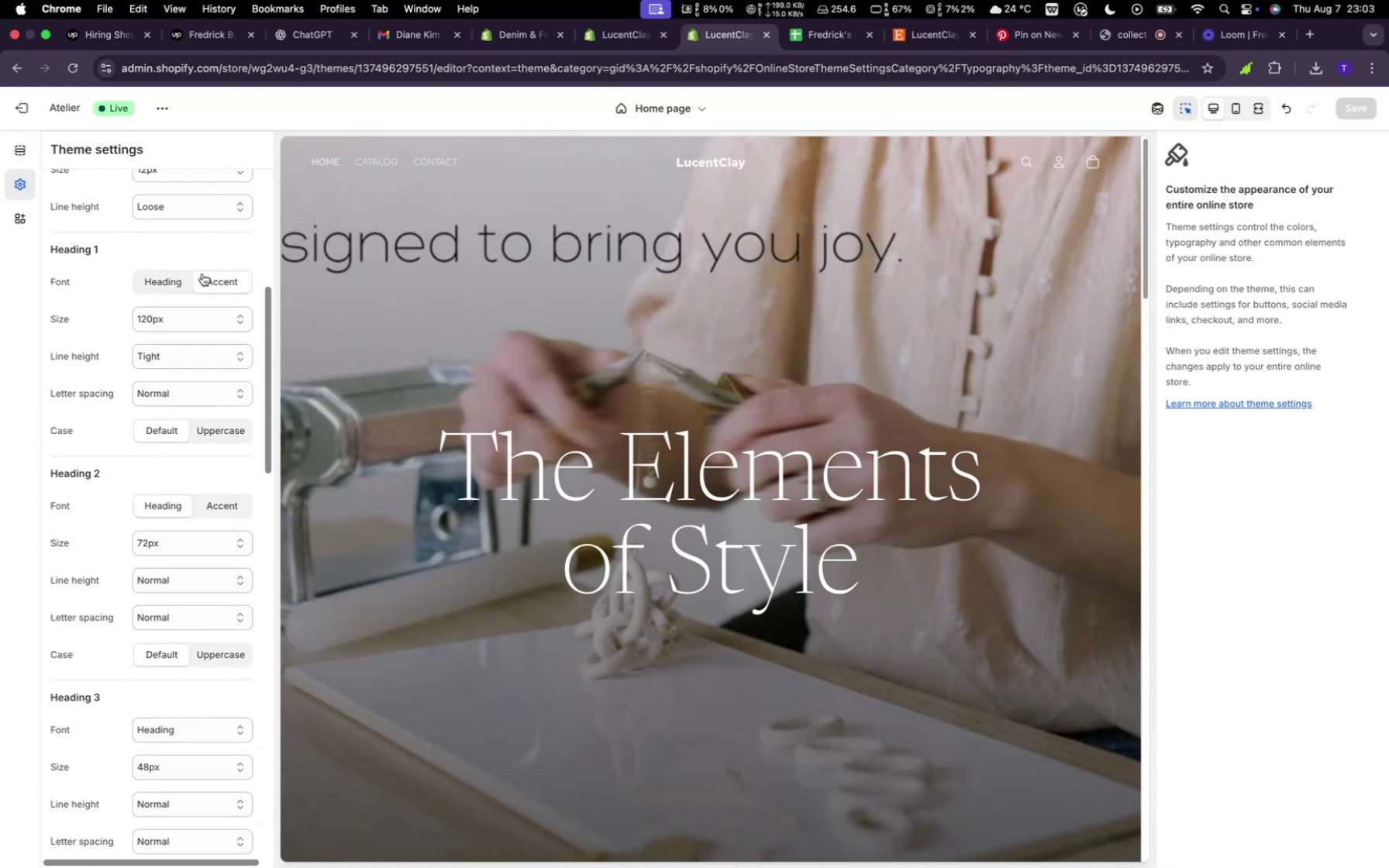 
left_click([202, 274])
 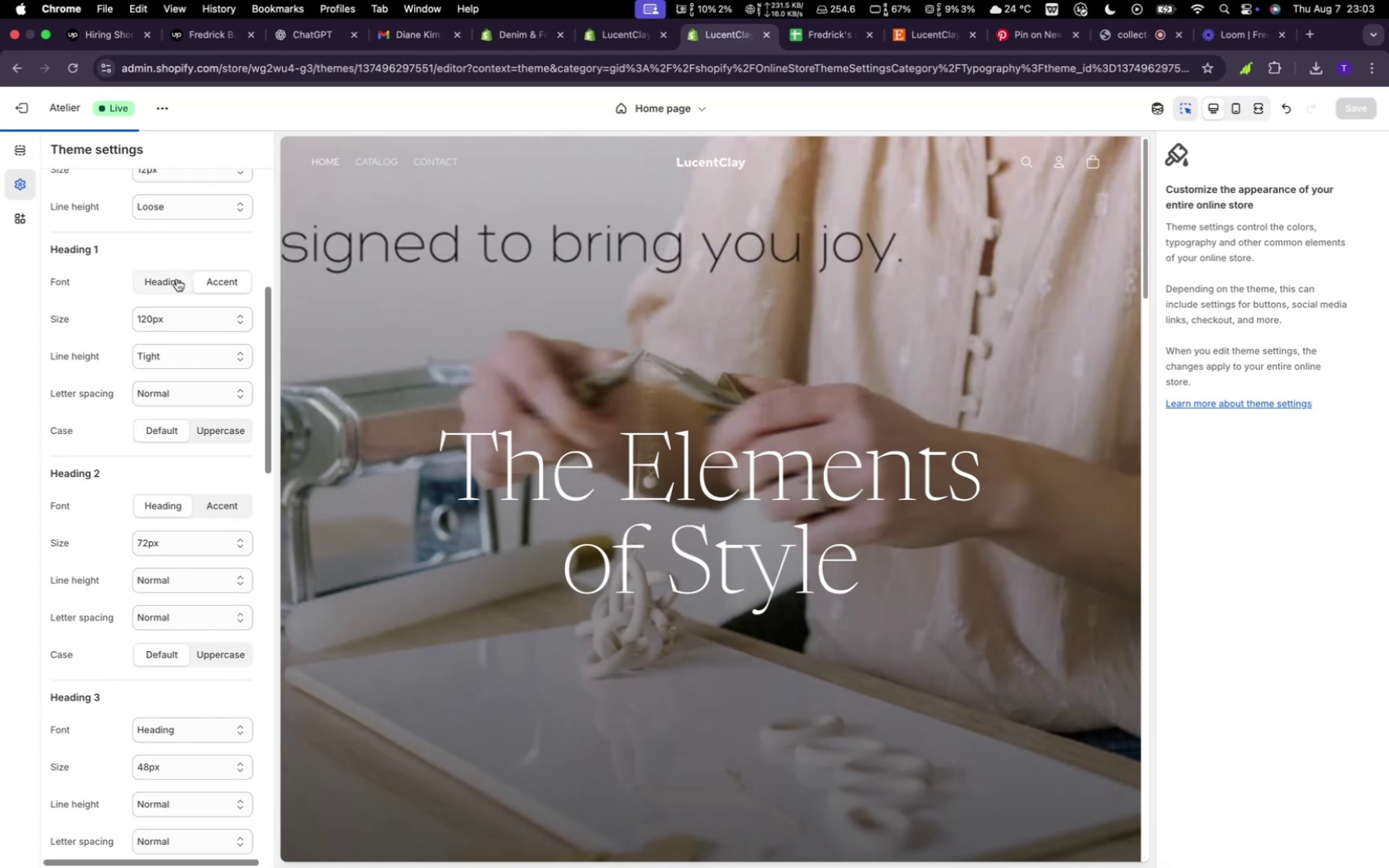 
left_click([177, 279])
 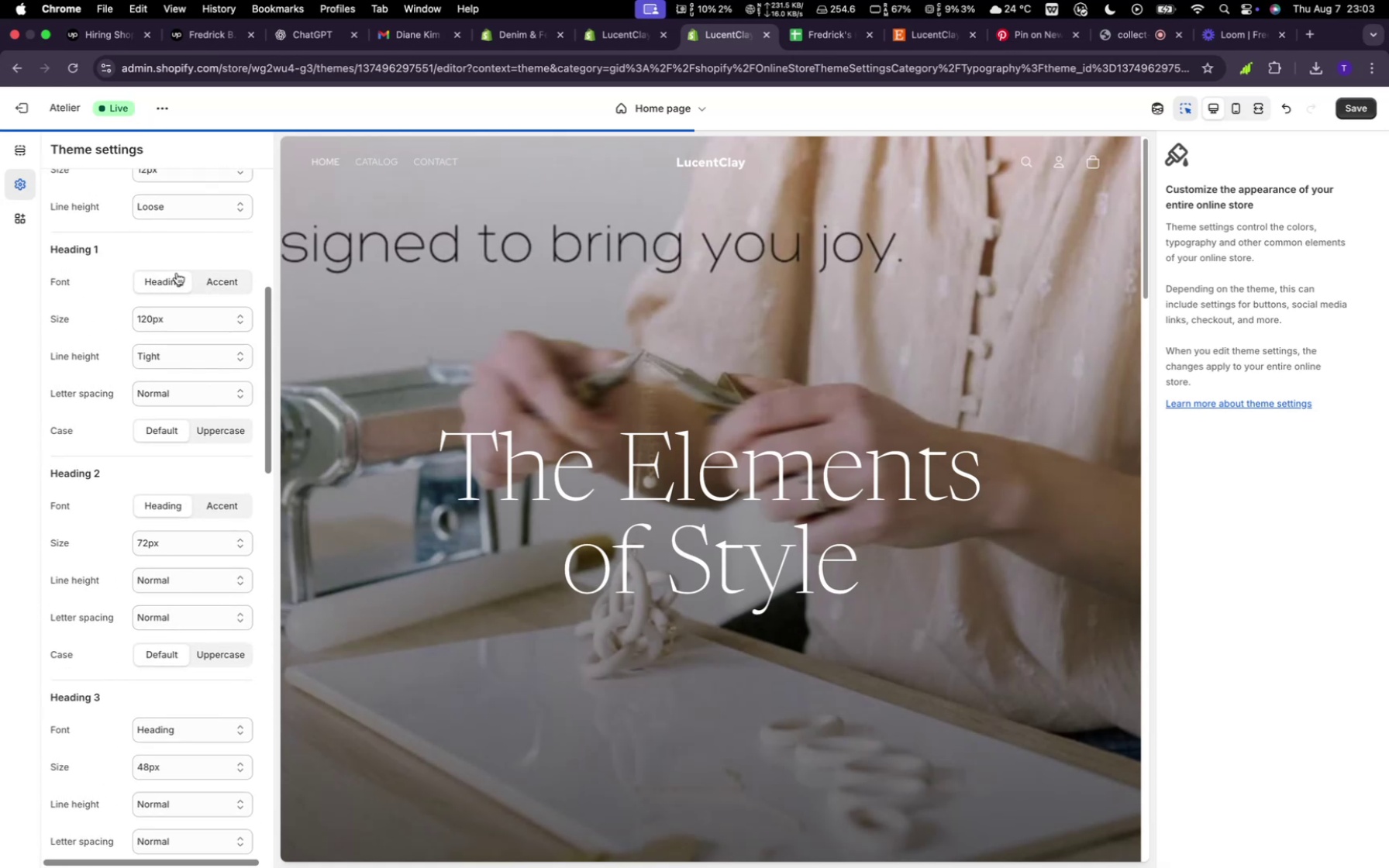 
scroll: coordinate [178, 275], scroll_direction: down, amount: 15.0
 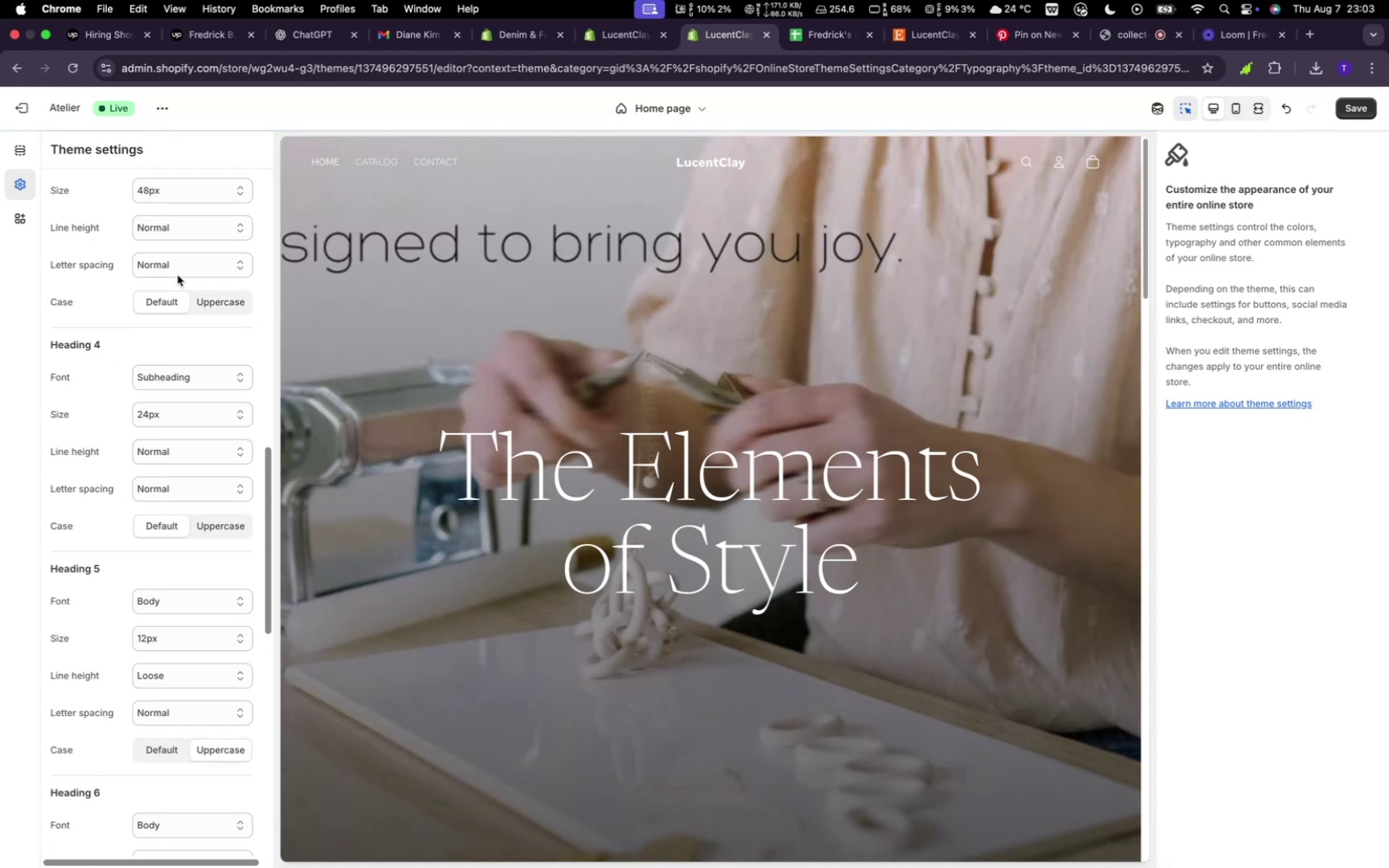 
scroll: coordinate [181, 280], scroll_direction: up, amount: 58.0
 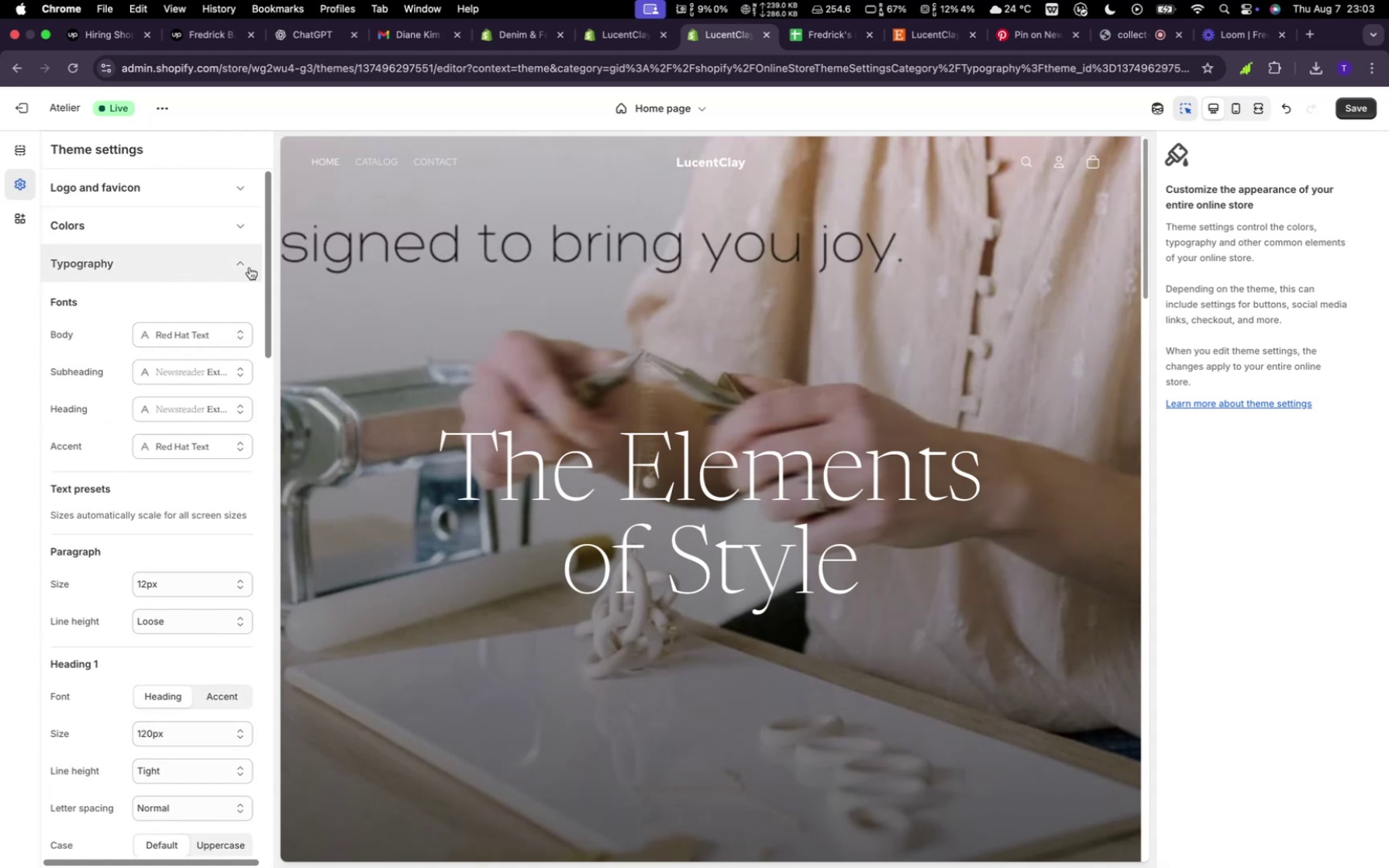 
left_click([241, 265])
 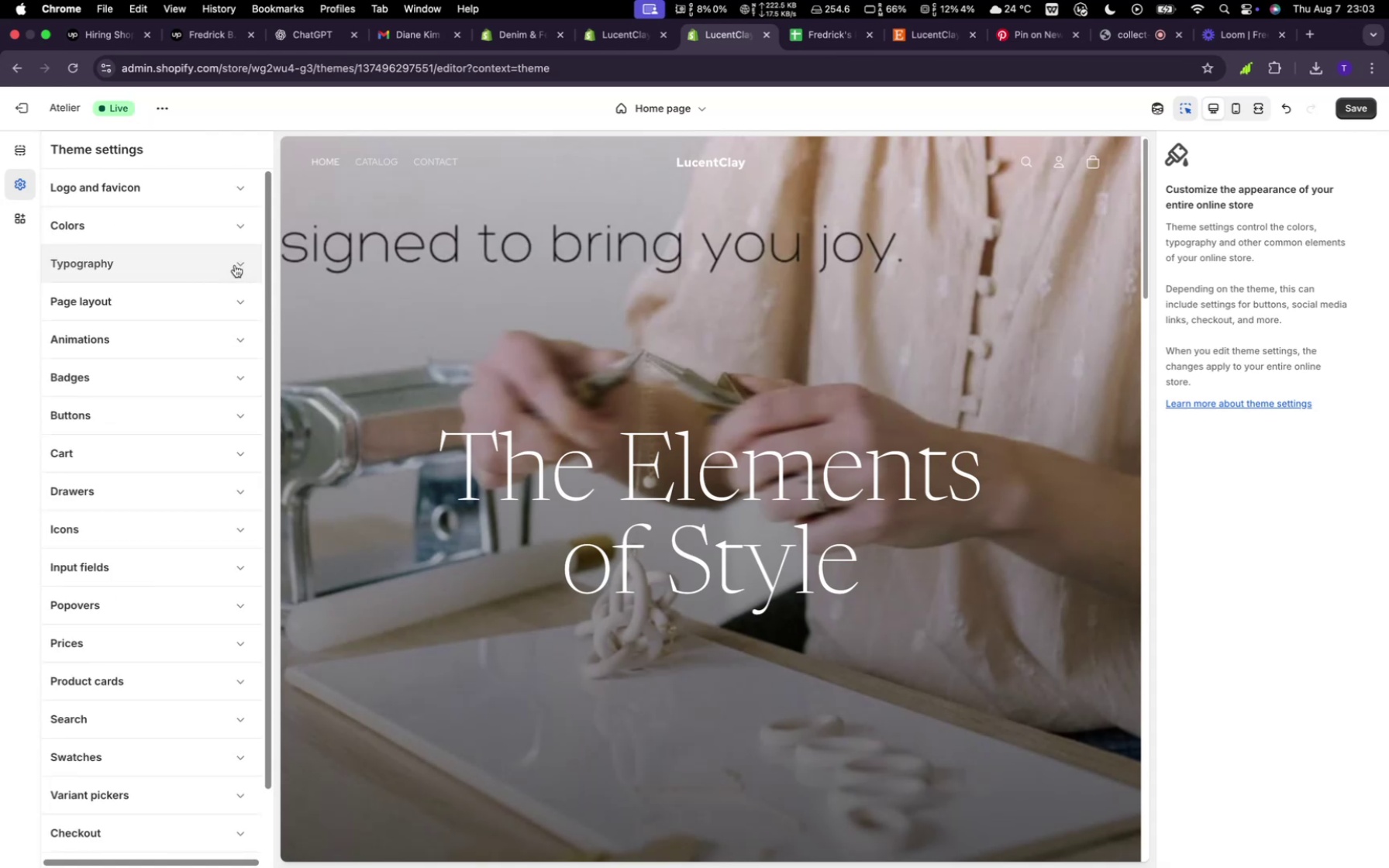 
left_click([235, 265])
 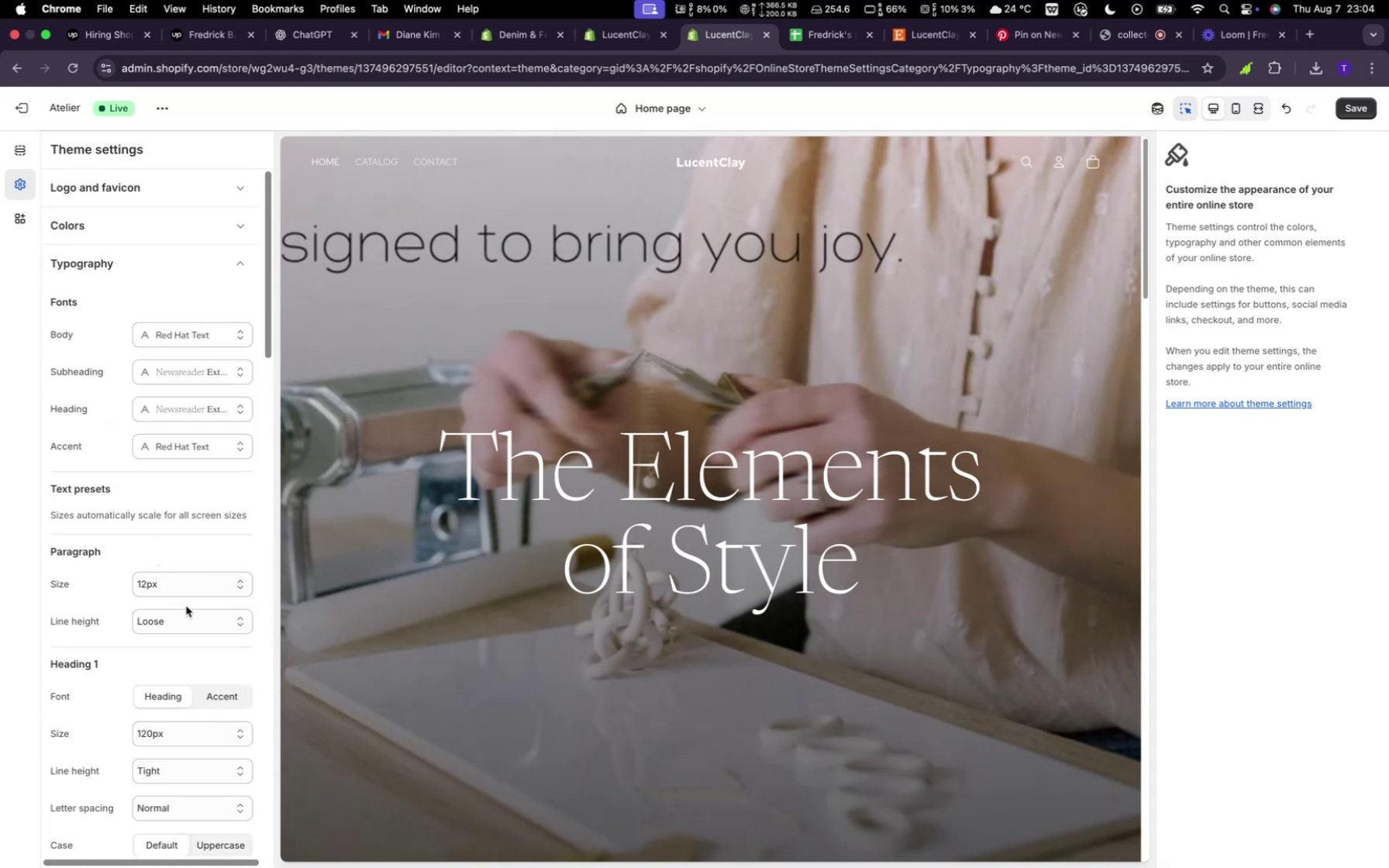 
scroll: coordinate [153, 512], scroll_direction: down, amount: 63.0
 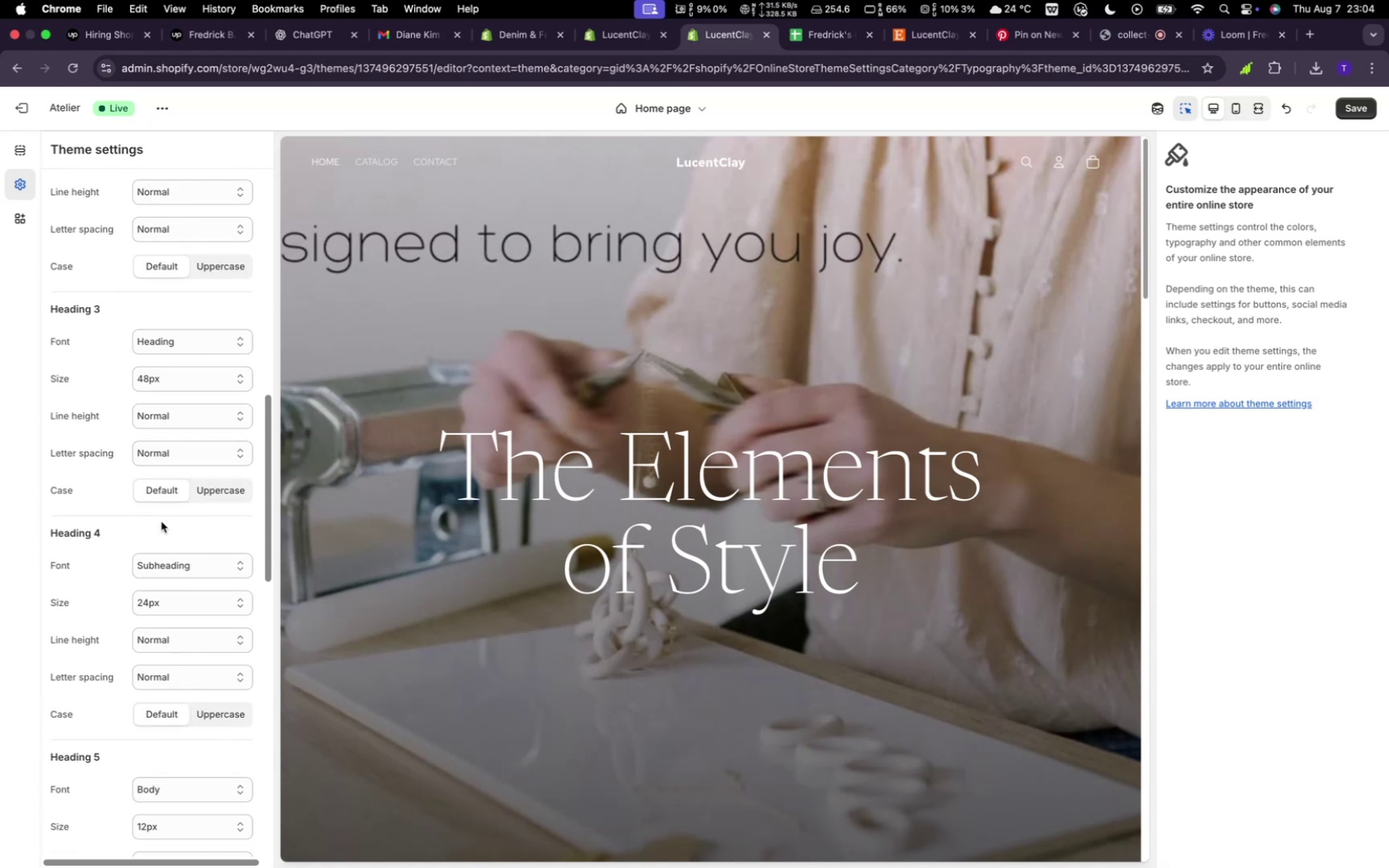 
scroll: coordinate [324, 432], scroll_direction: up, amount: 13.0
 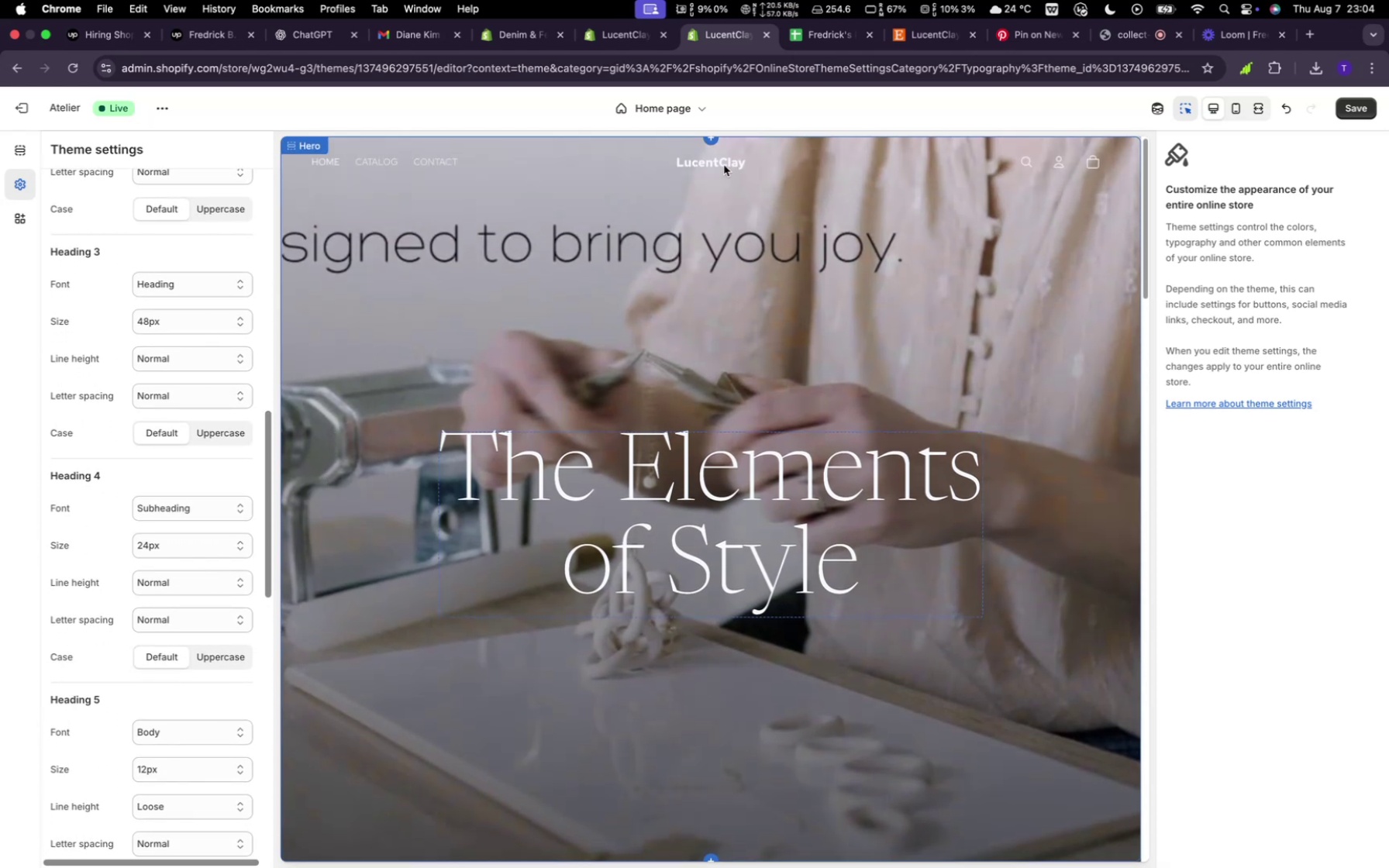 
left_click([724, 165])
 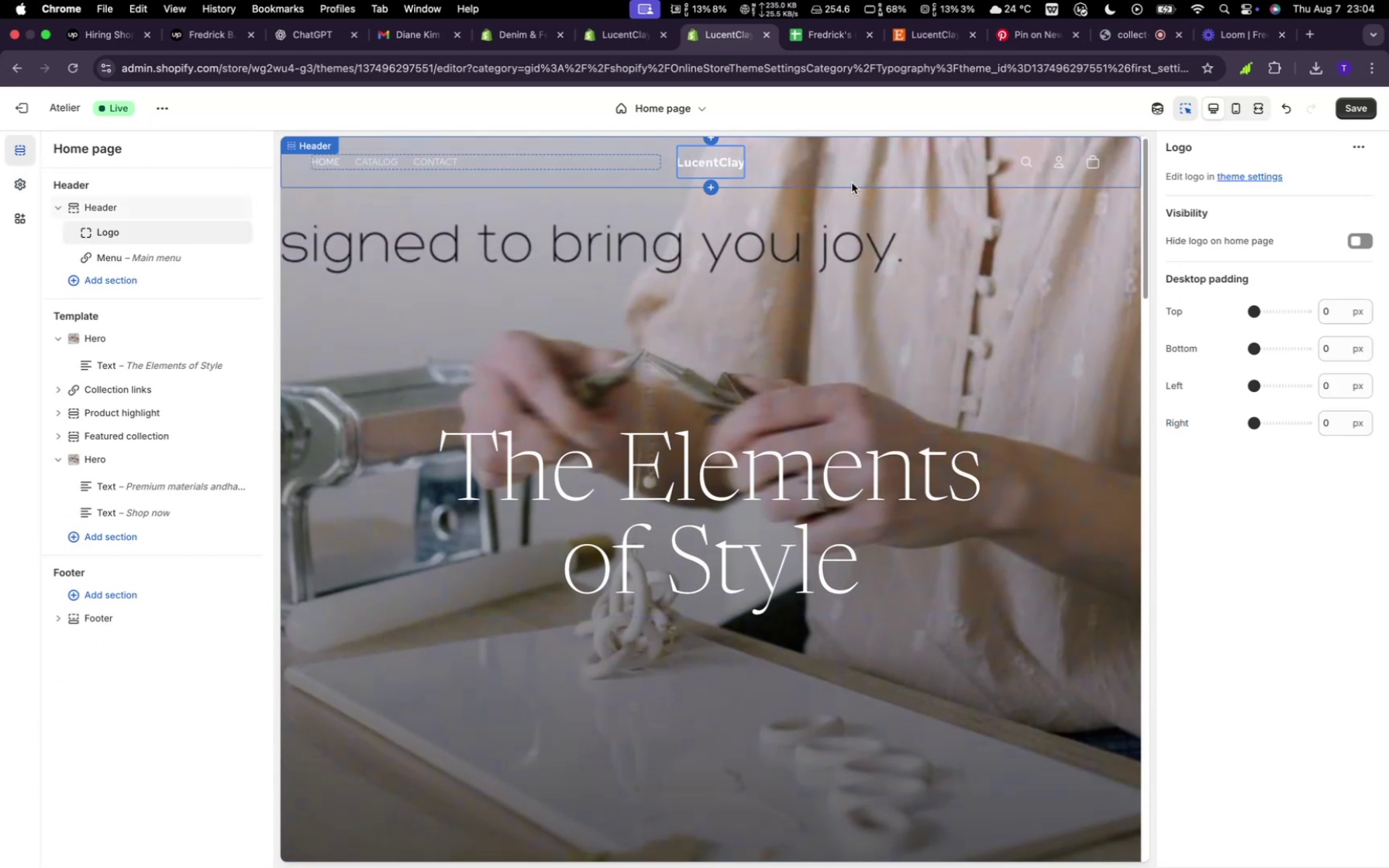 
left_click([852, 183])
 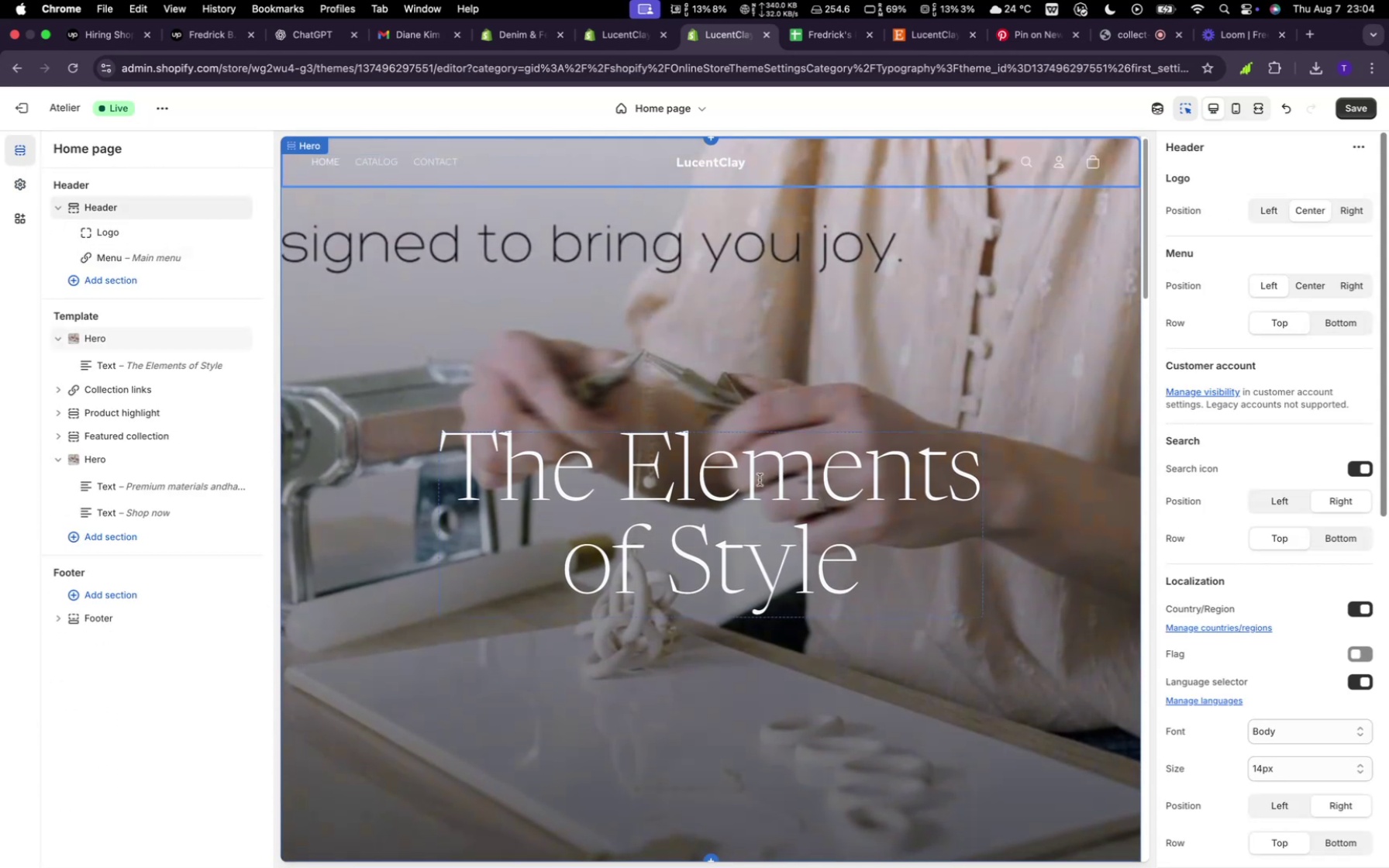 
scroll: coordinate [569, 543], scroll_direction: up, amount: 6.0
 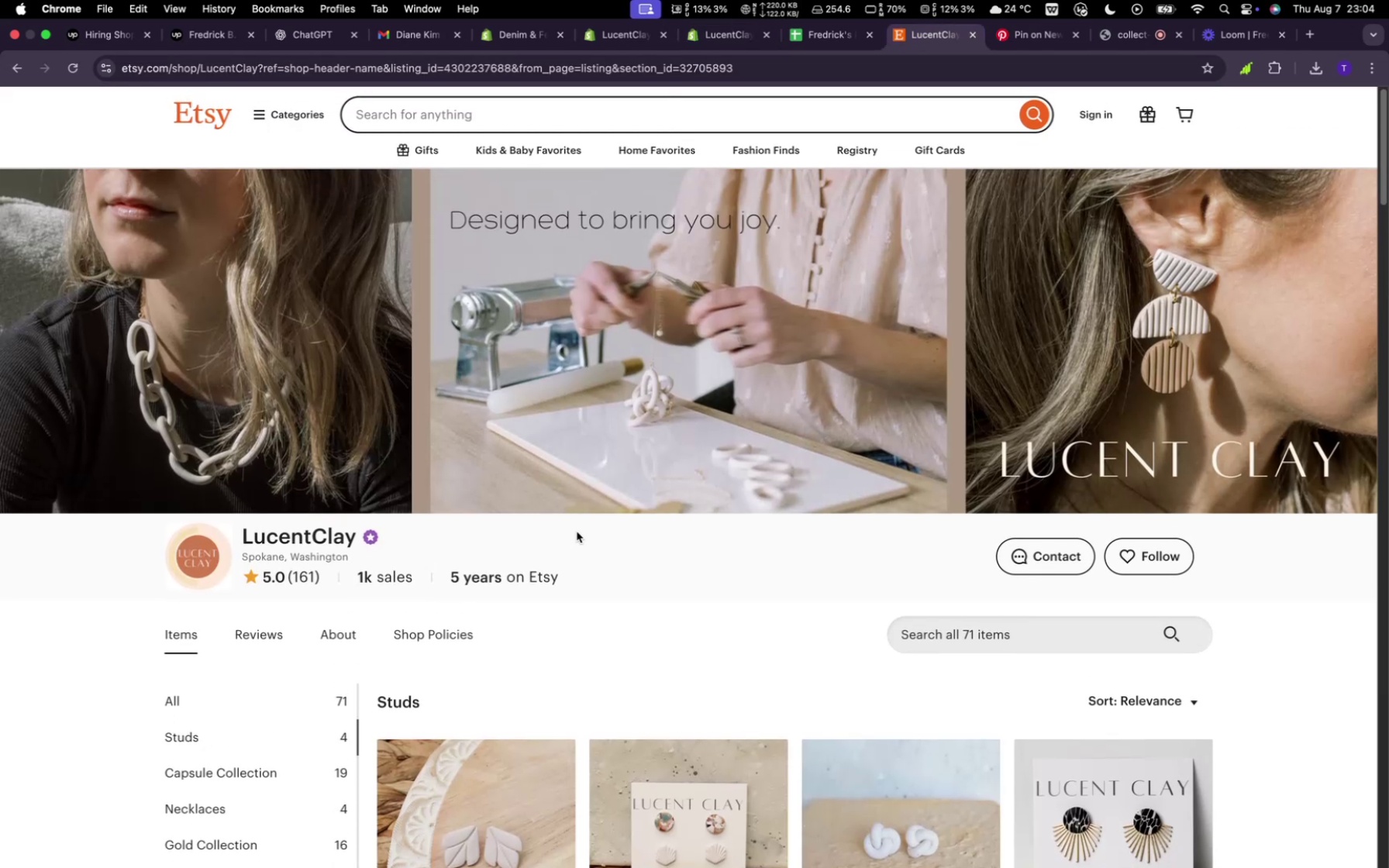 
scroll: coordinate [580, 502], scroll_direction: down, amount: 18.0
 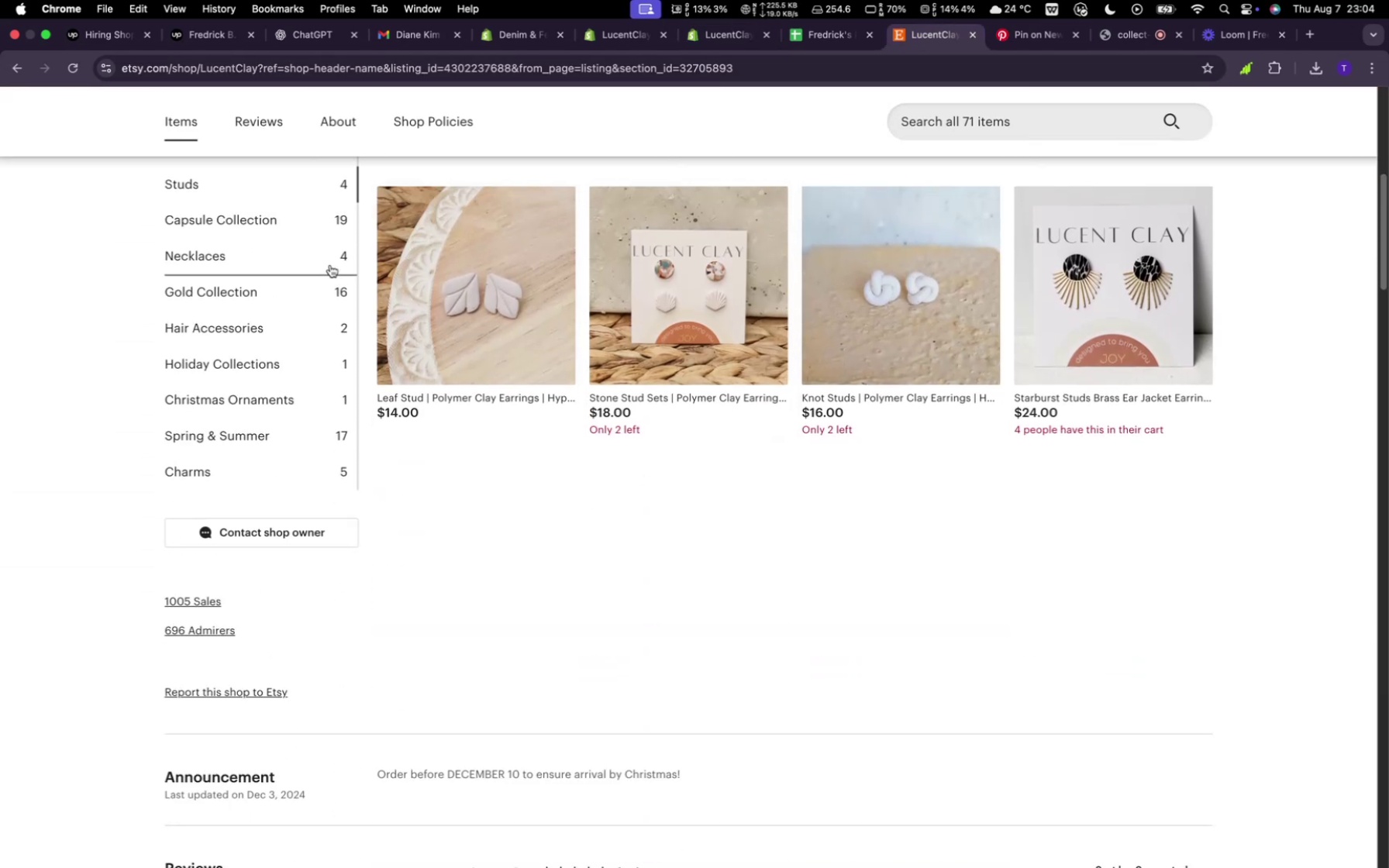 
scroll: coordinate [335, 281], scroll_direction: up, amount: 15.0
 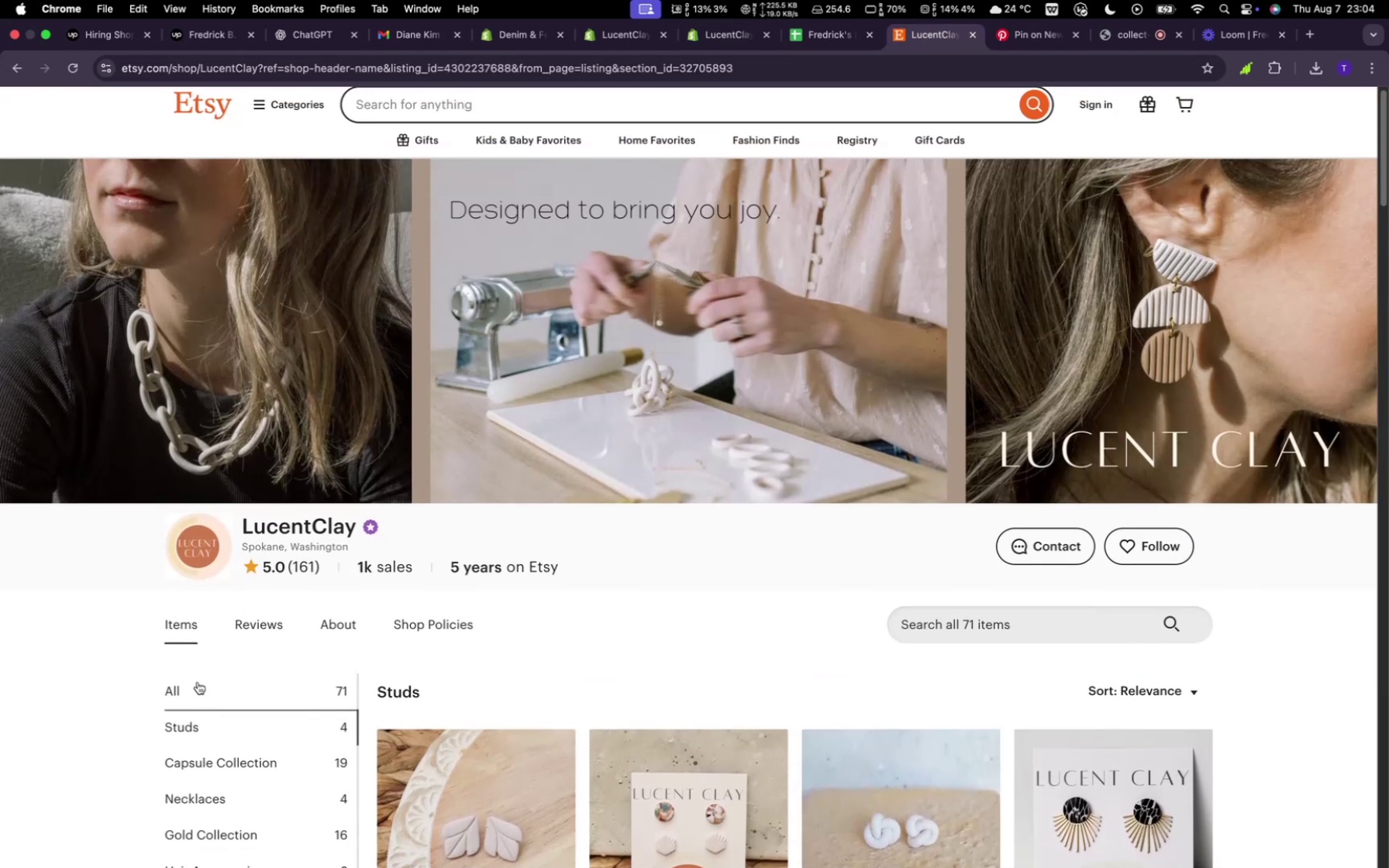 
left_click([198, 682])
 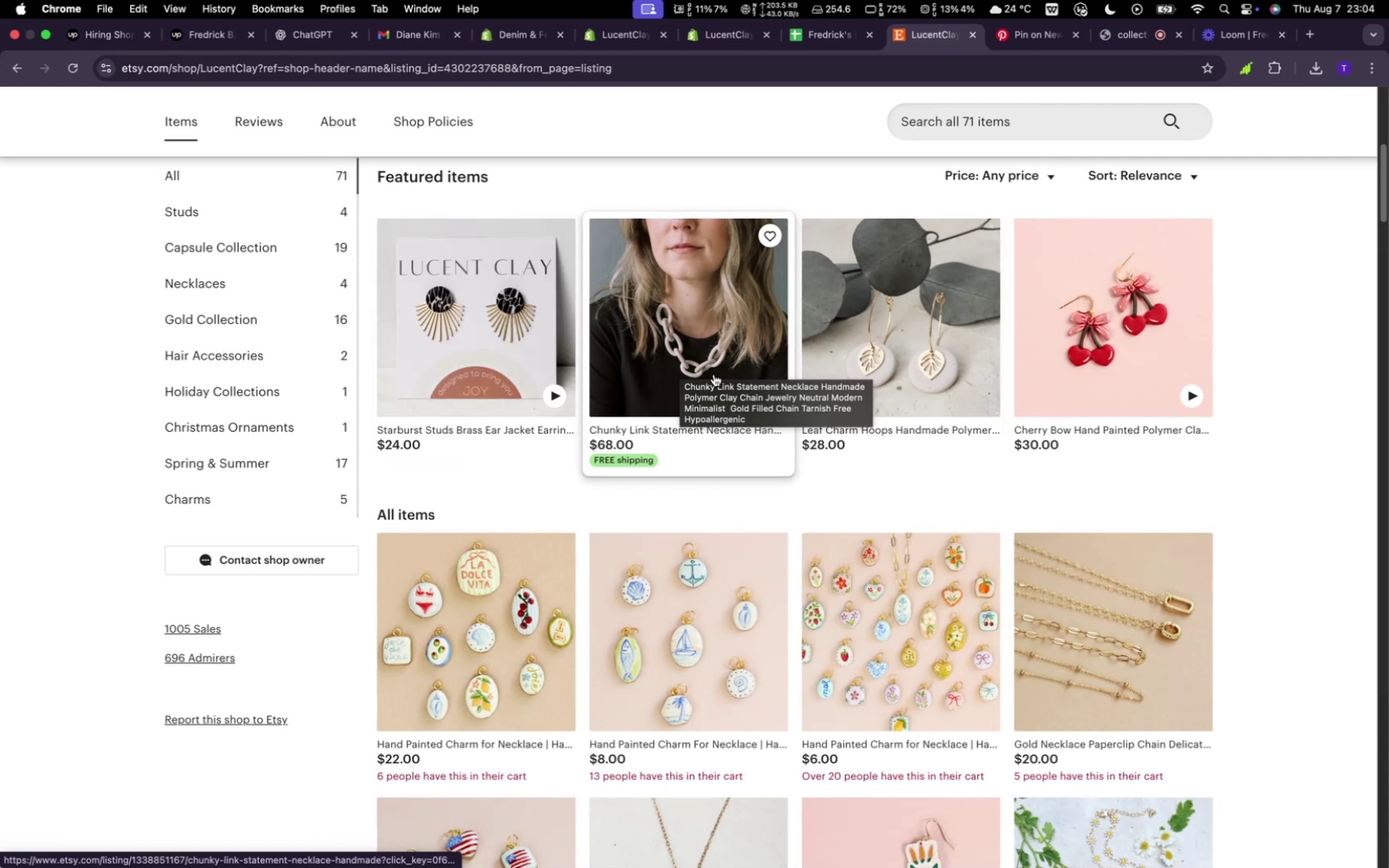 
wait(7.13)
 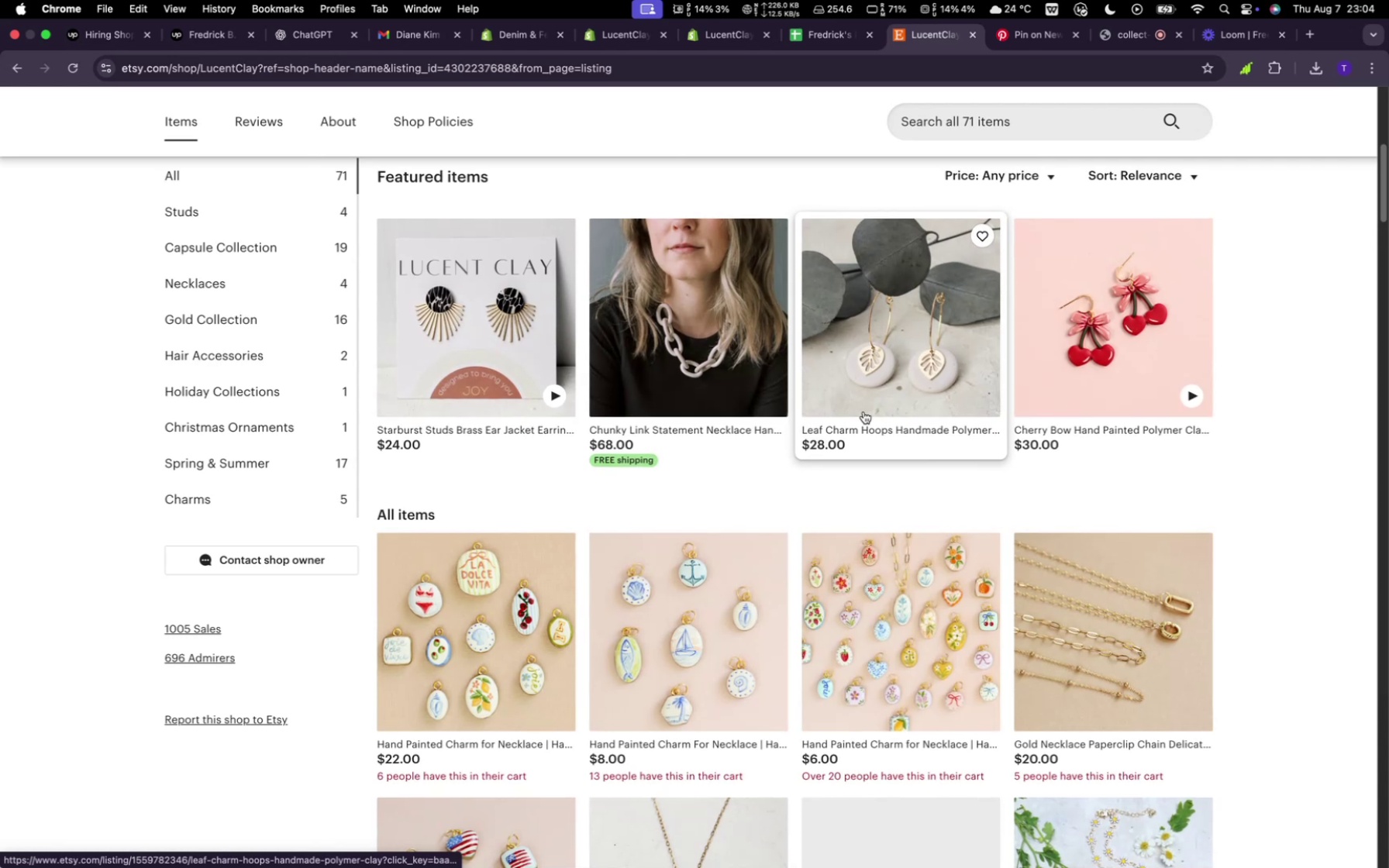 
double_click([677, 363])
 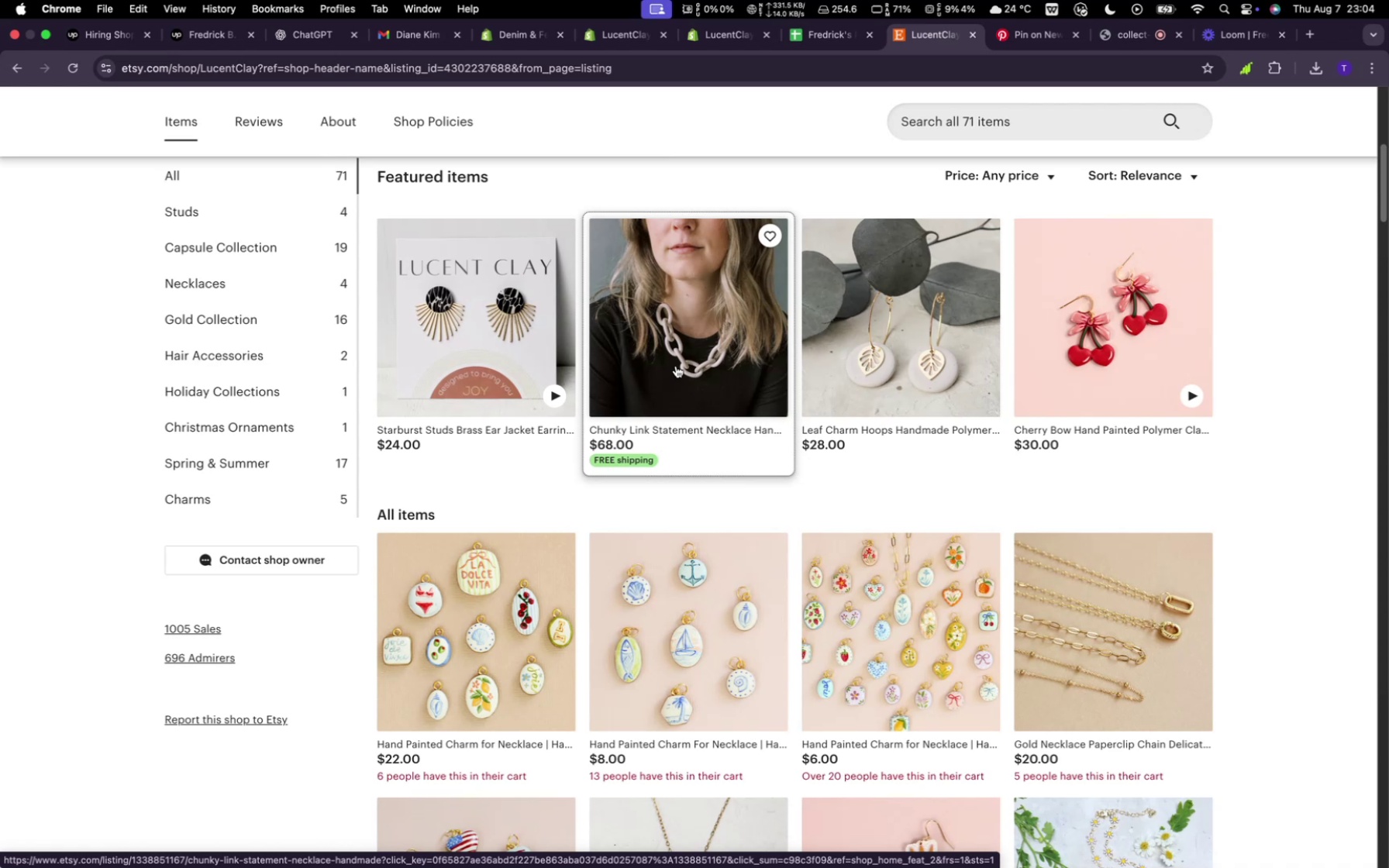 
wait(9.85)
 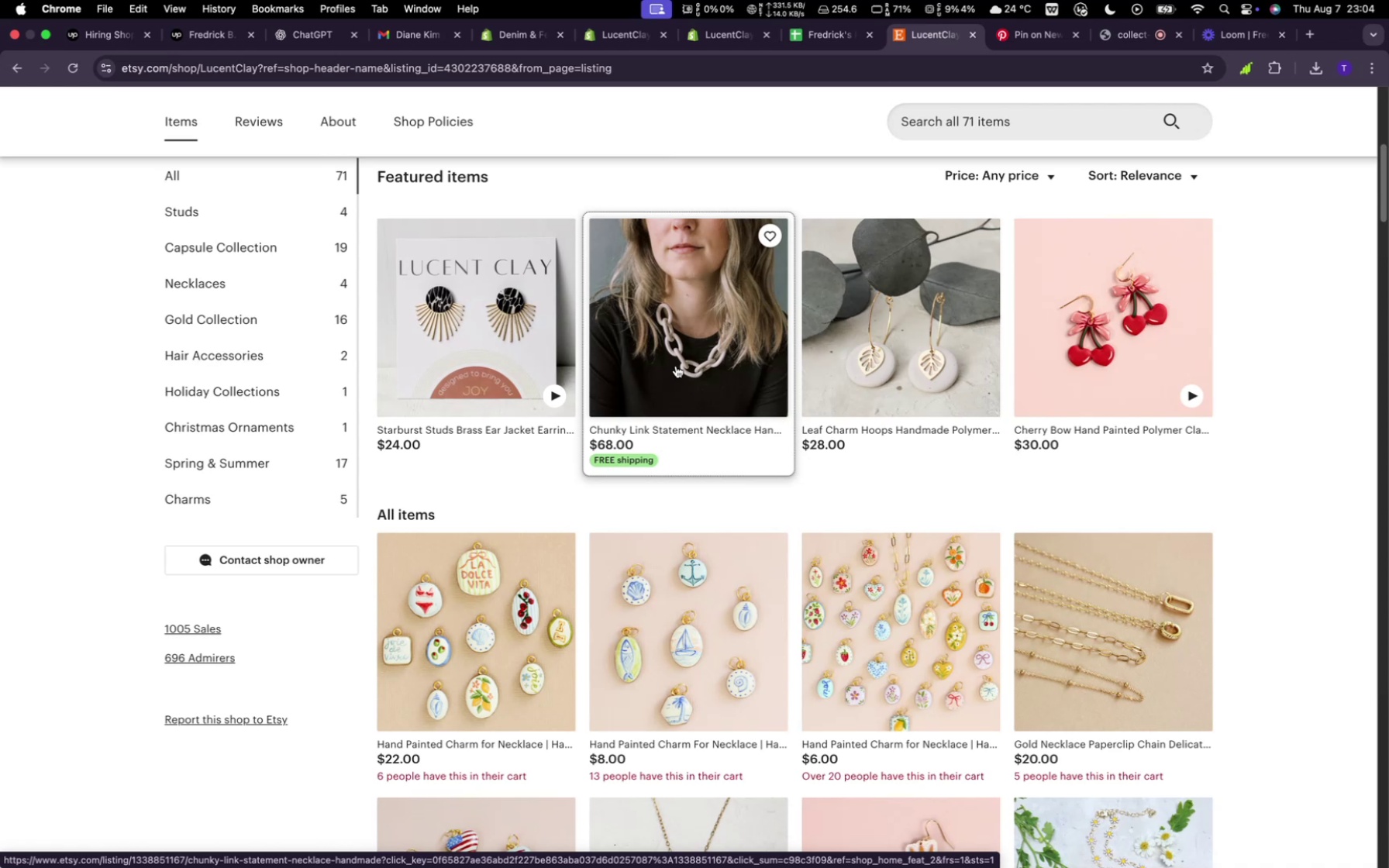 
mouse_move([650, 318])
 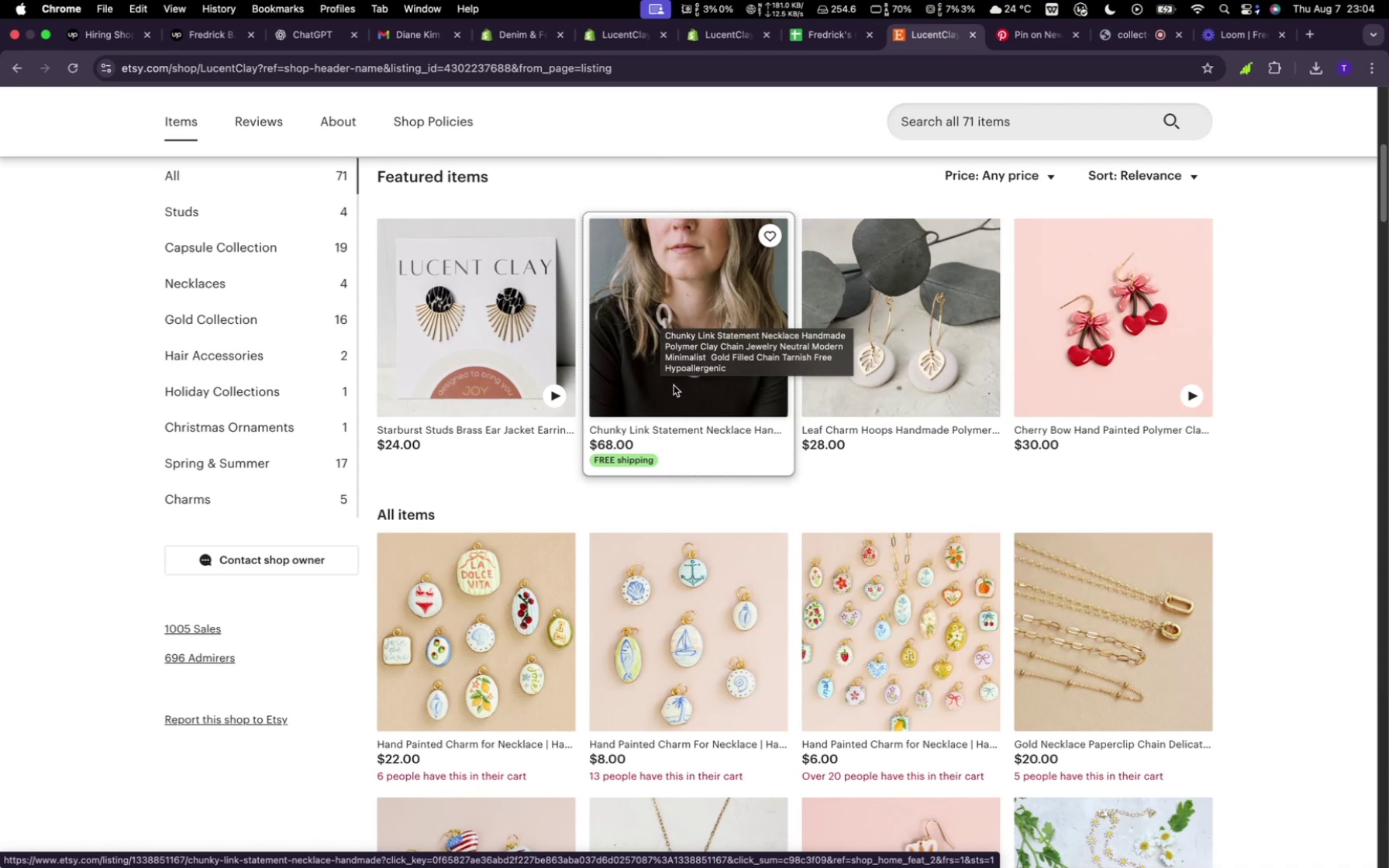 
right_click([662, 387])
 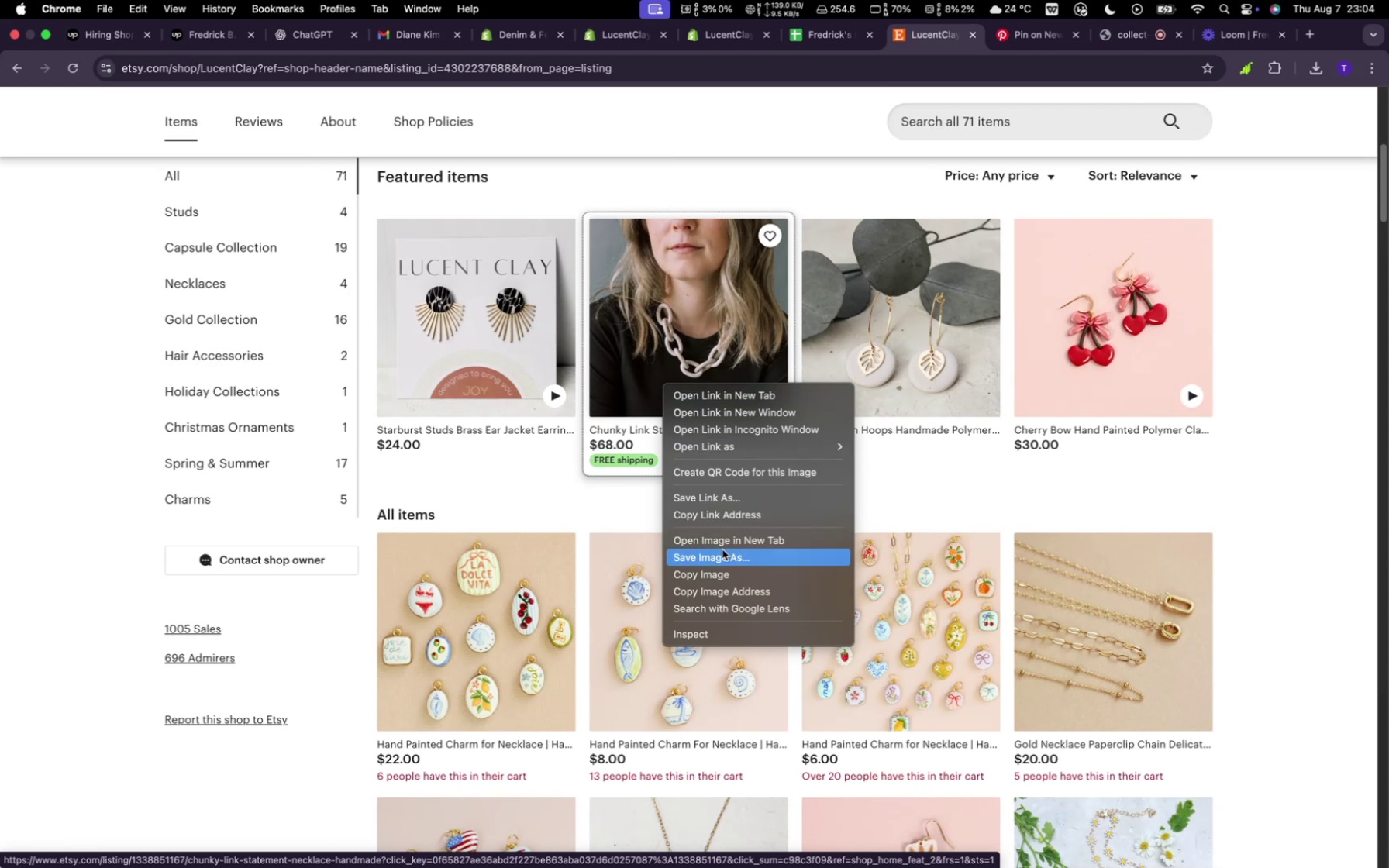 
left_click([720, 550])
 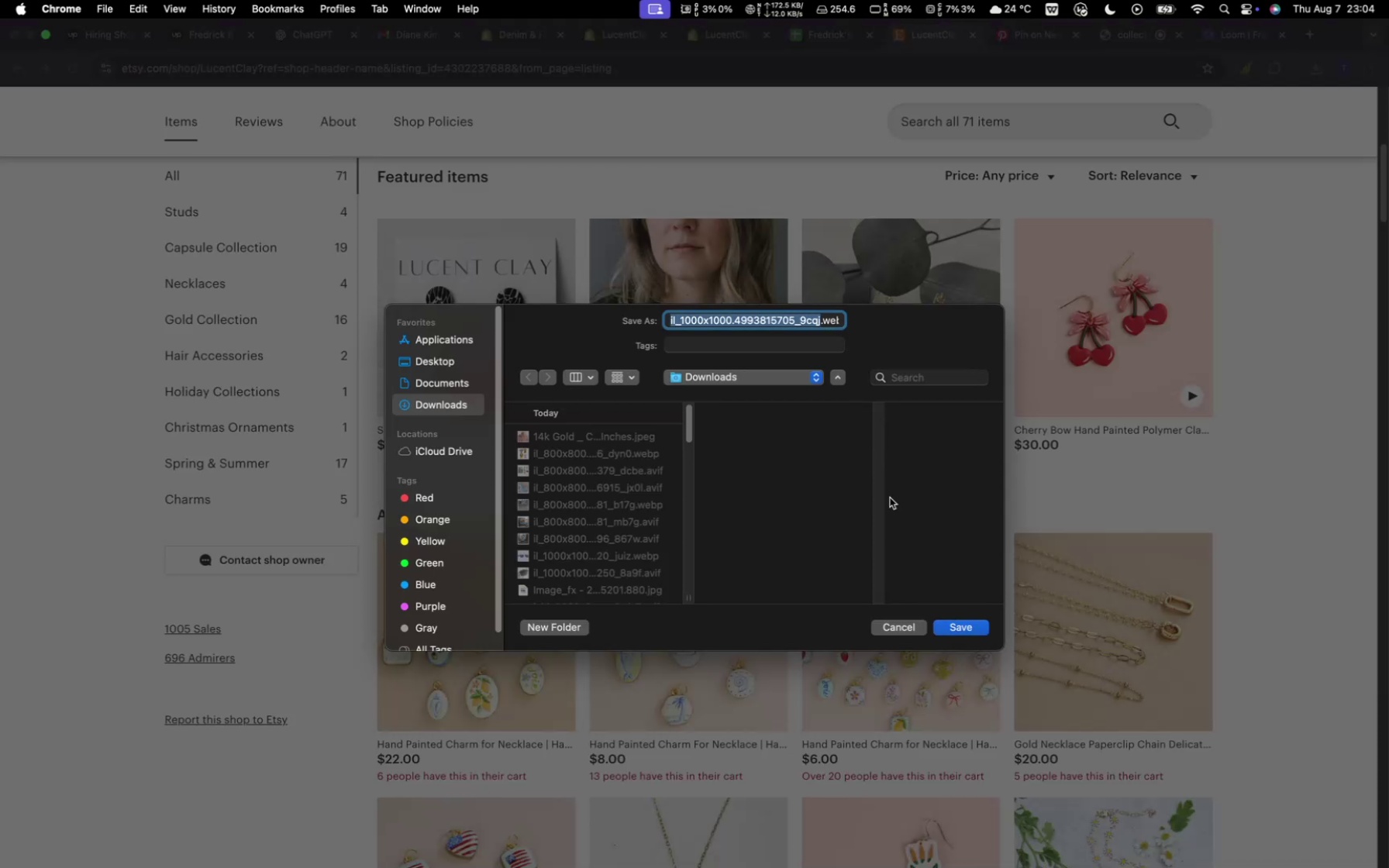 
wait(7.34)
 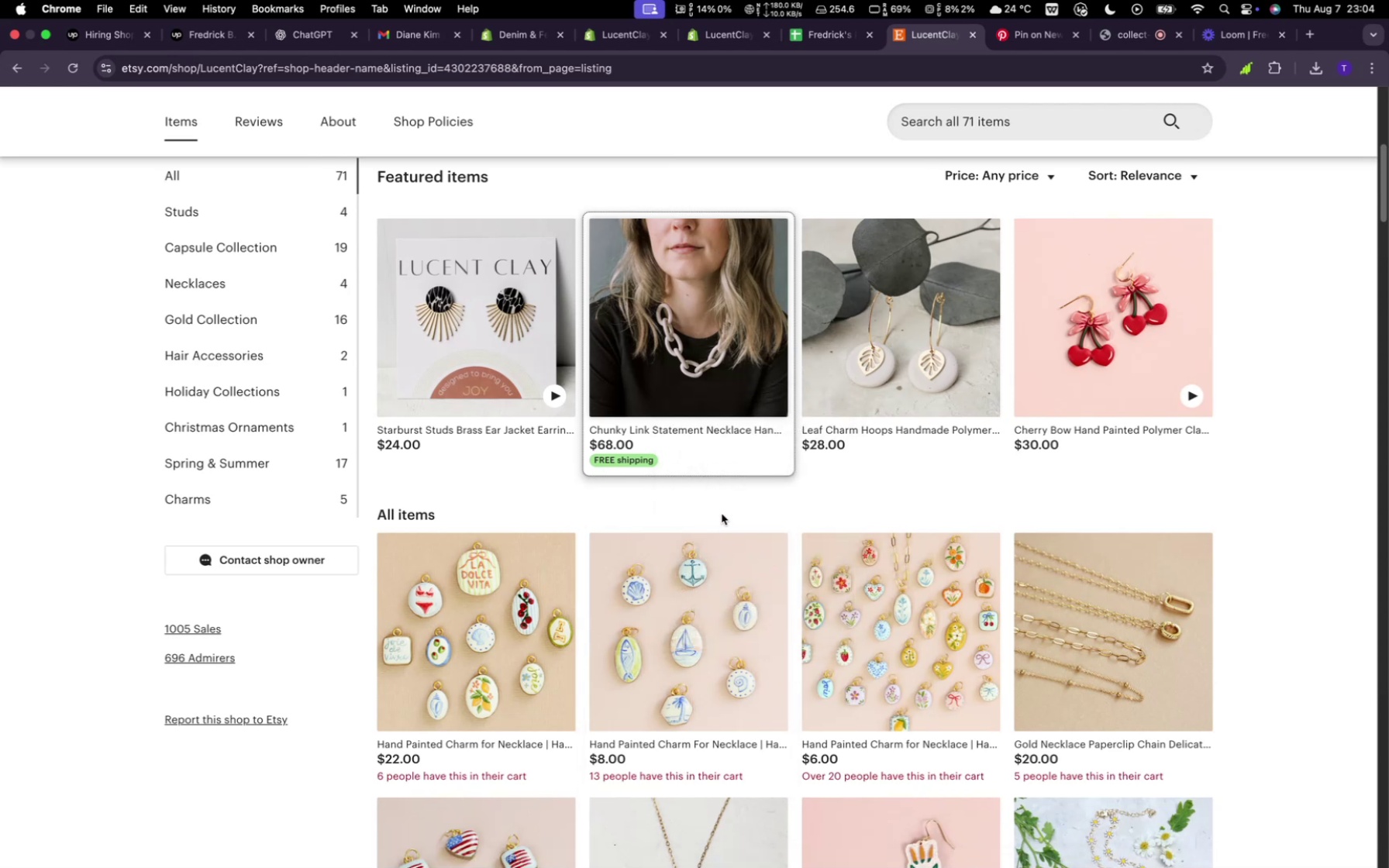 
left_click([951, 629])
 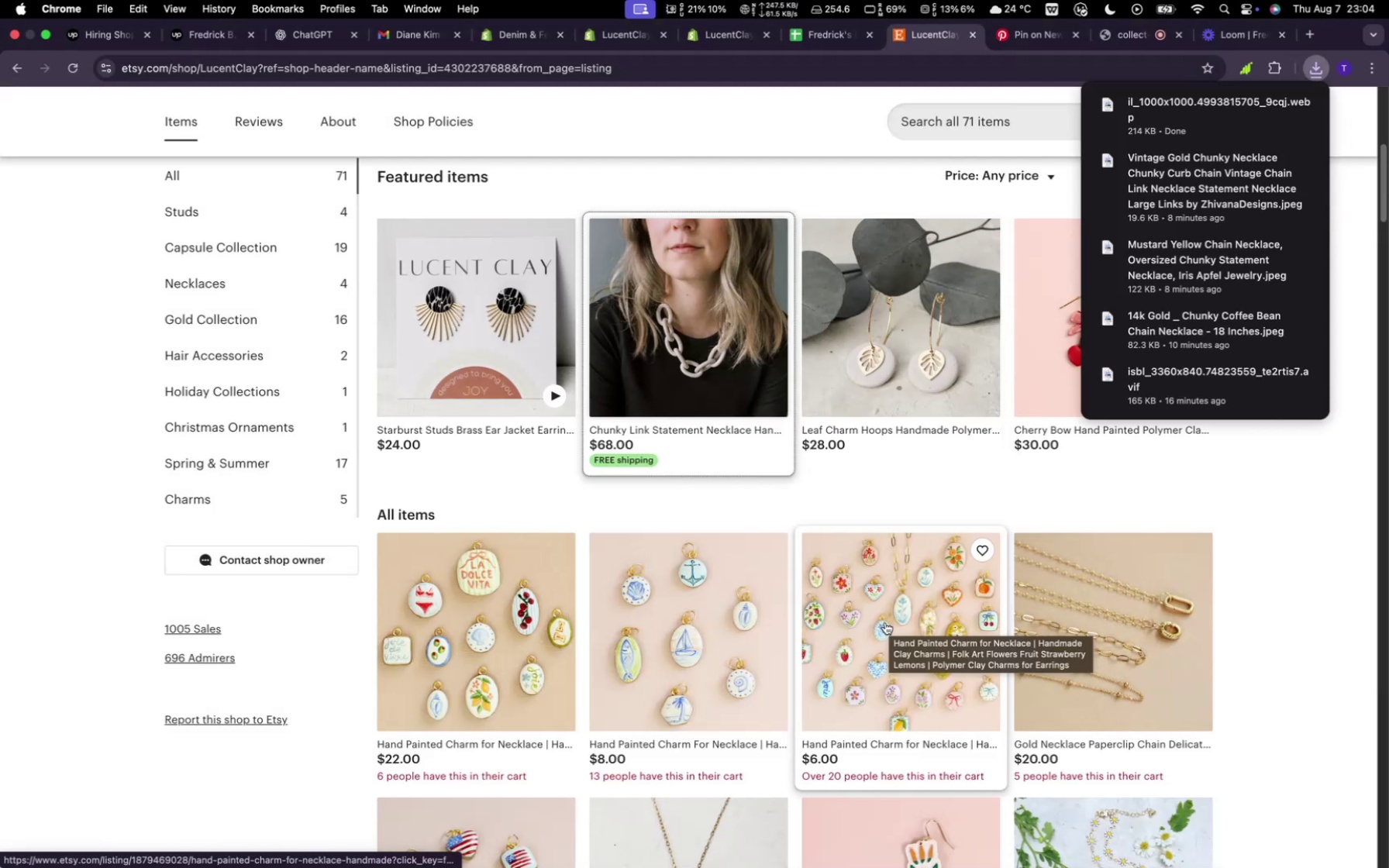 
right_click([891, 317])
 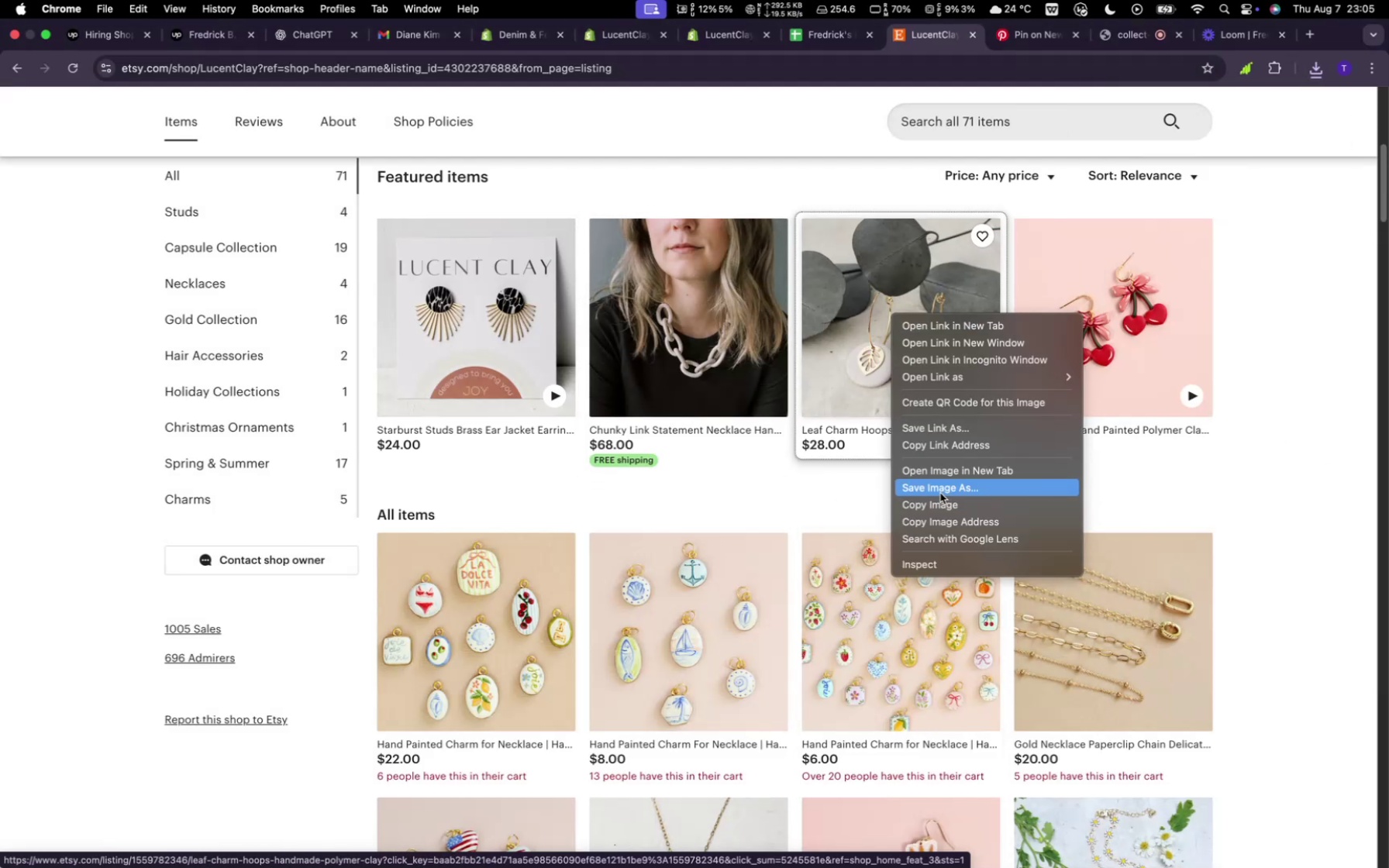 
left_click([940, 493])
 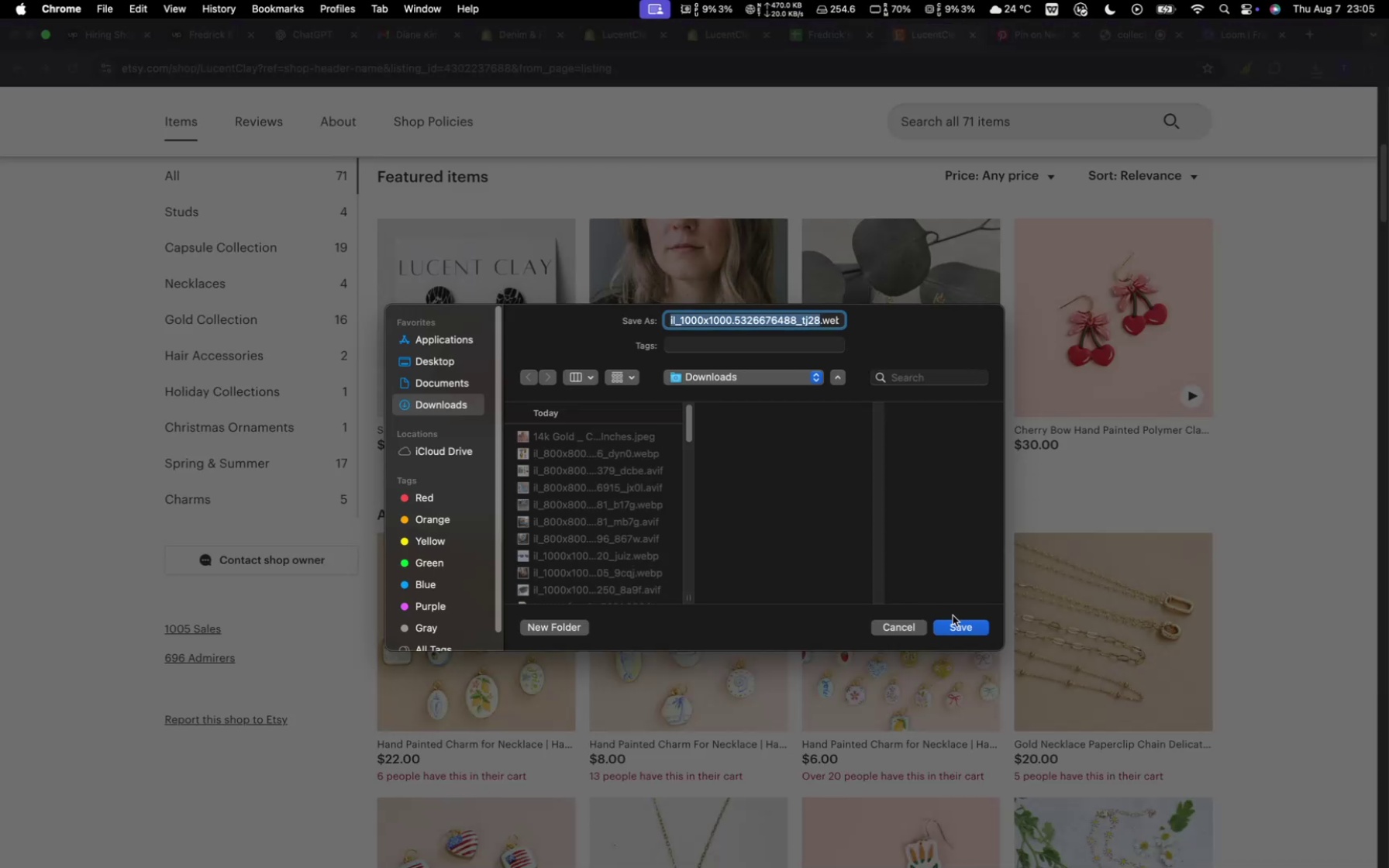 
left_click([953, 624])
 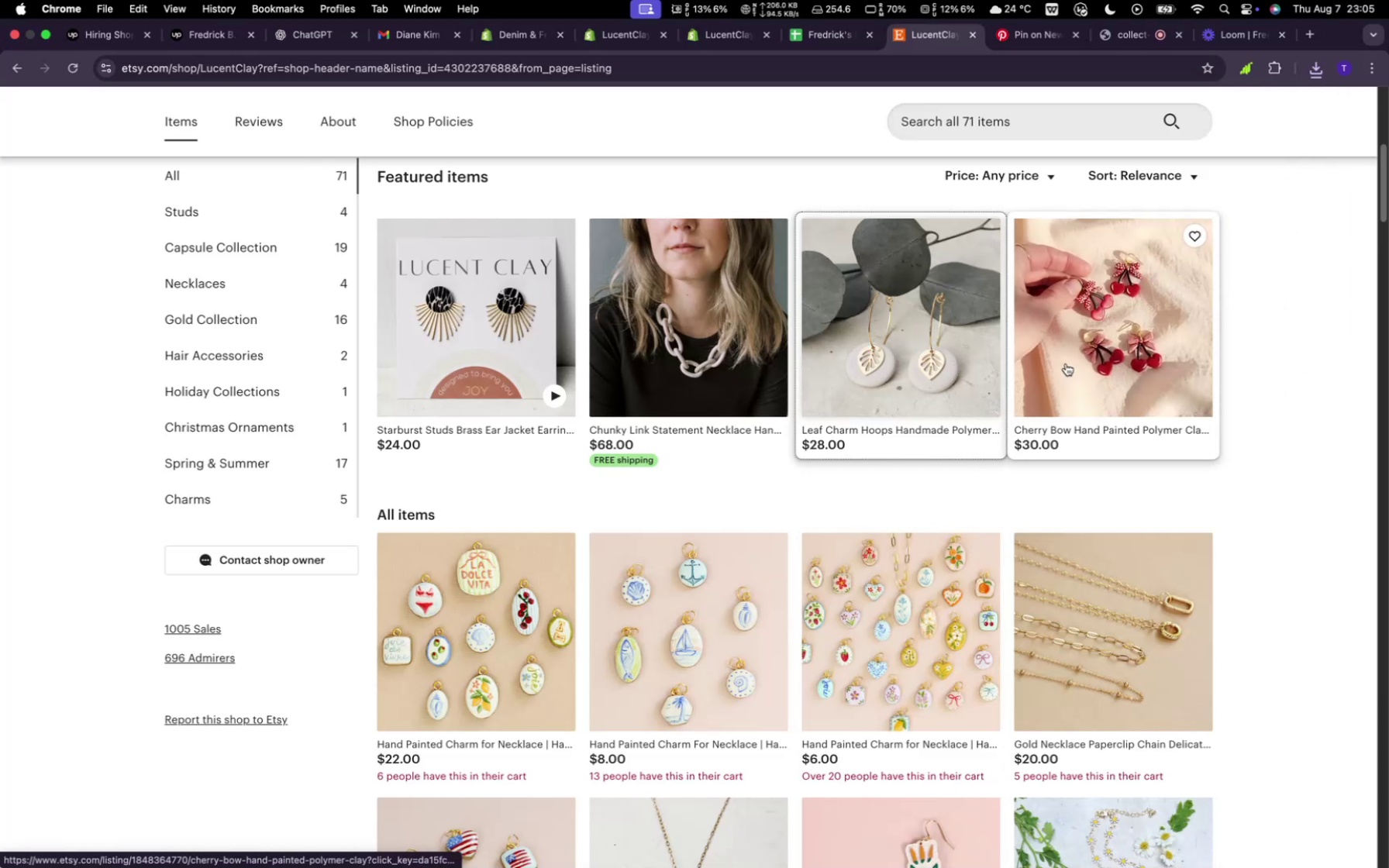 
right_click([1071, 361])
 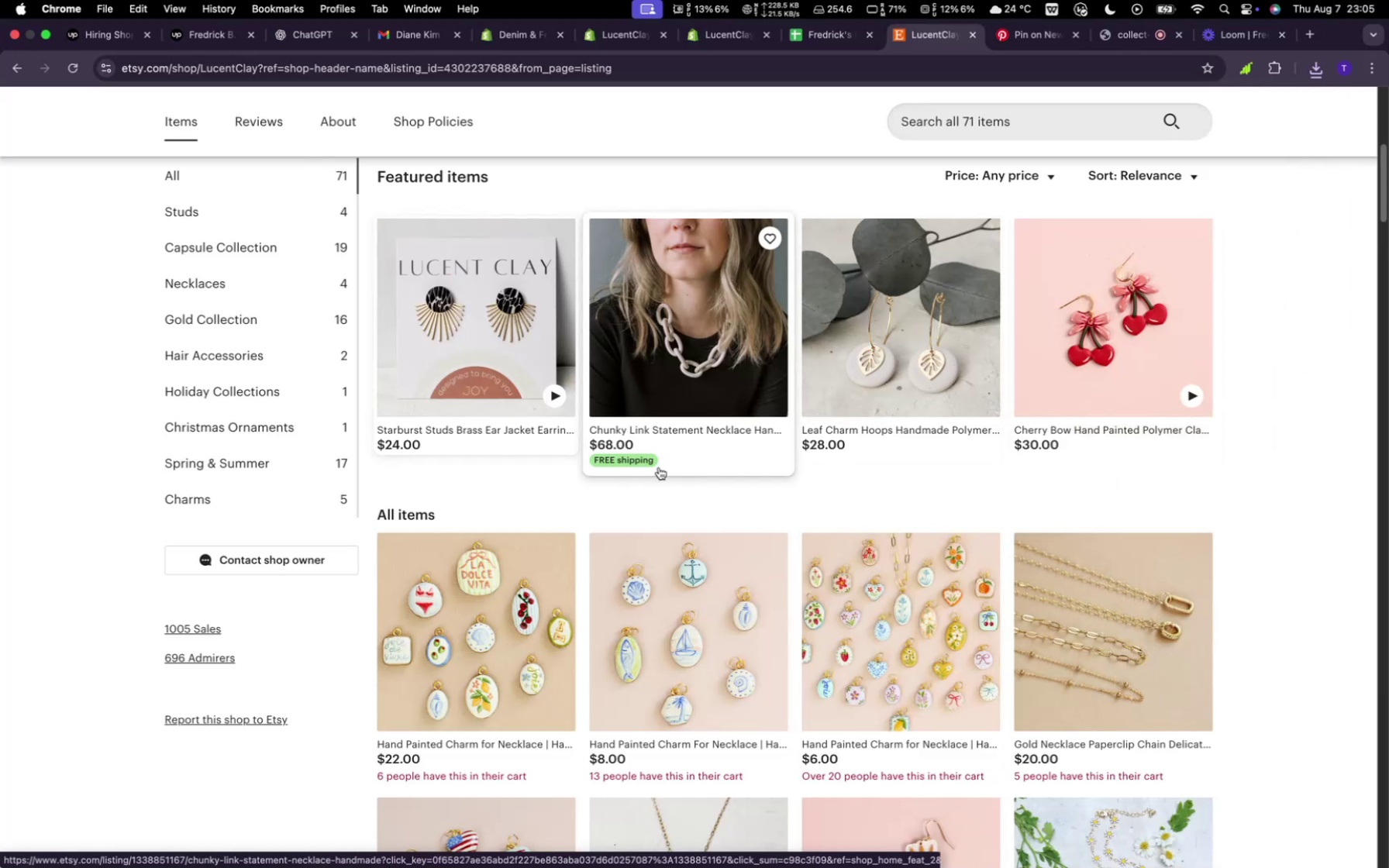 
scroll: coordinate [506, 605], scroll_direction: down, amount: 4.0
 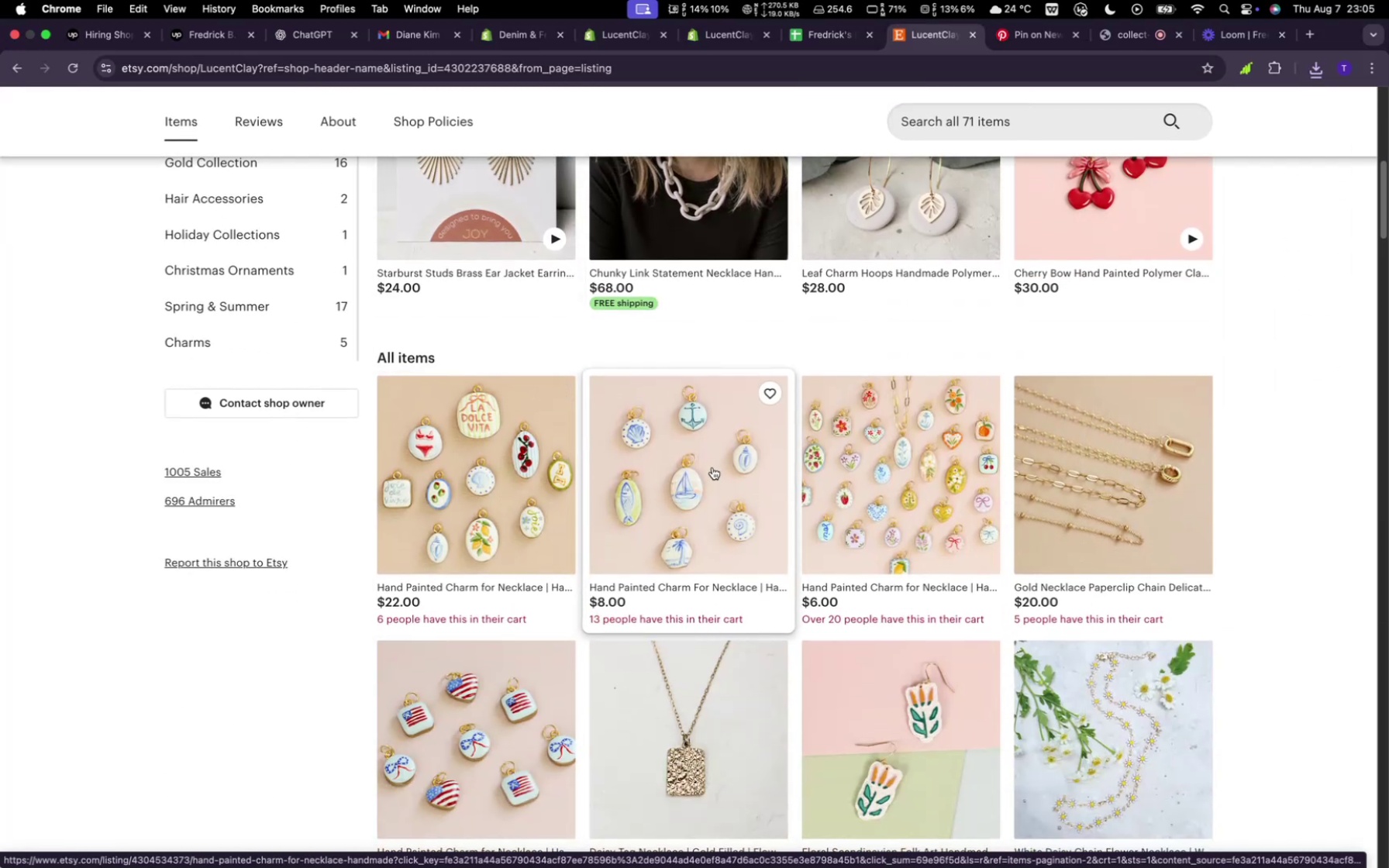 
scroll: coordinate [713, 470], scroll_direction: up, amount: 6.0
 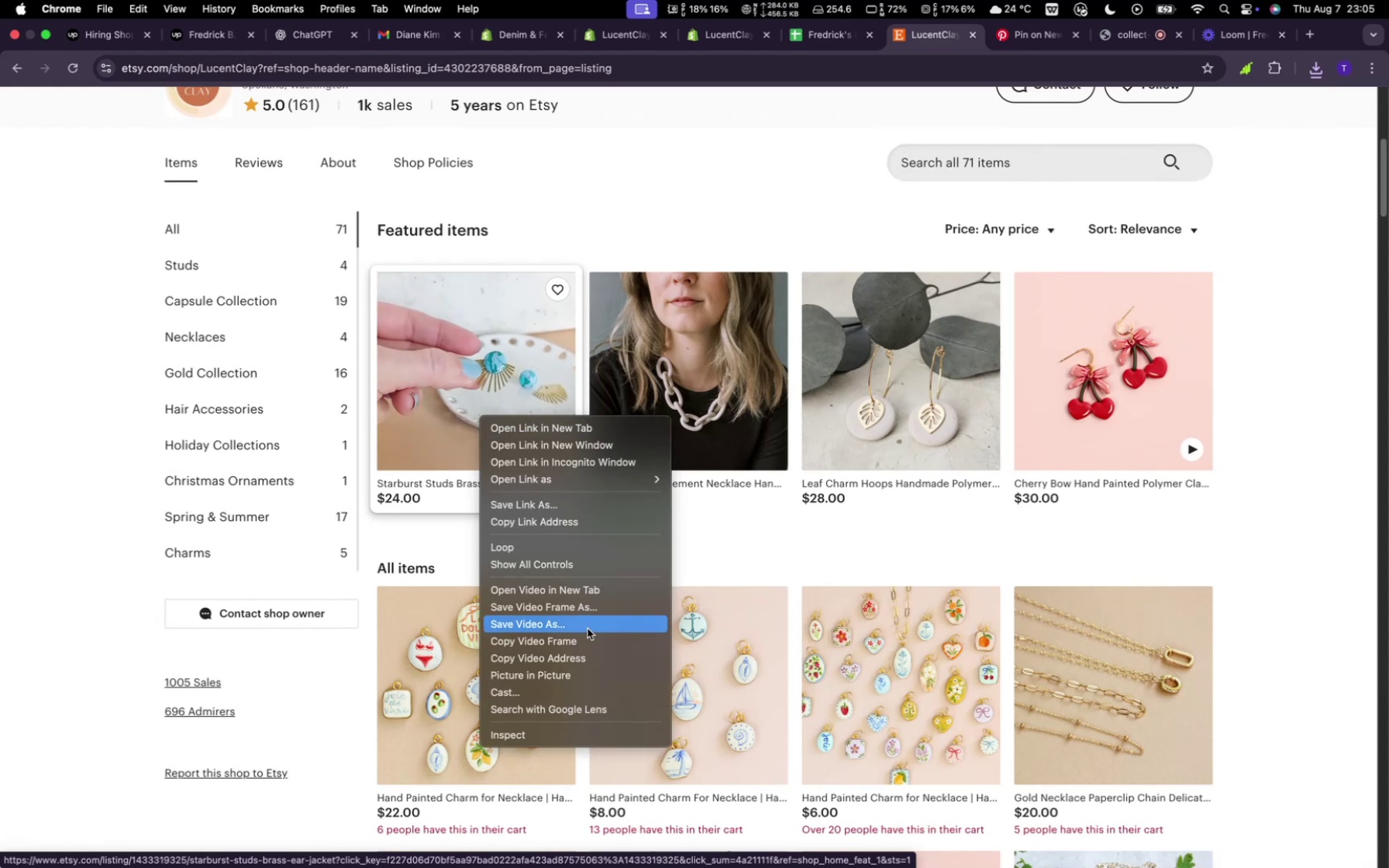 
left_click([588, 629])
 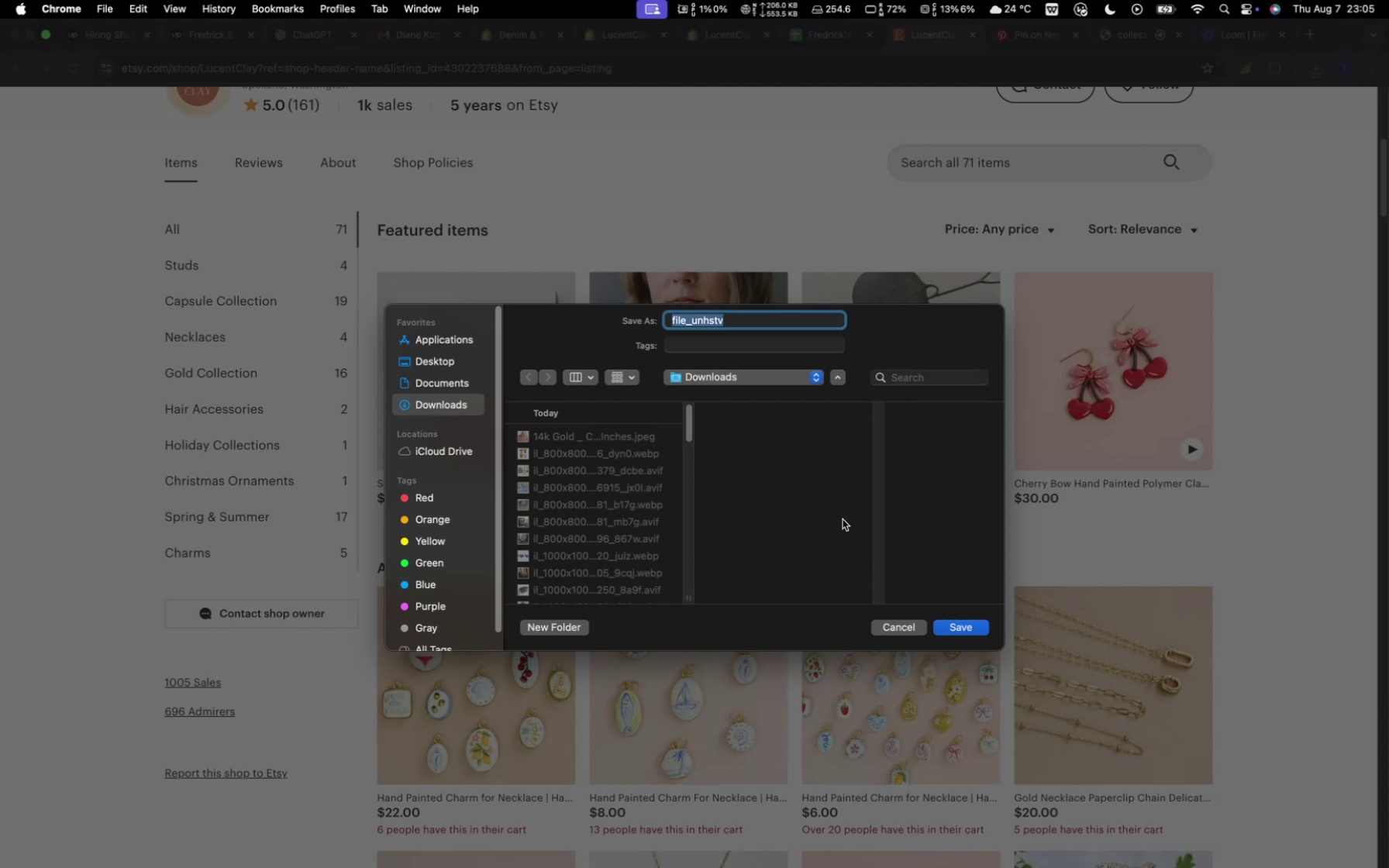 
wait(15.09)
 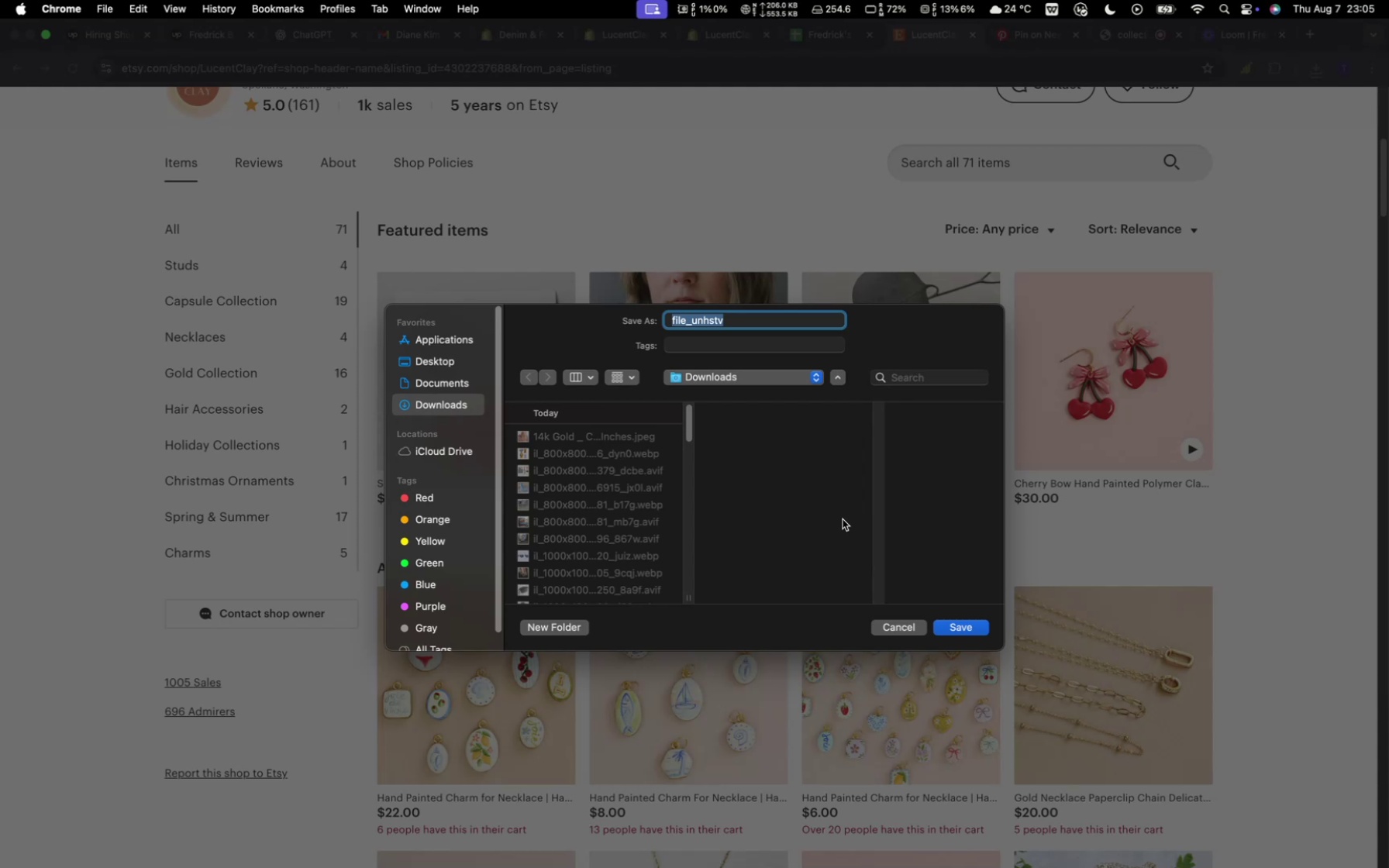 
double_click([957, 631])
 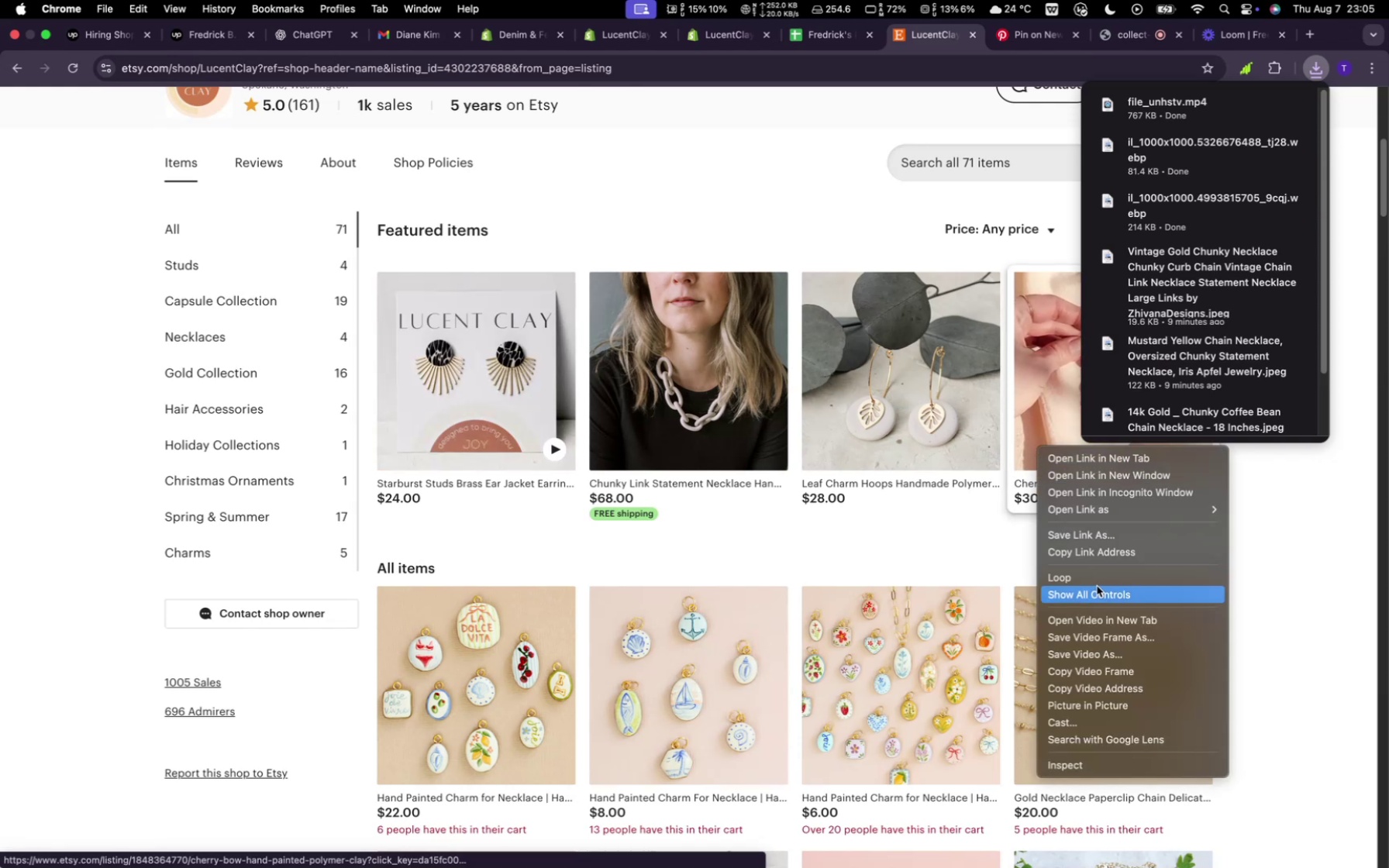 
wait(6.13)
 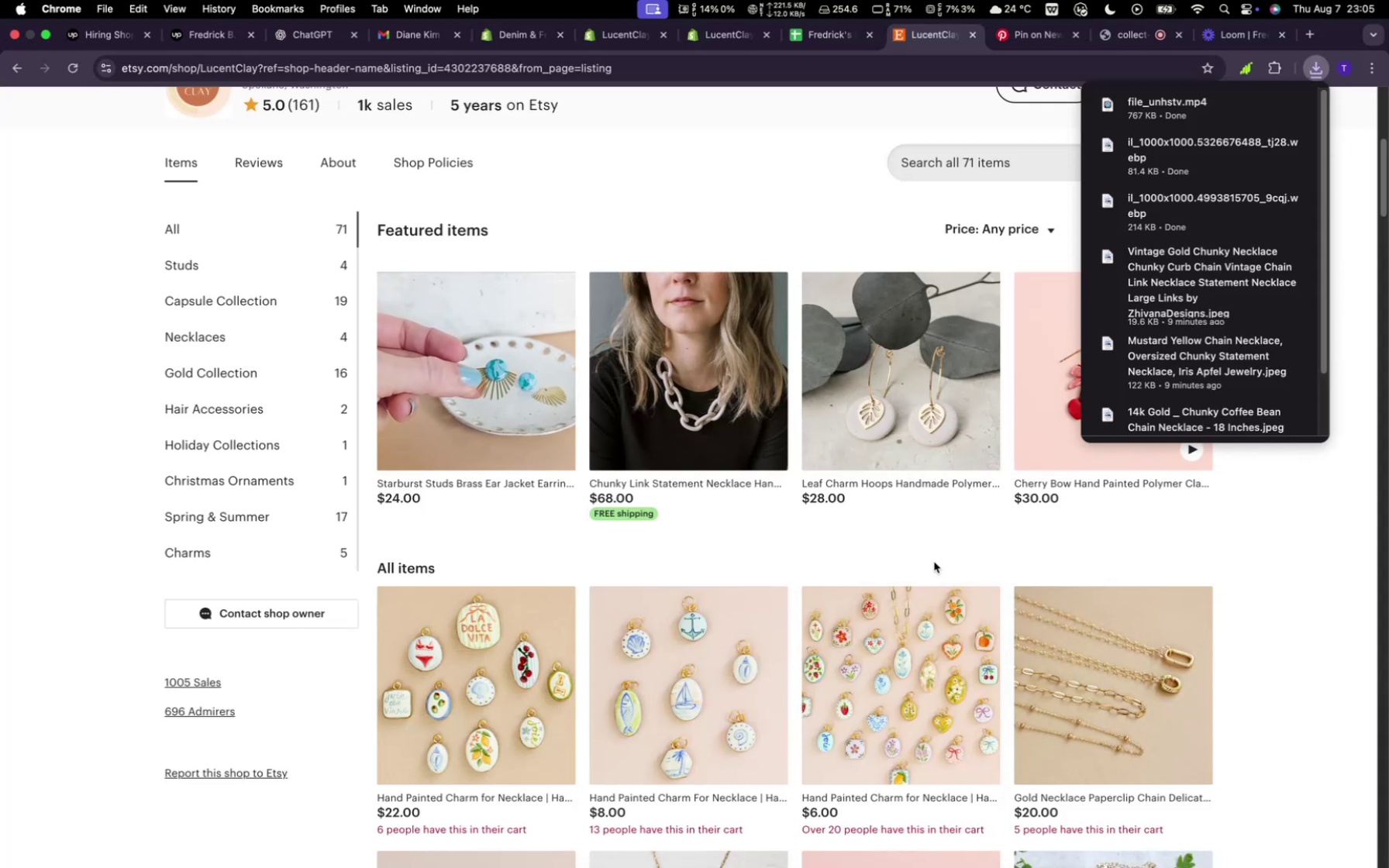 
left_click([1101, 649])
 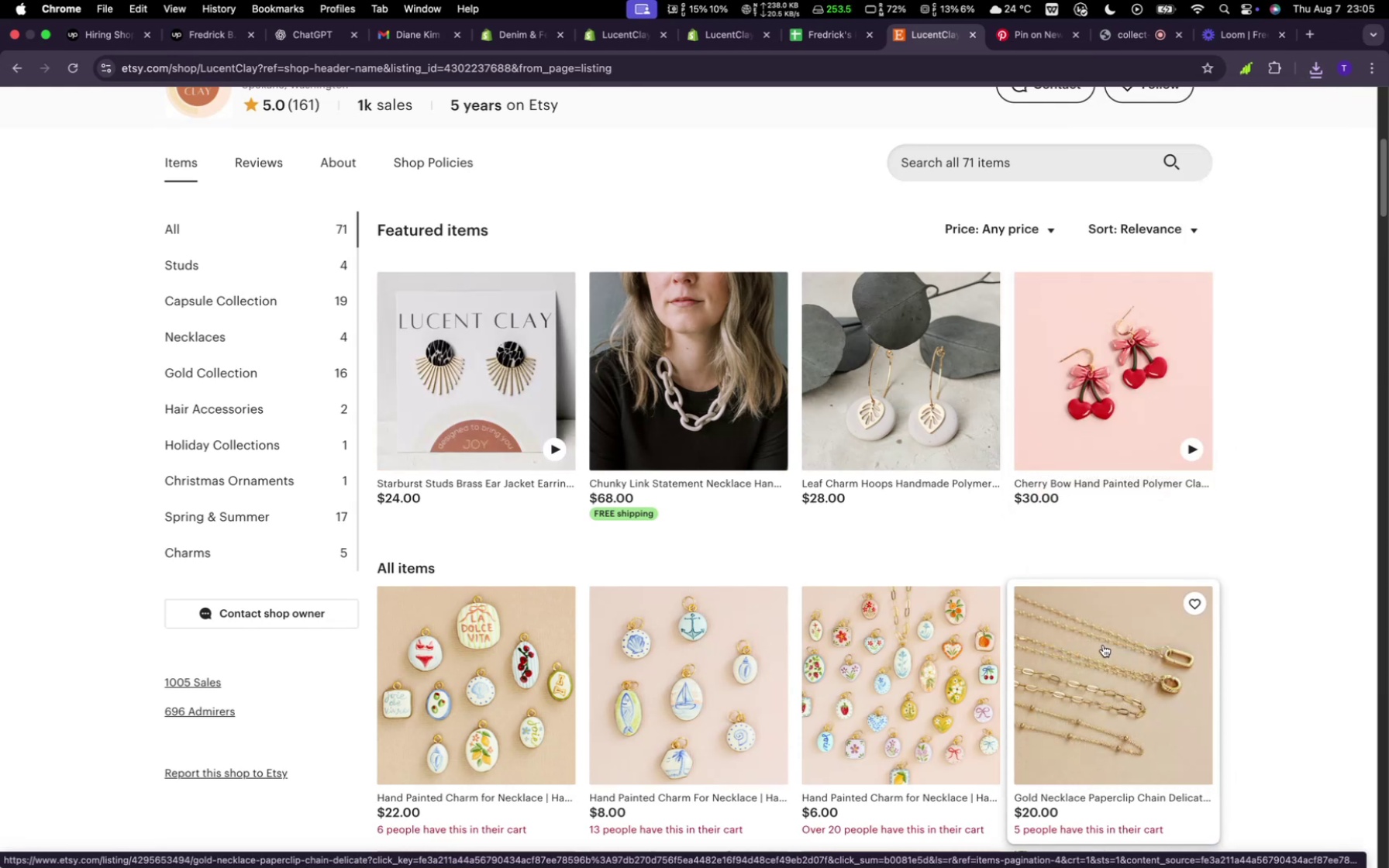 
mouse_move([1090, 599])
 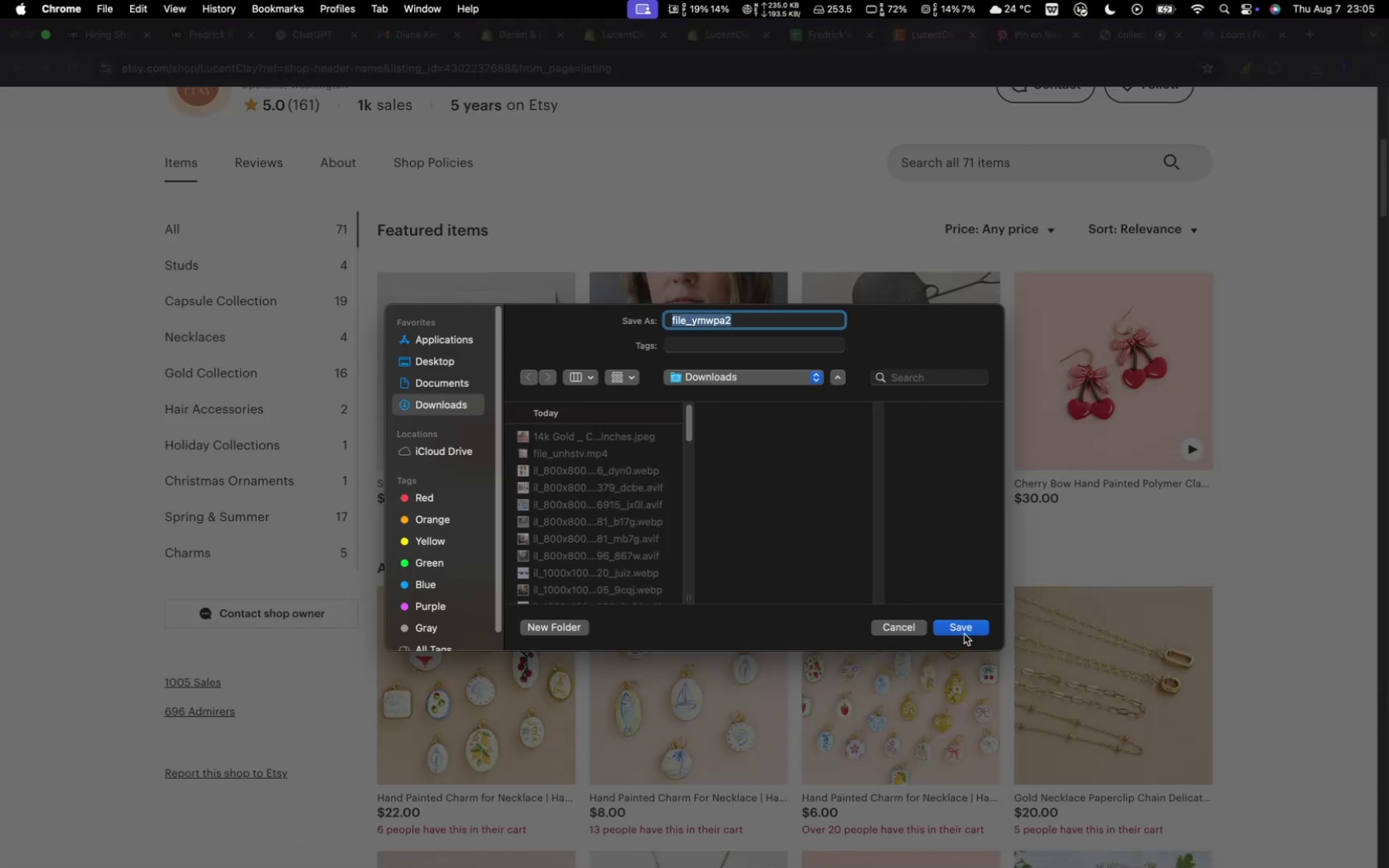 
left_click([964, 634])
 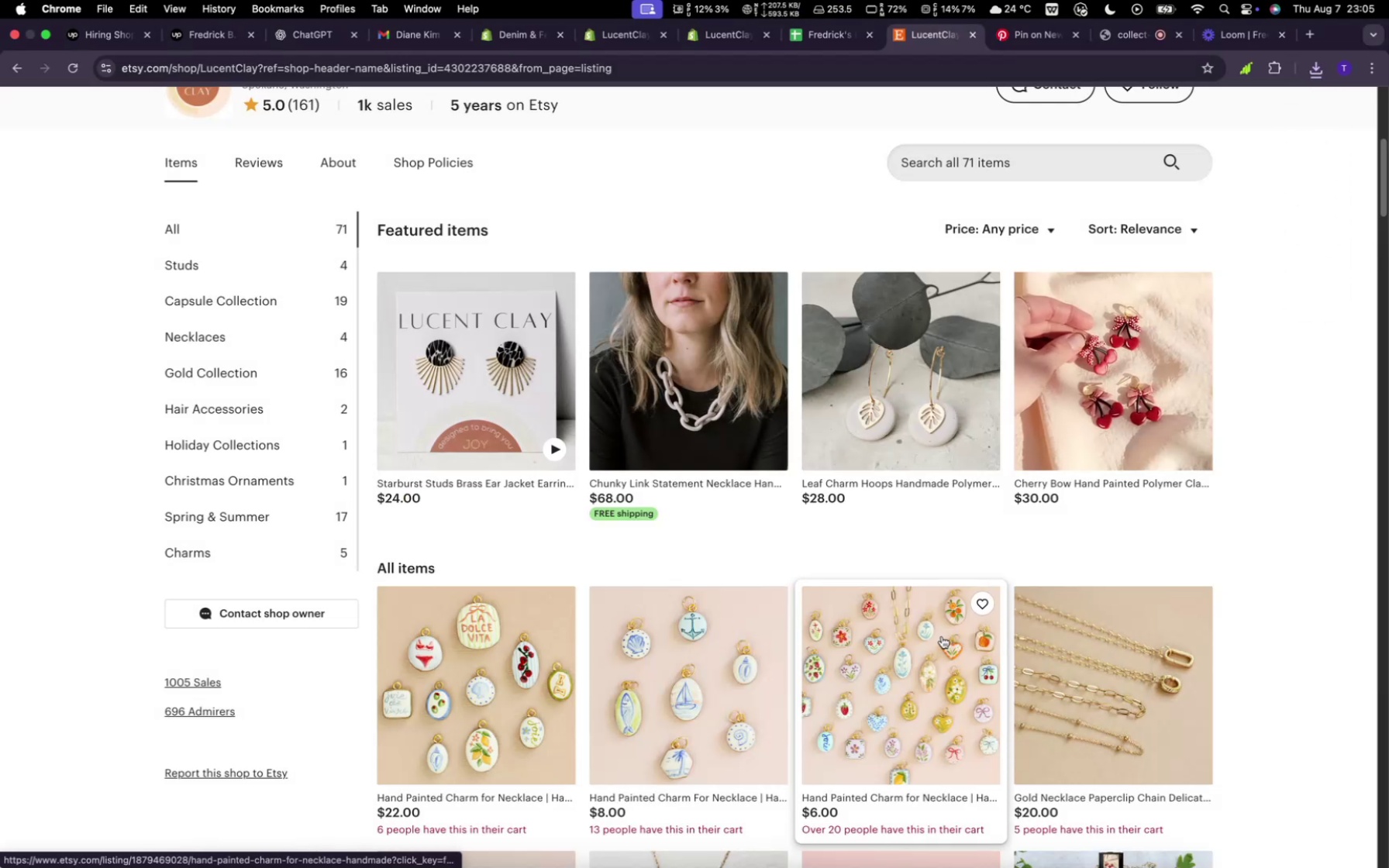 
scroll: coordinate [942, 639], scroll_direction: up, amount: 4.0
 